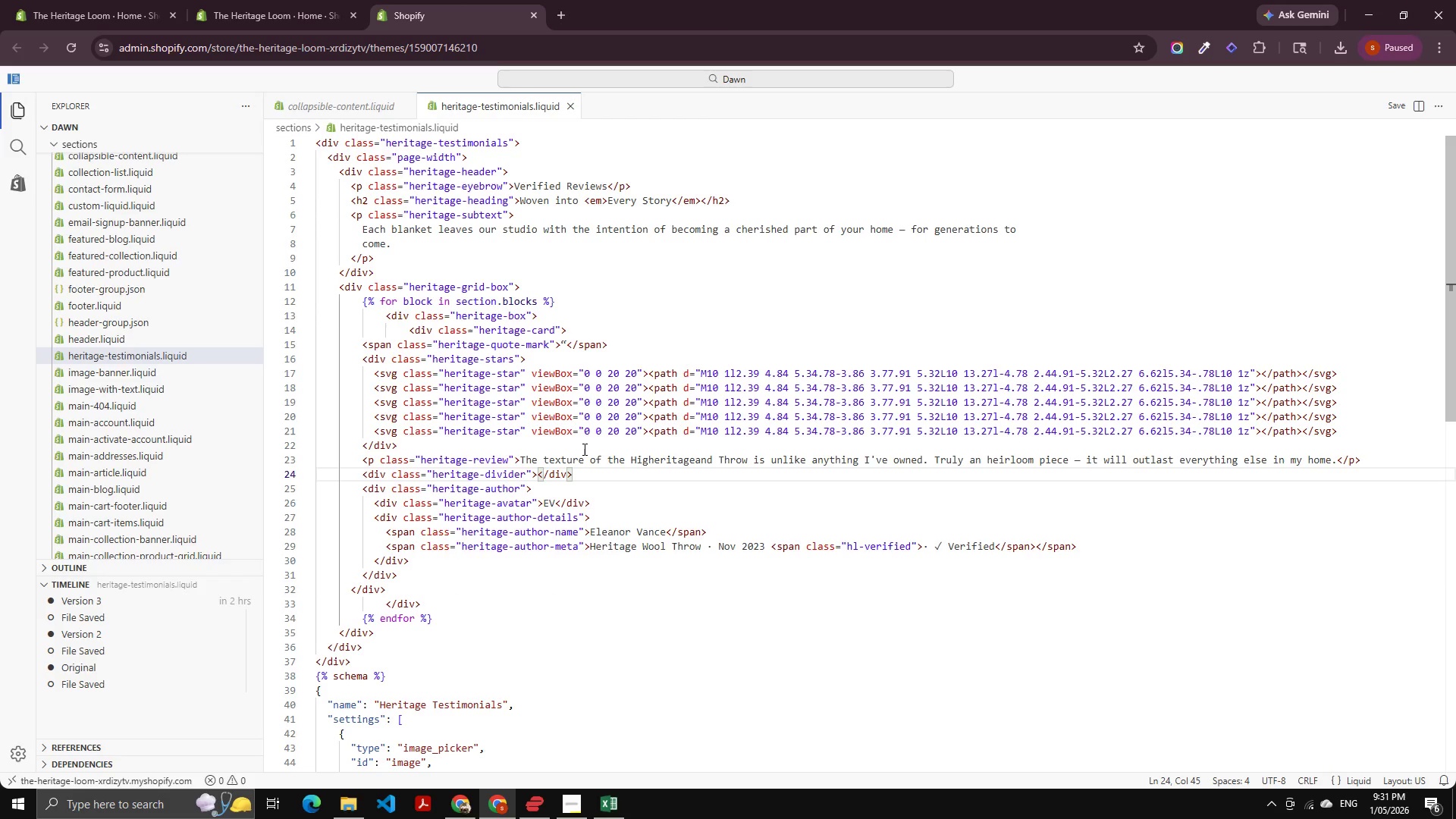 
key(Control+Shift+ArrowLeft)
 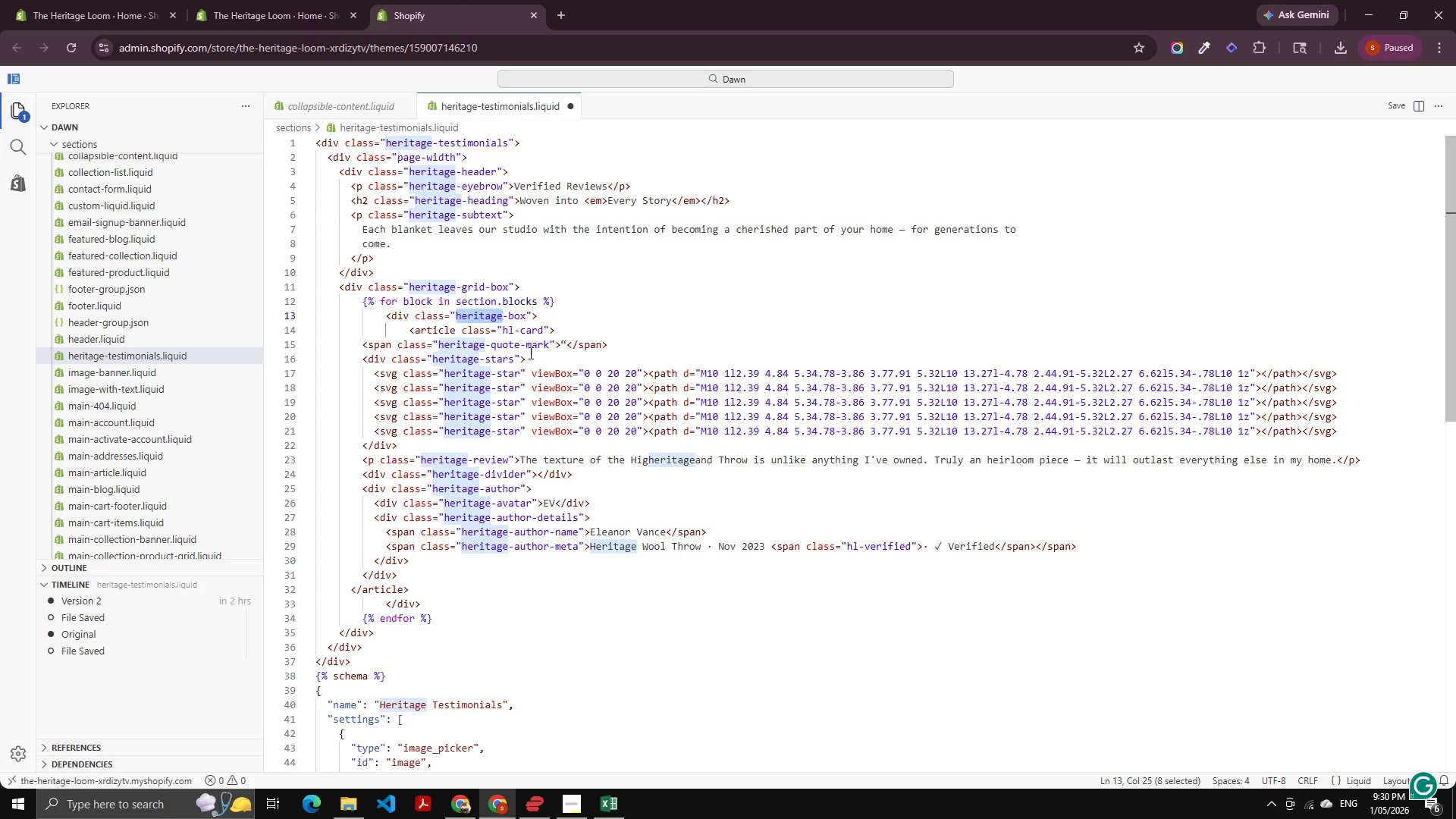 
key(Control+C)
 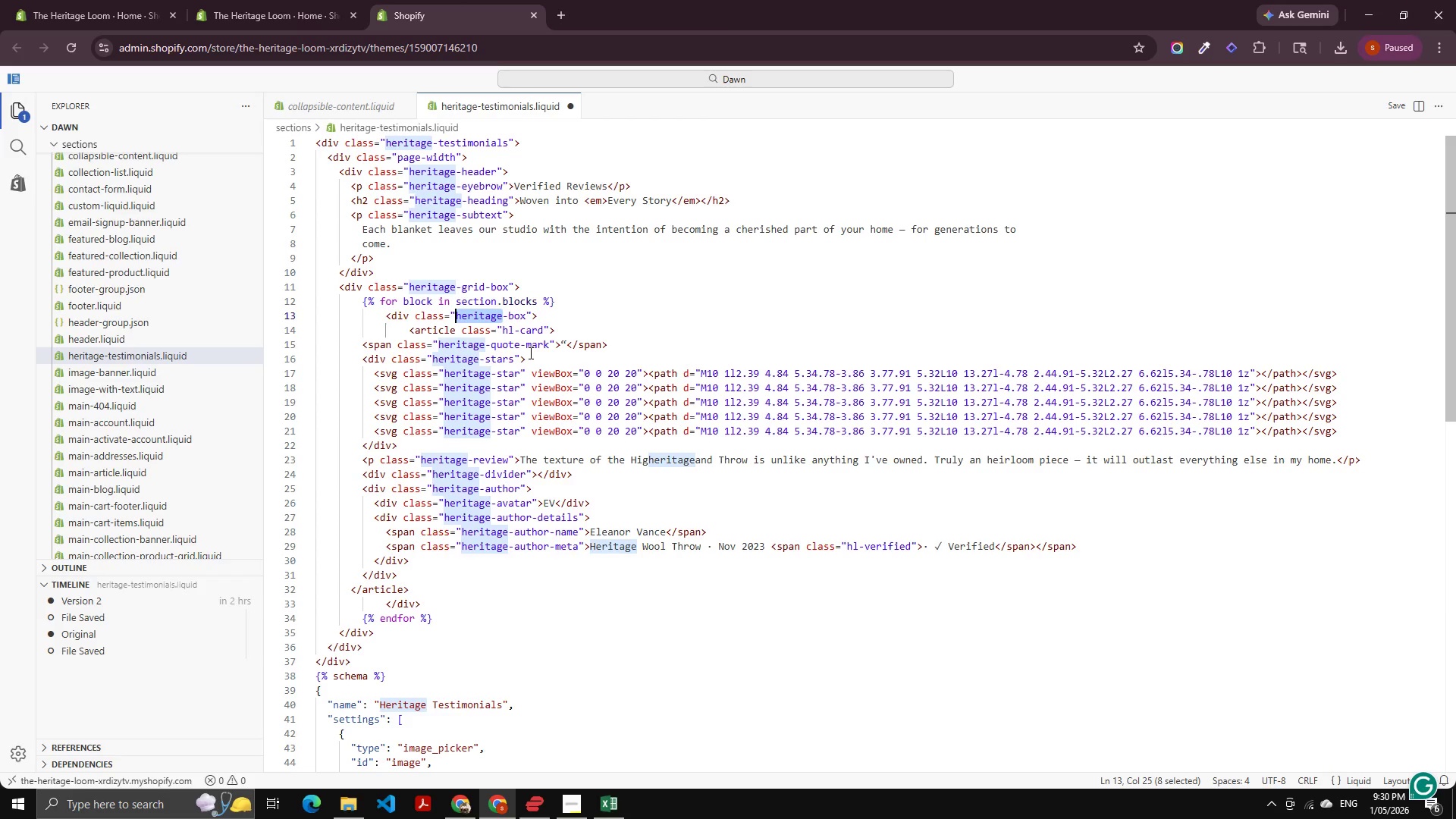 
key(ArrowRight)
 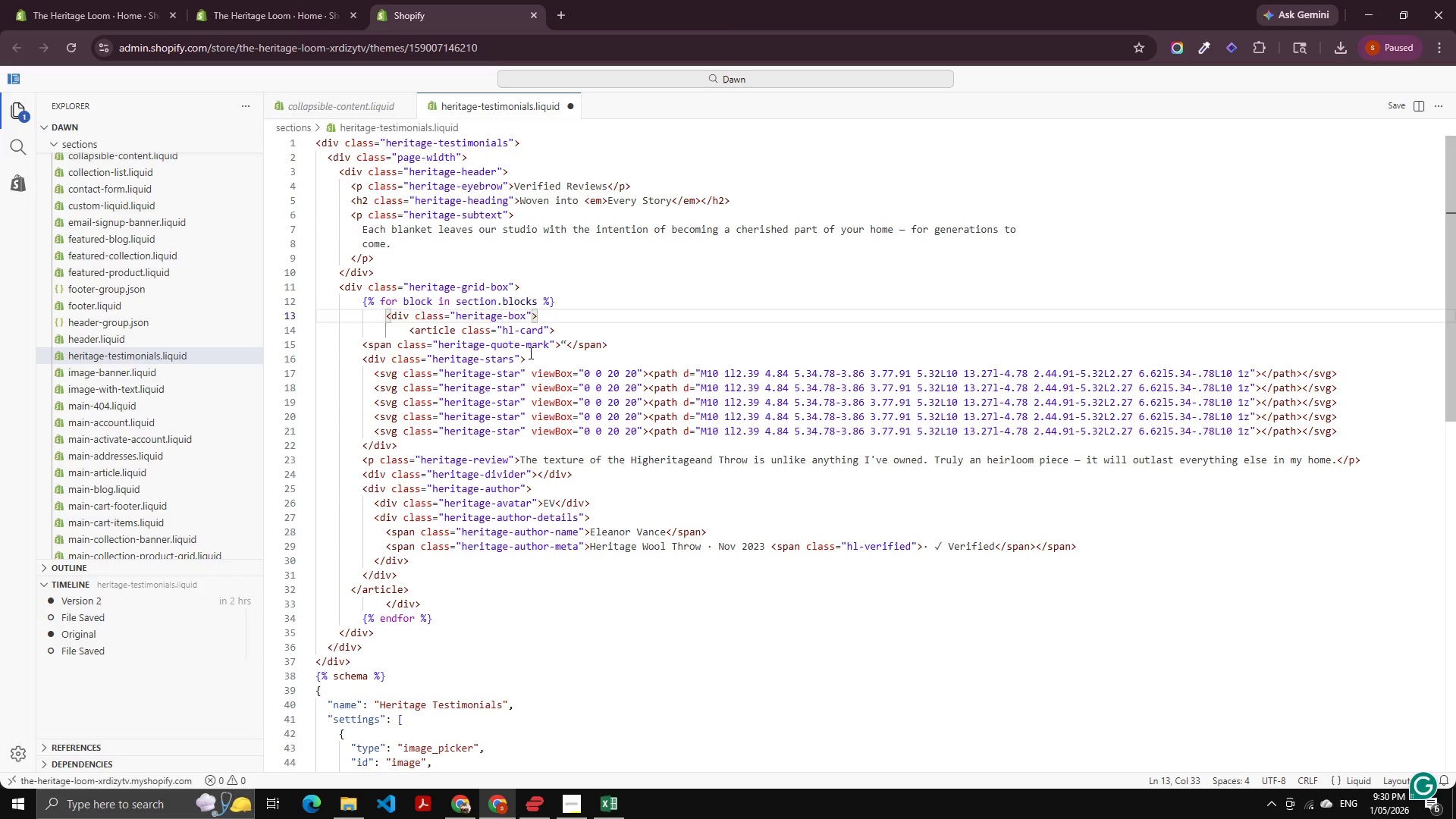 
key(ArrowDown)
 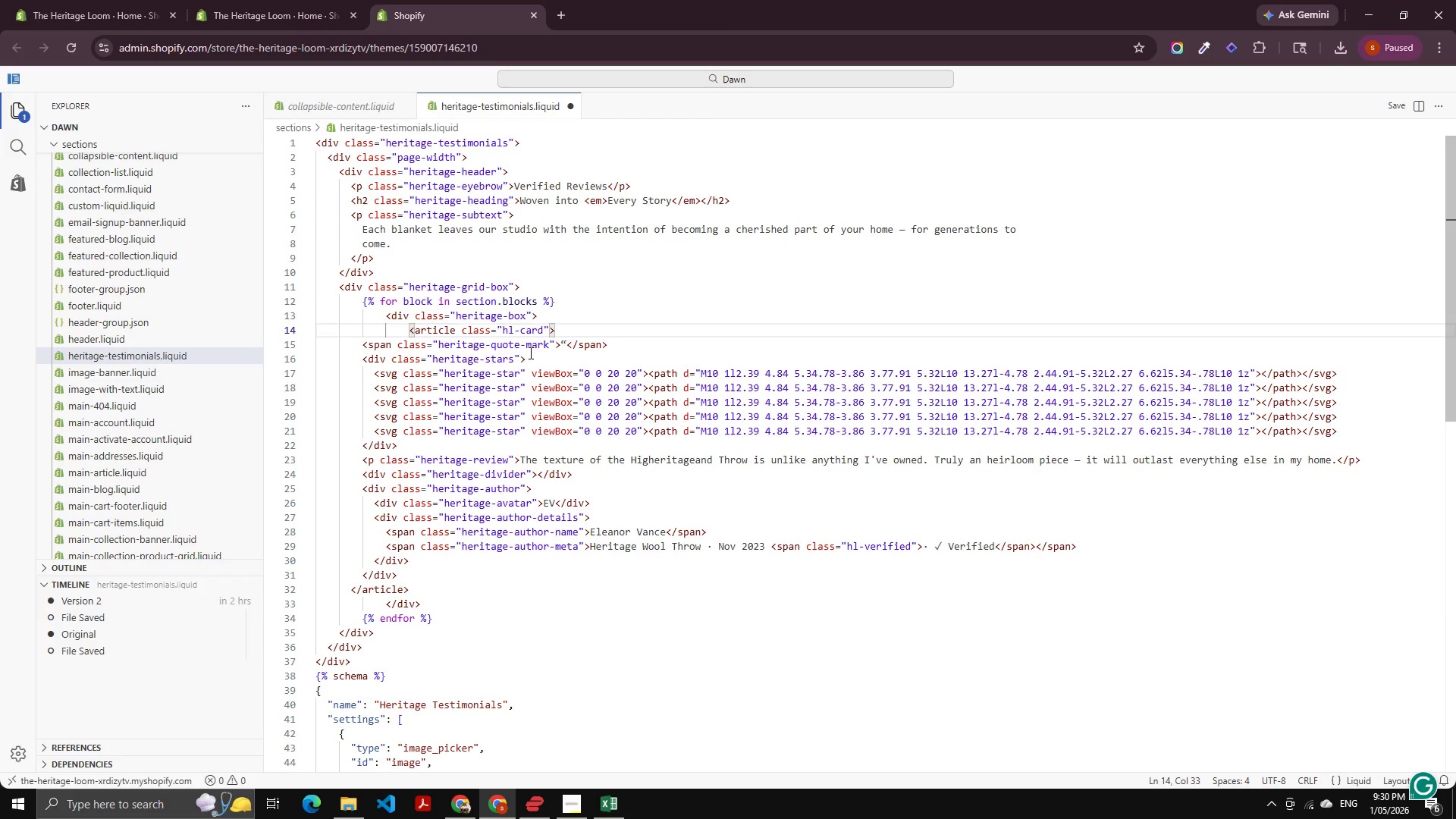 
key(Shift+ArrowRight)
 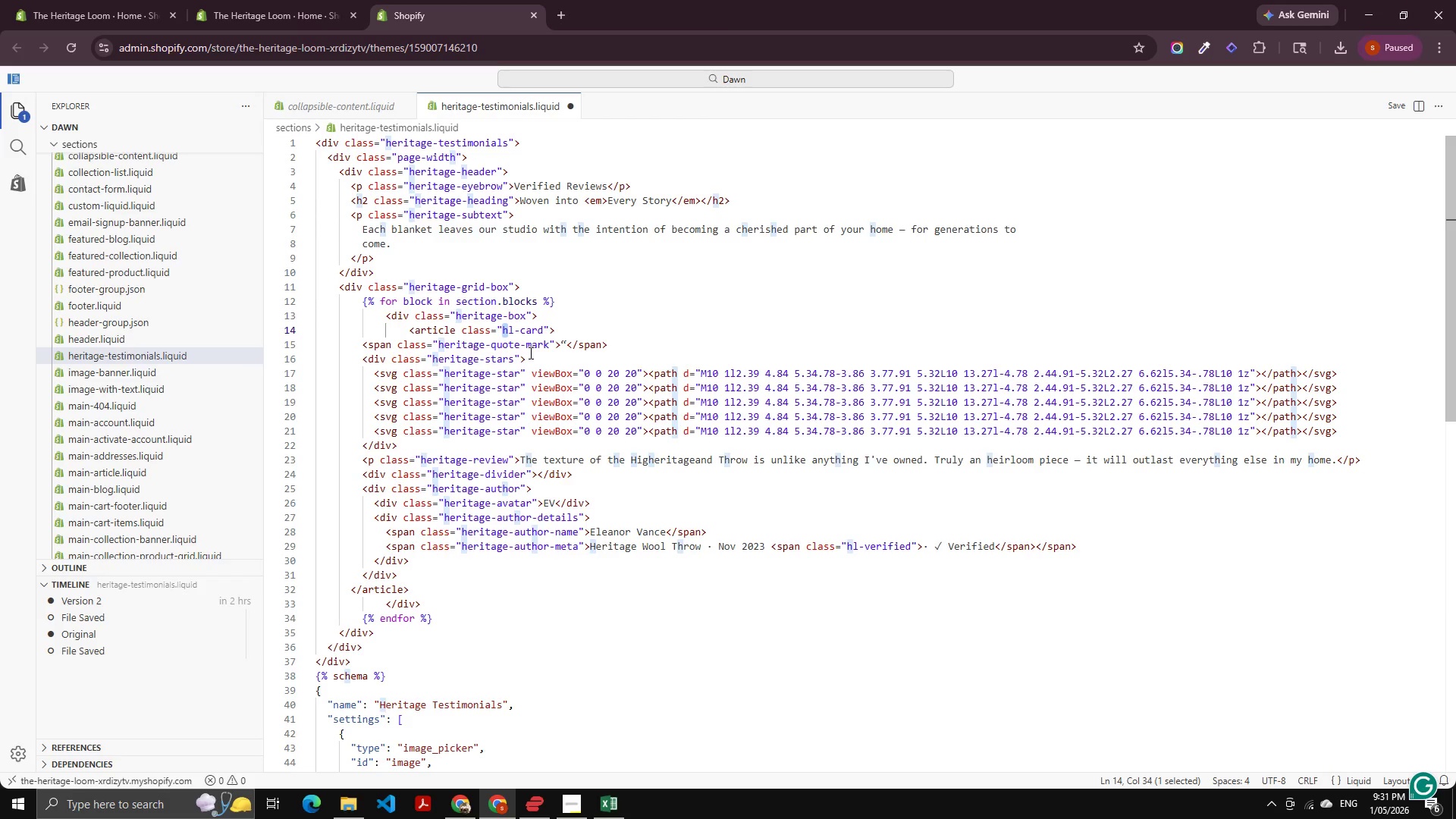 
key(Shift+ArrowRight)
 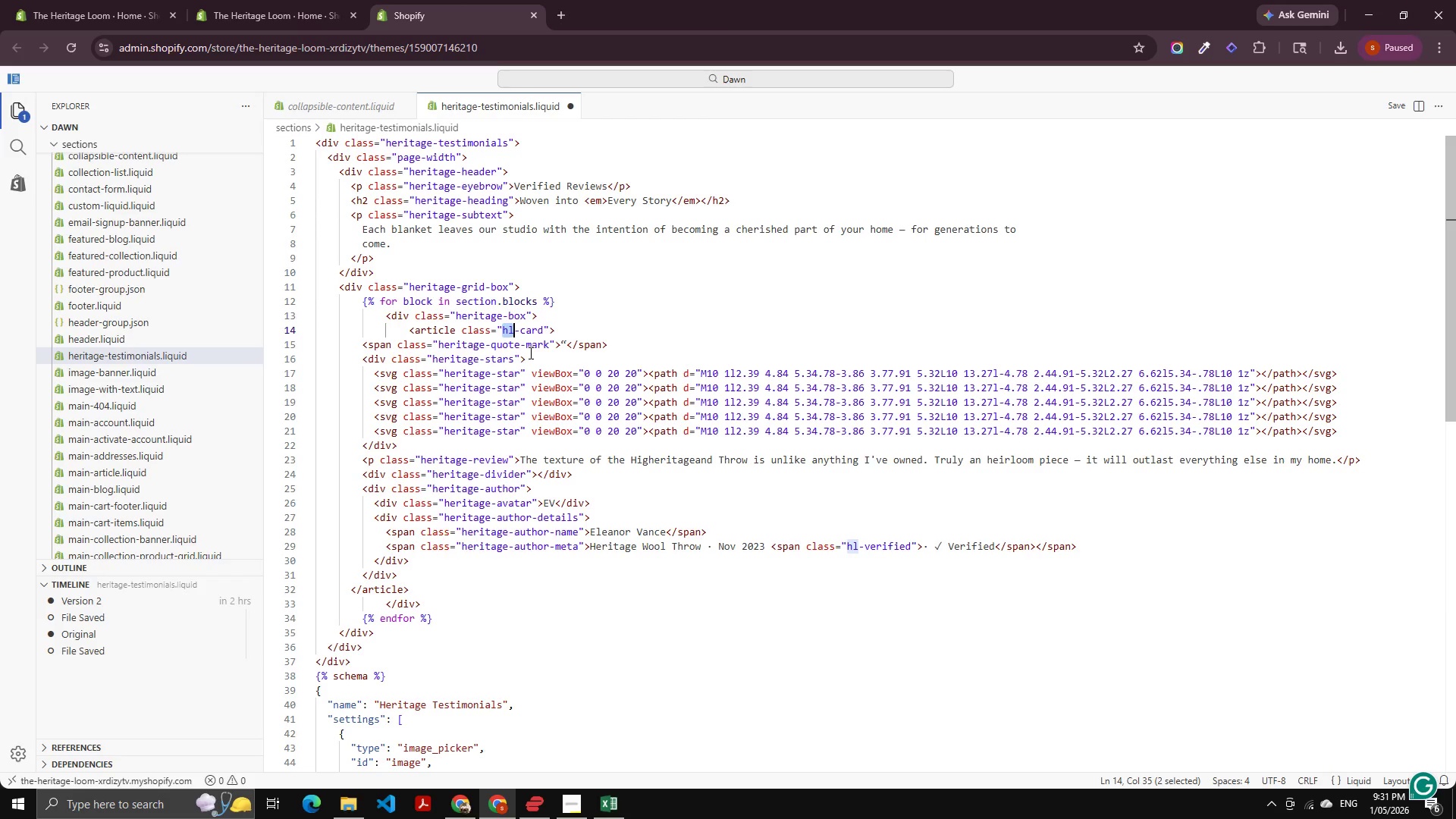 
key(Control+V)
 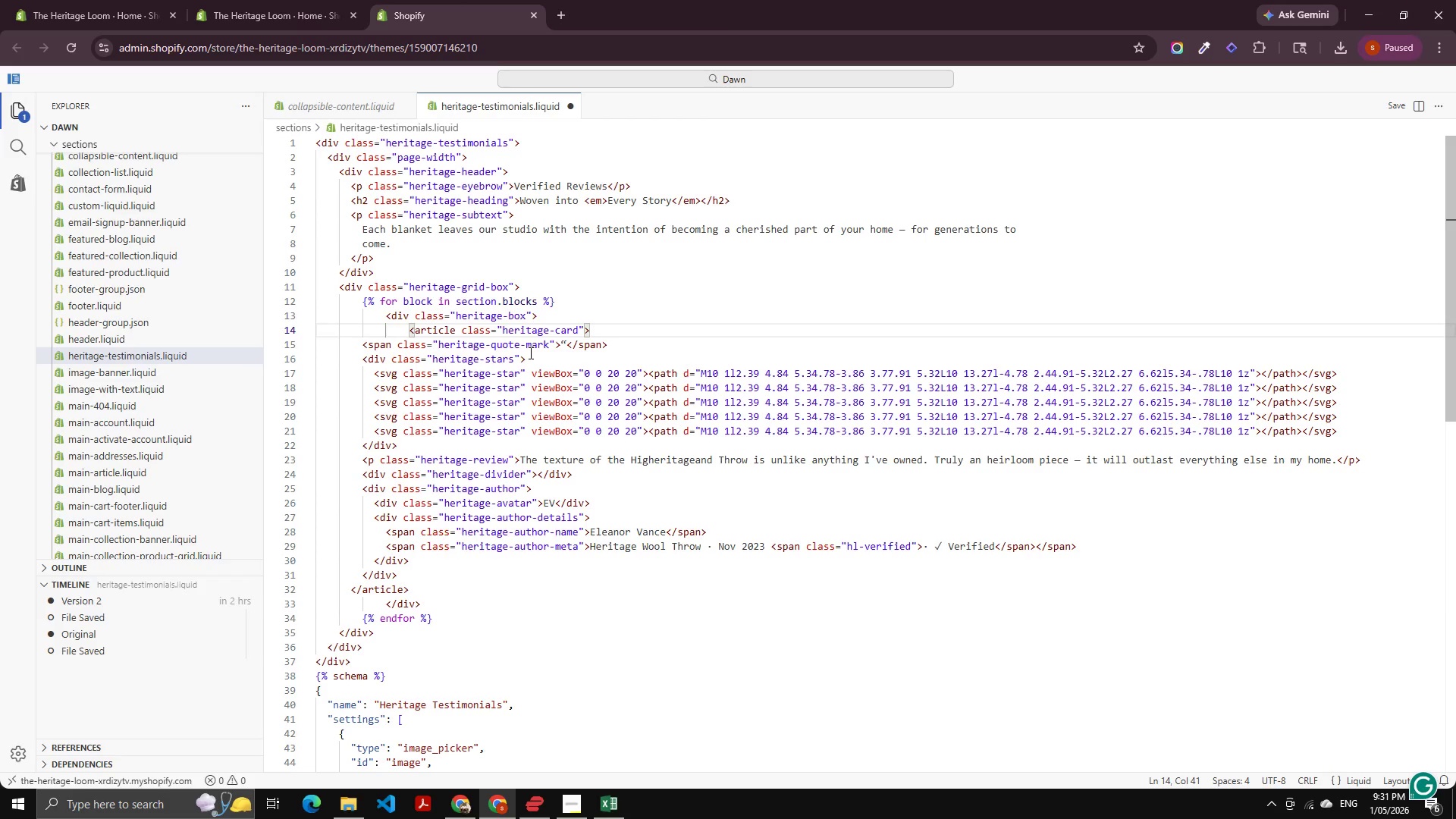 
key(ArrowLeft)
 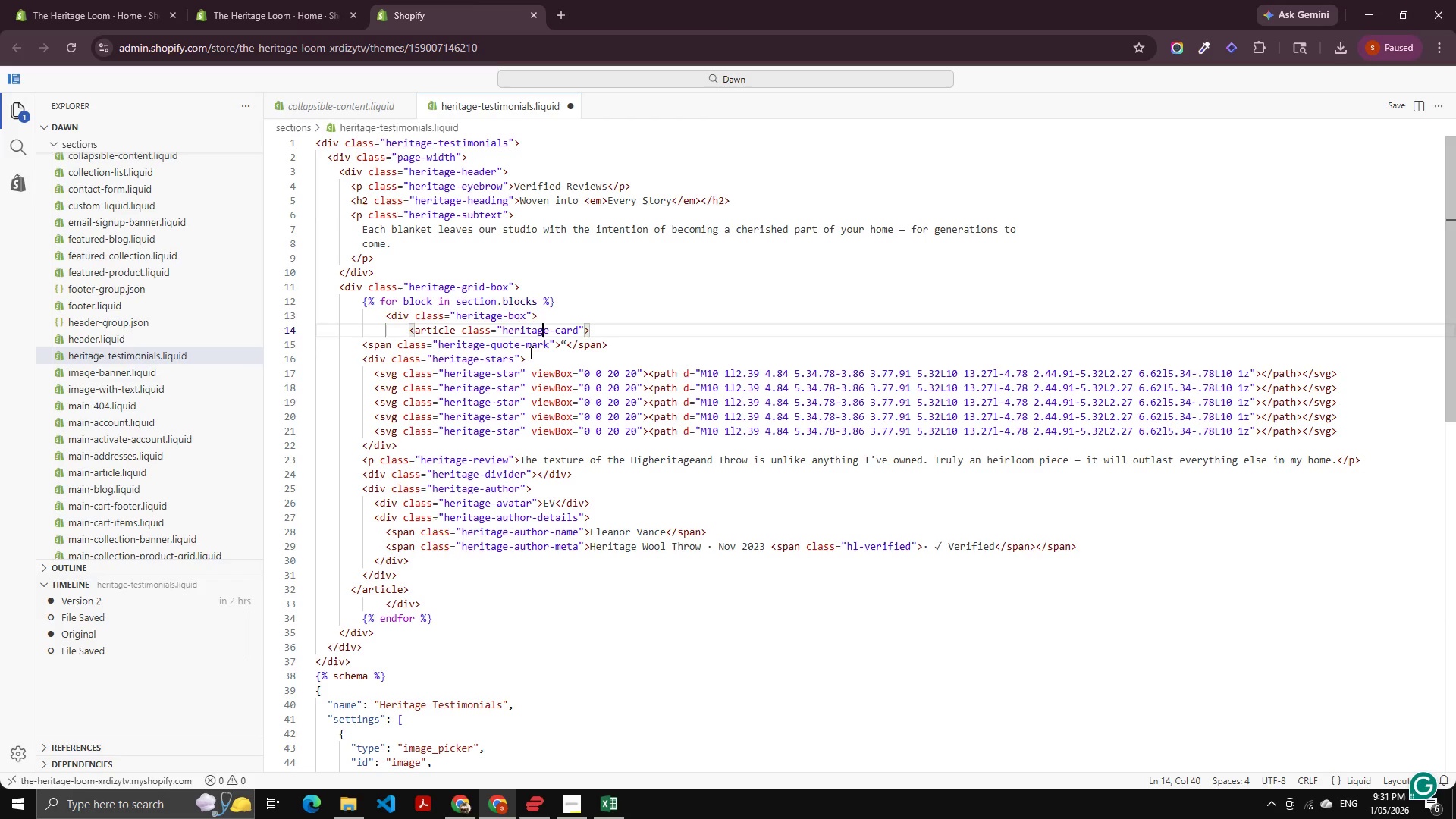 
key(ArrowLeft)
 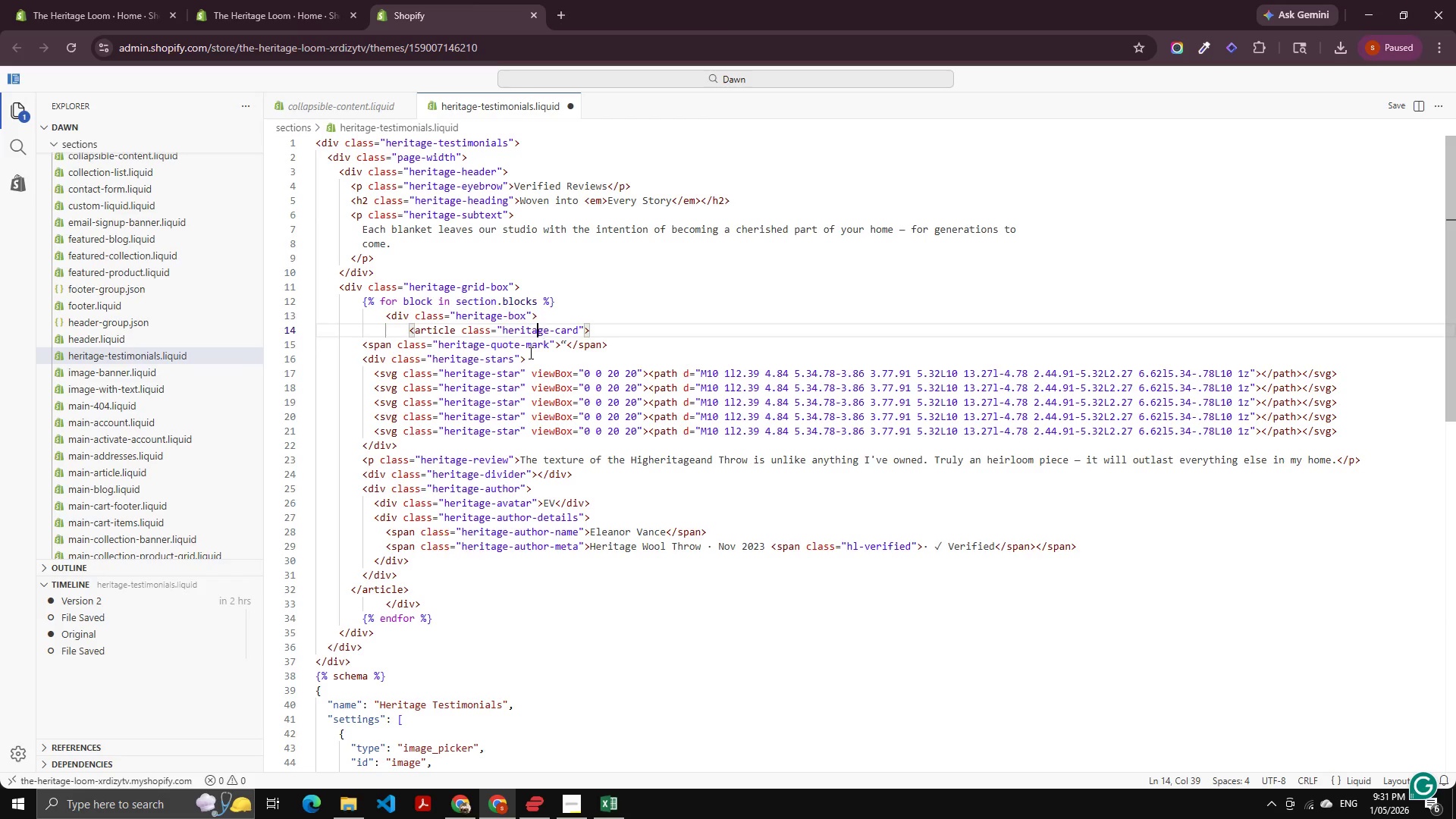 
hold_key(key=ArrowLeft, duration=0.58)
 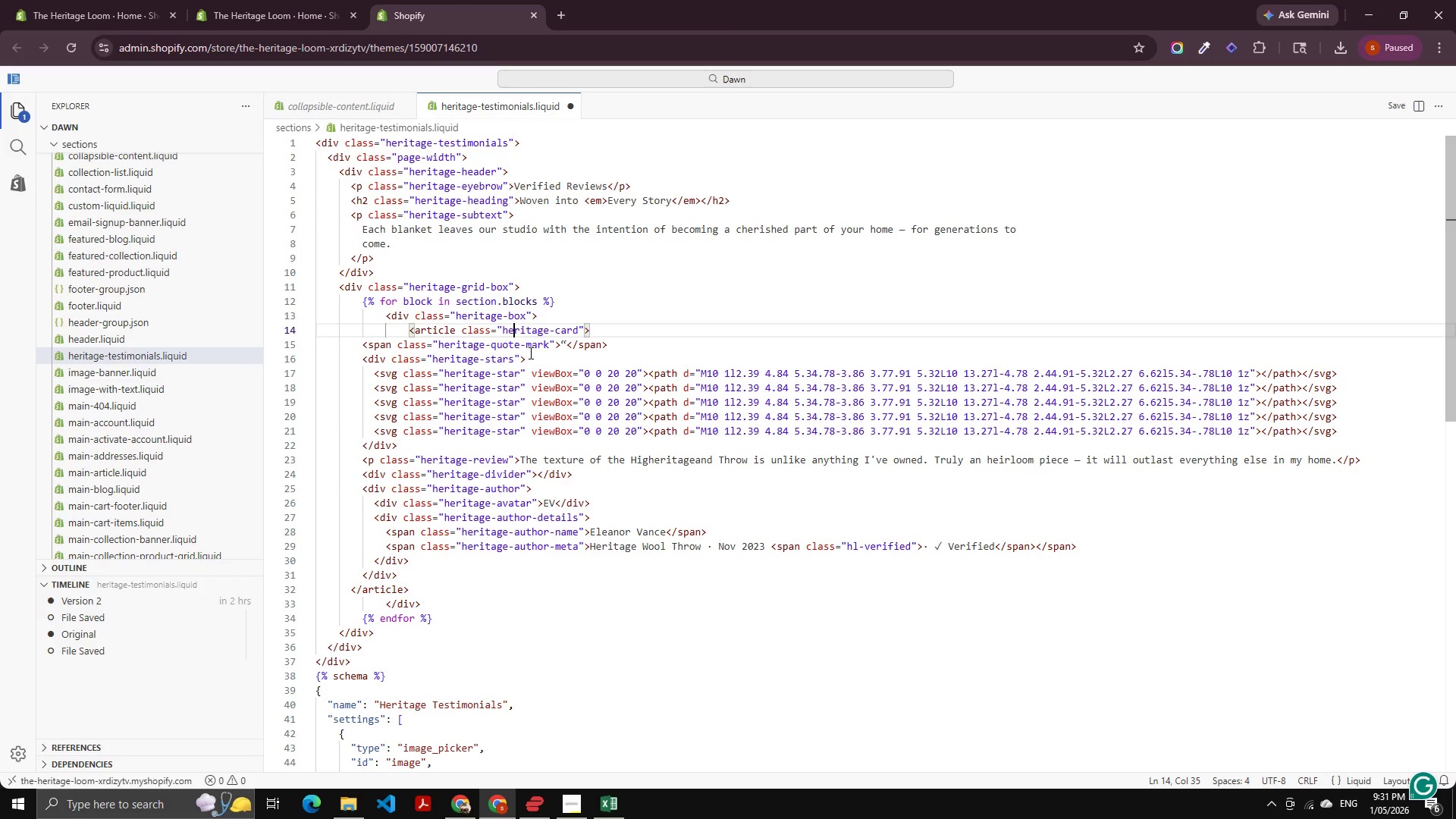 
key(ArrowLeft)
 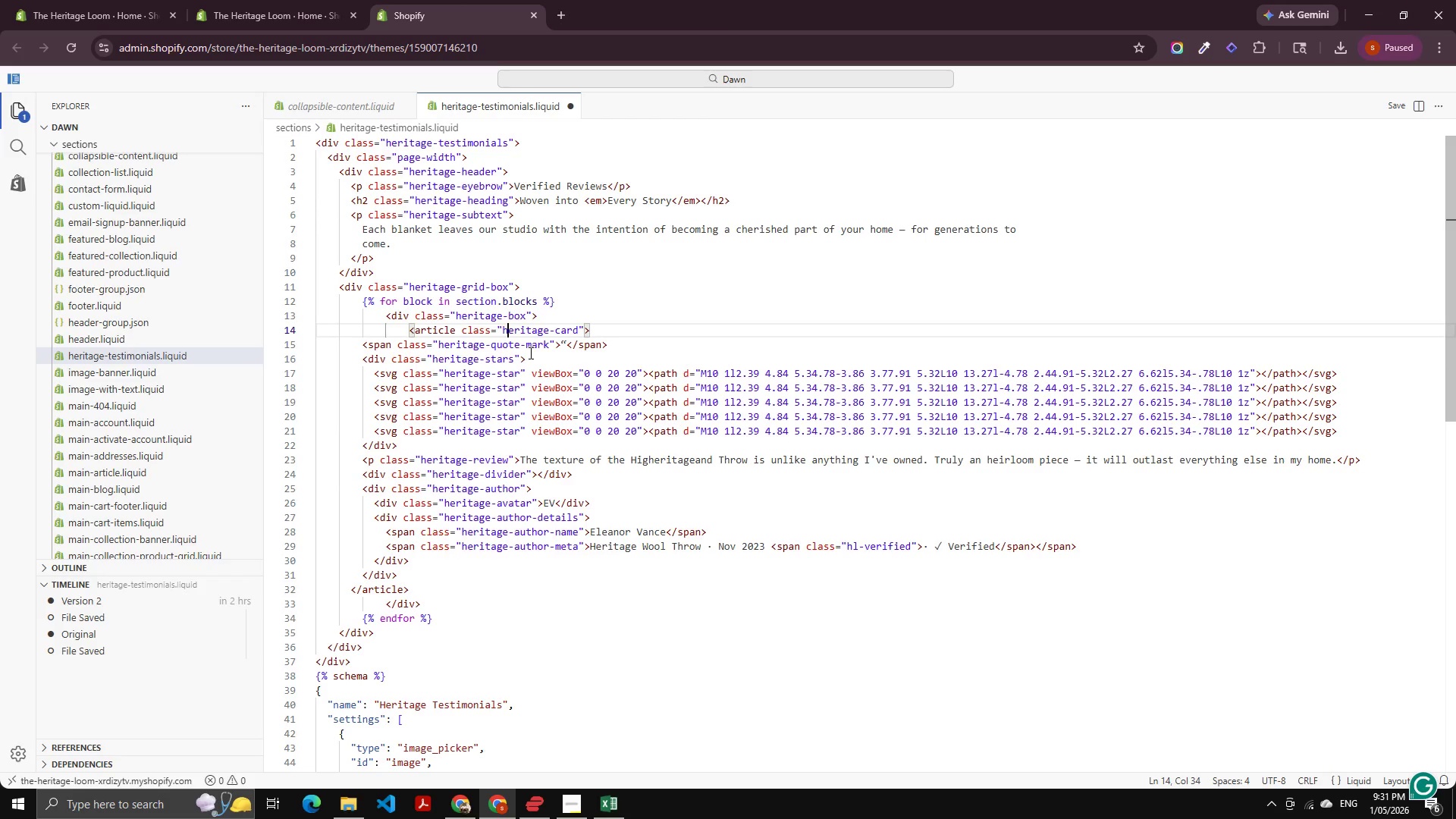 
key(ArrowLeft)
 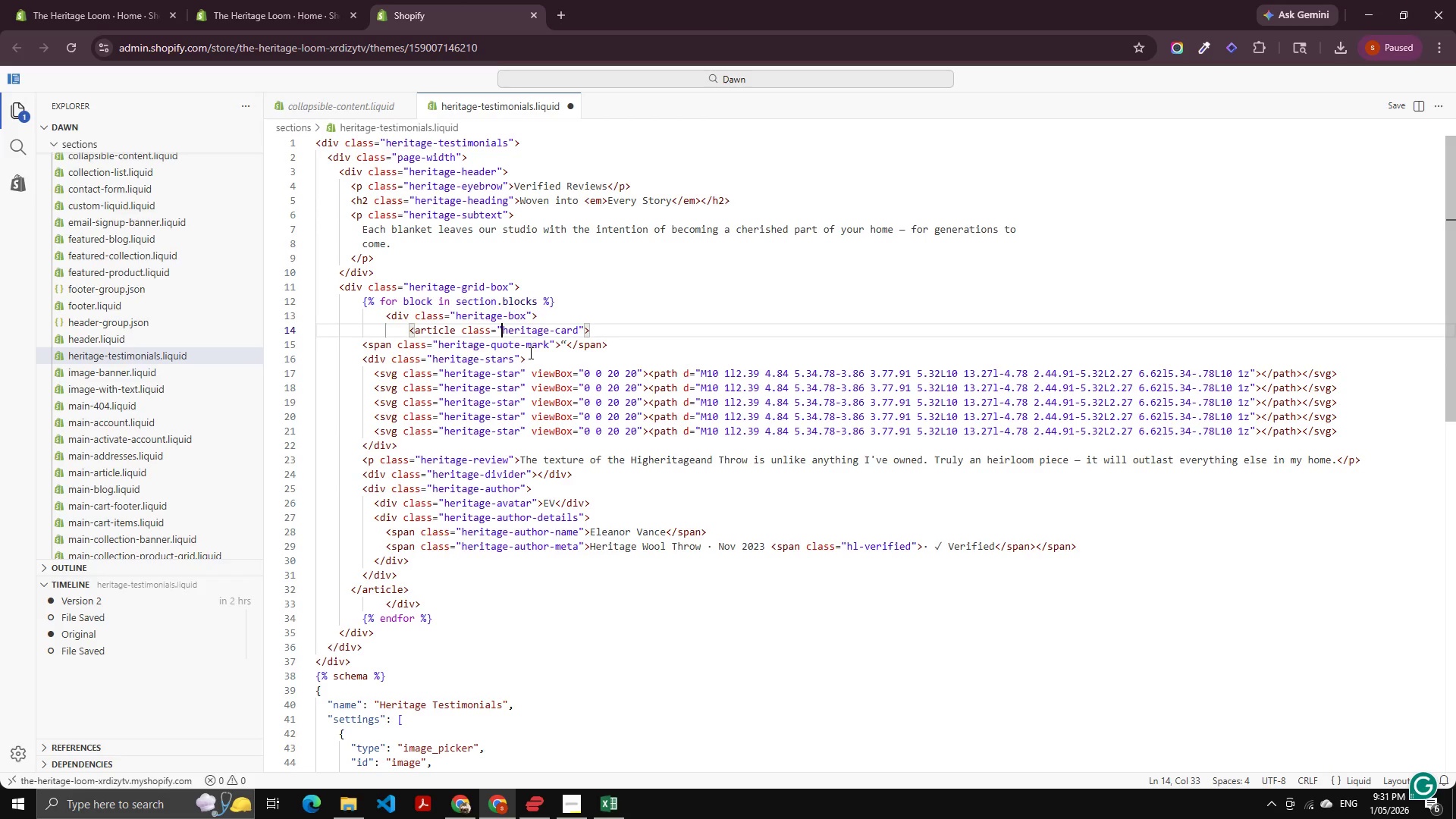 
key(ArrowLeft)
 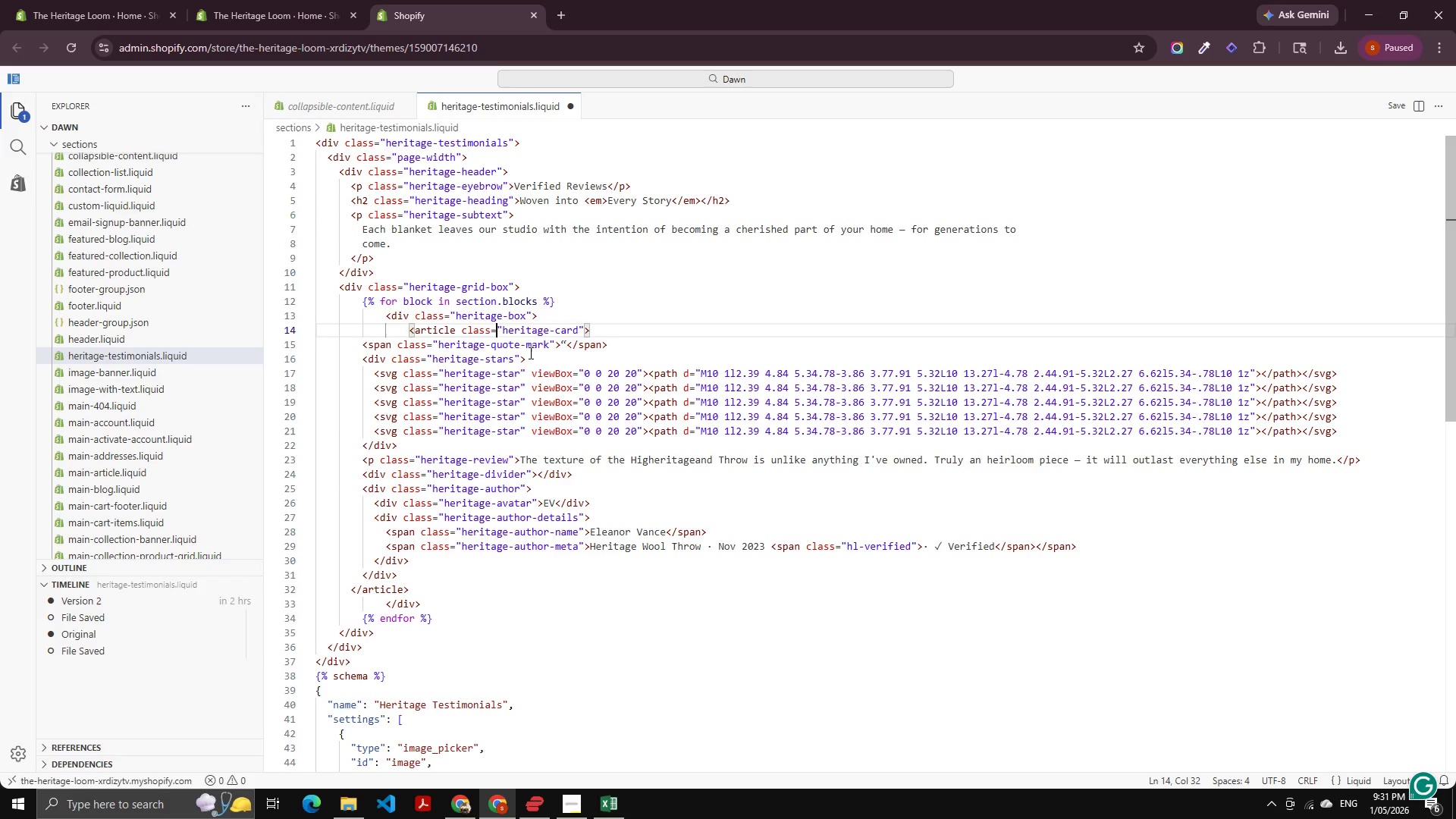 
key(ArrowLeft)
 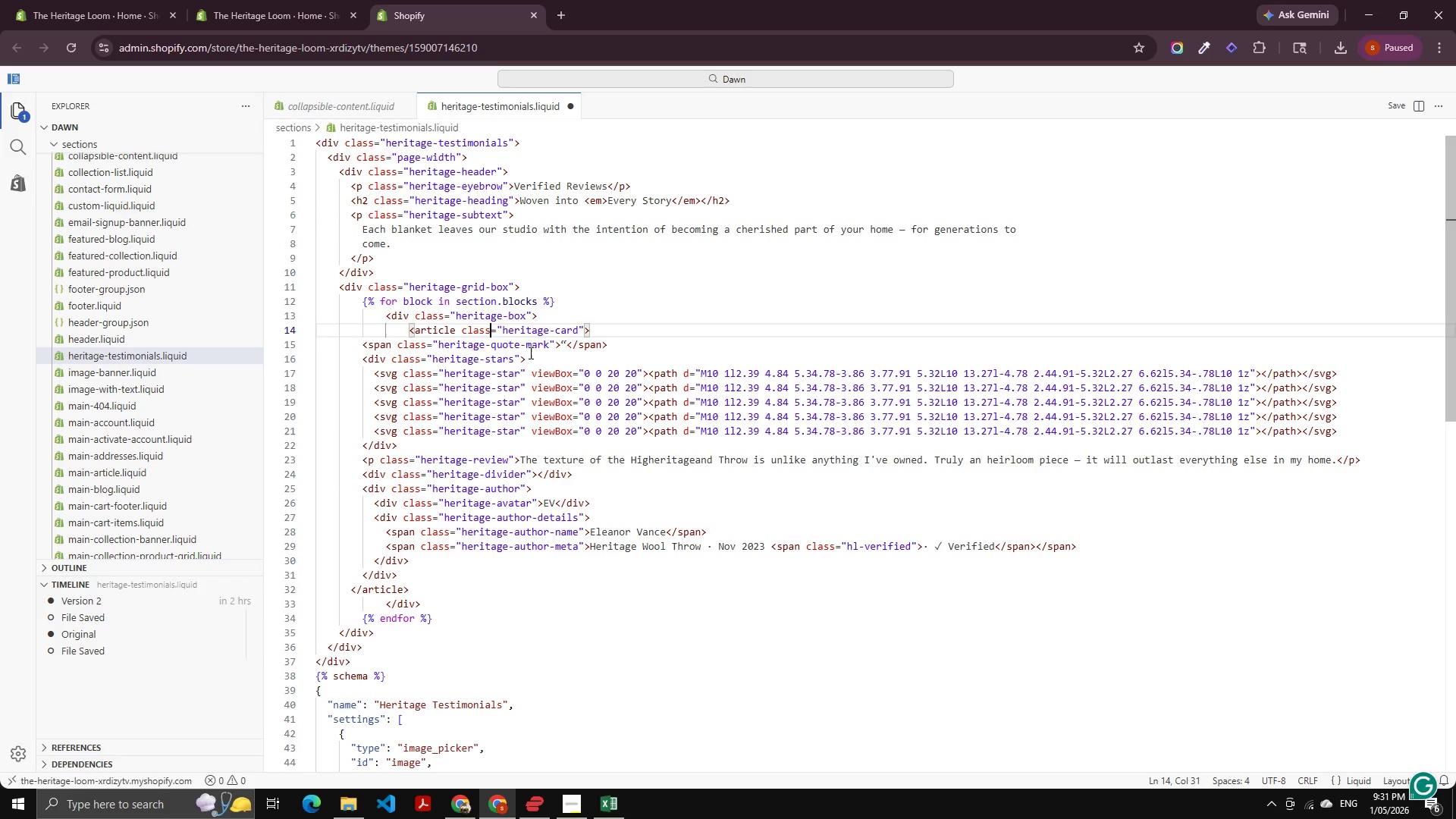 
key(ArrowLeft)
 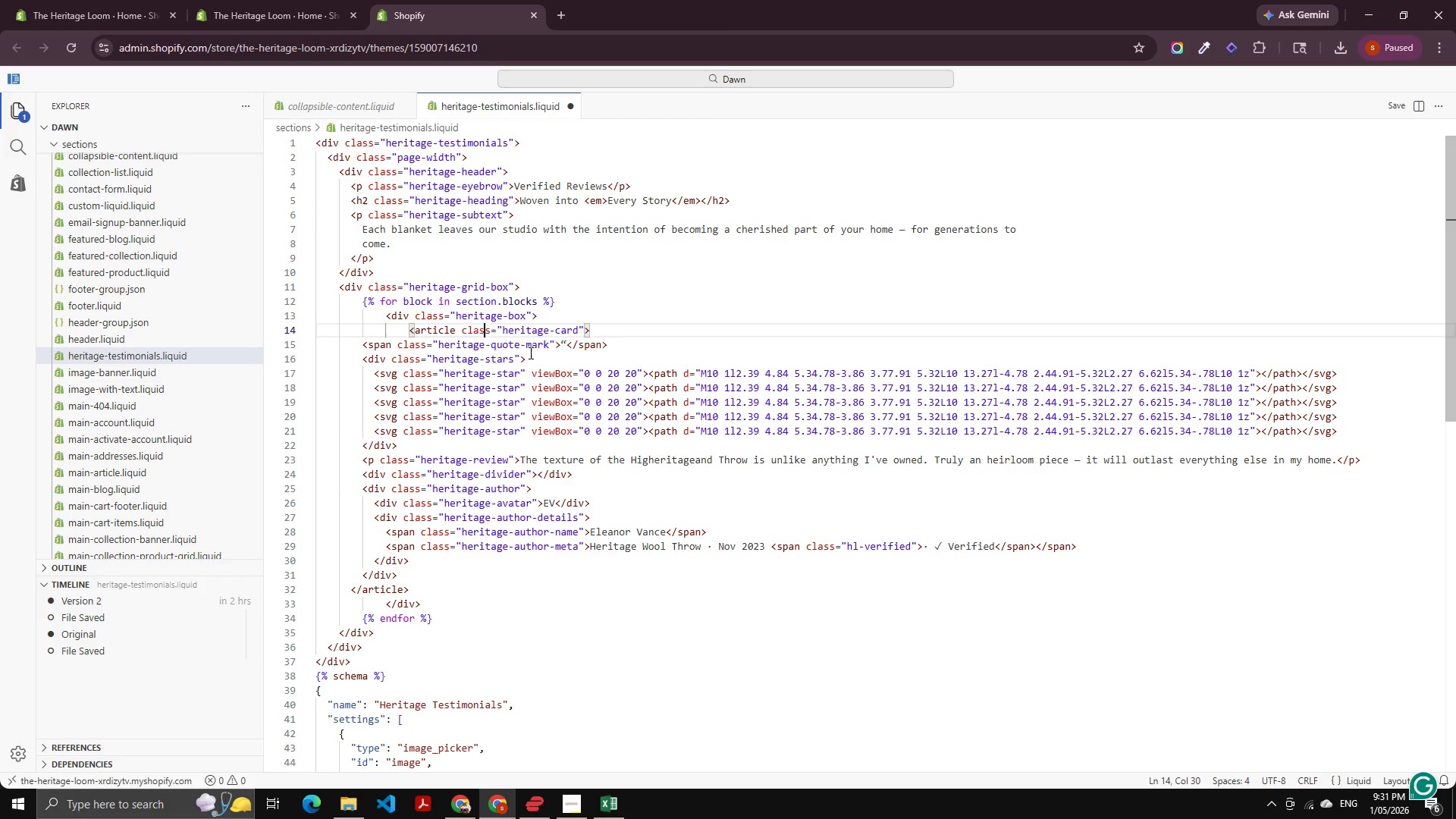 
key(ArrowLeft)
 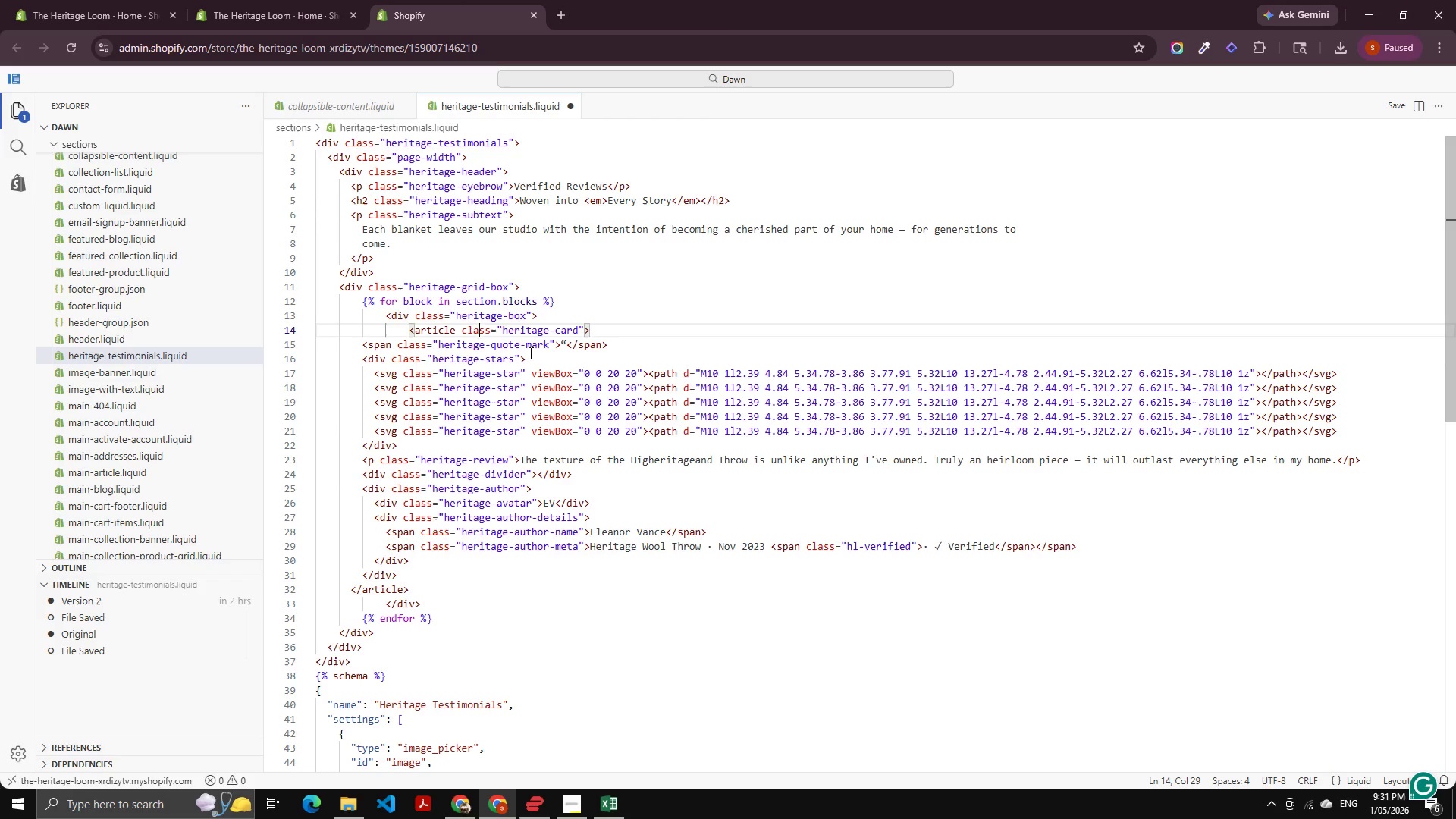 
key(ArrowLeft)
 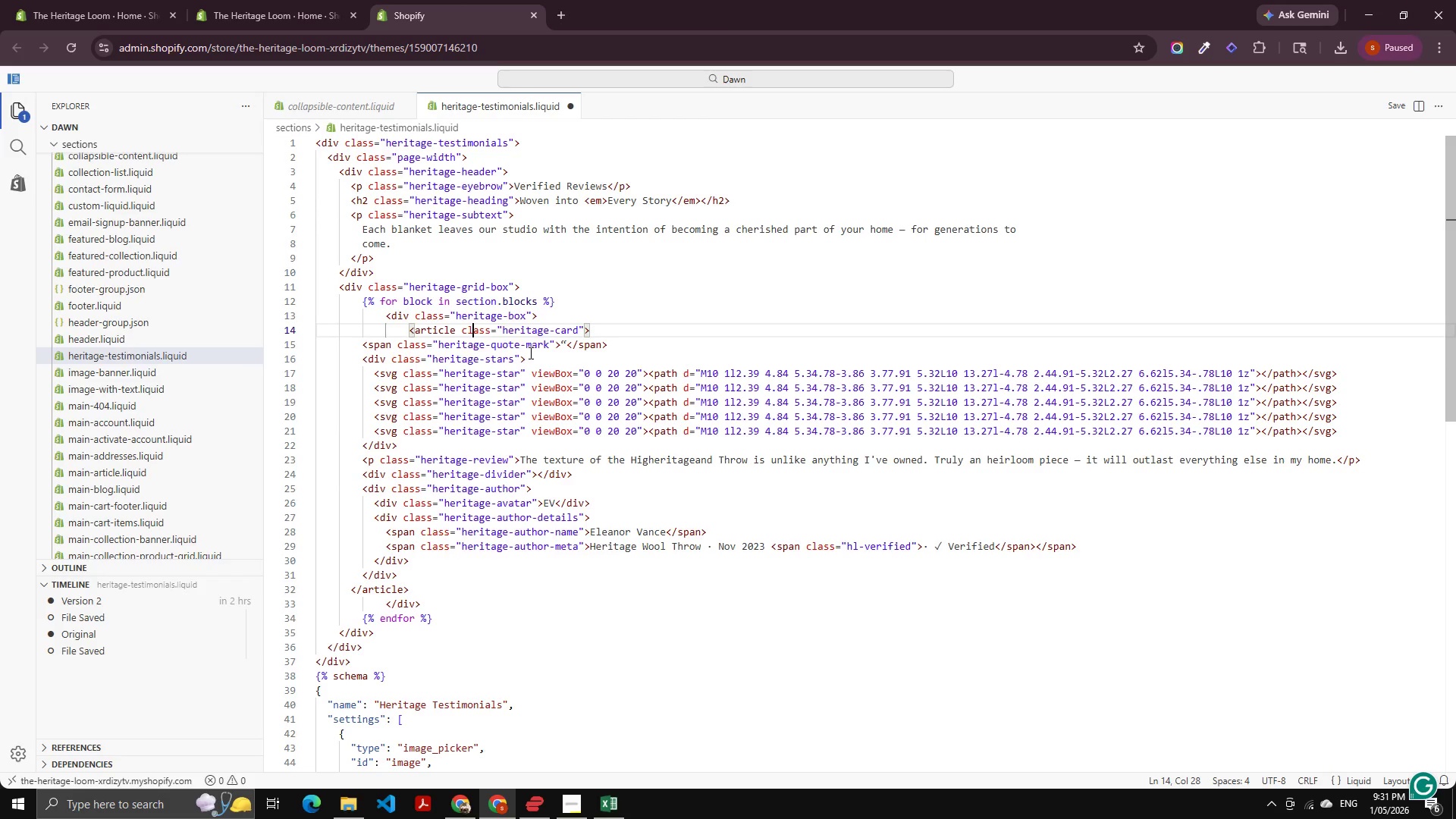 
key(ArrowLeft)
 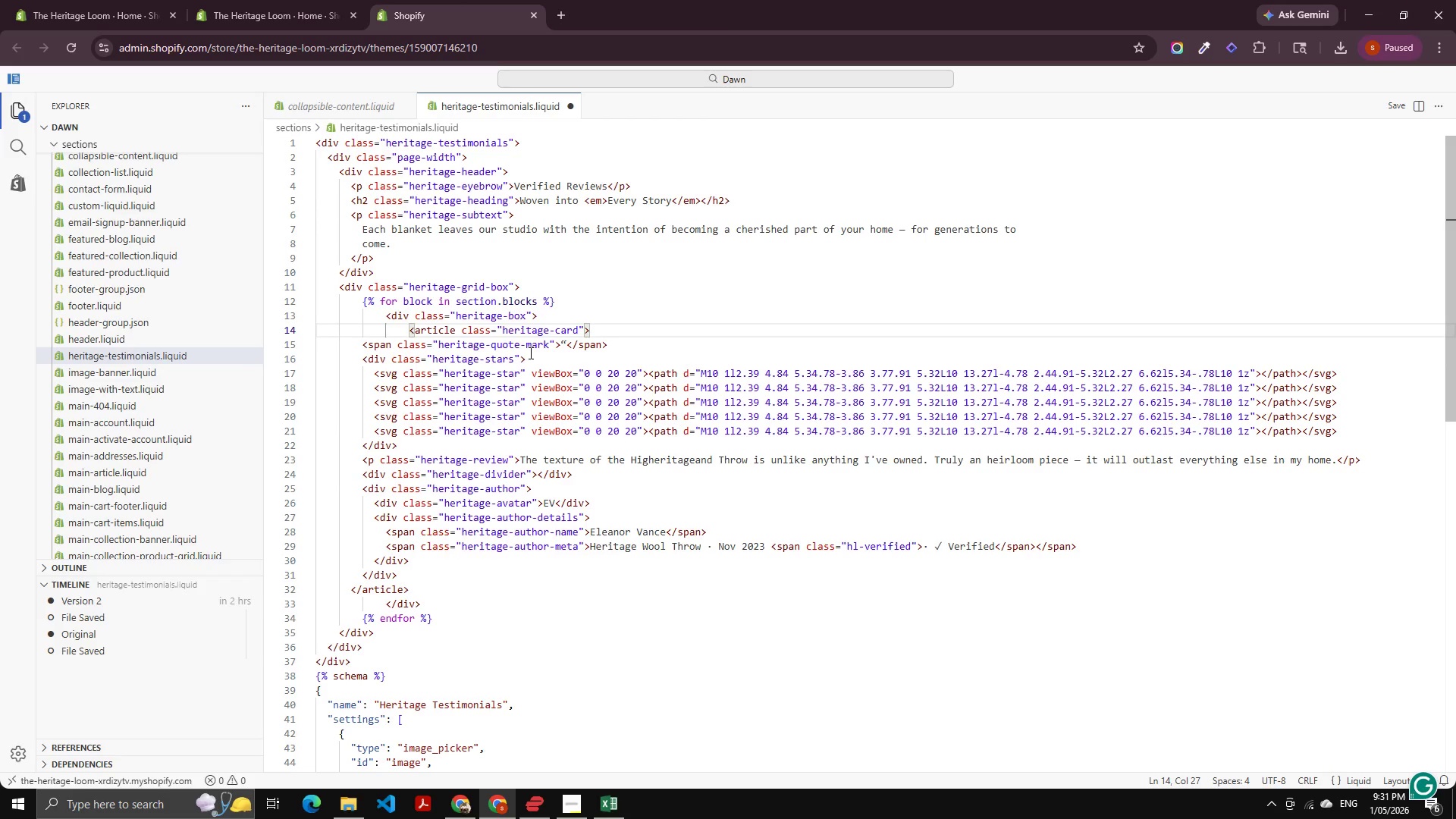 
key(ArrowLeft)
 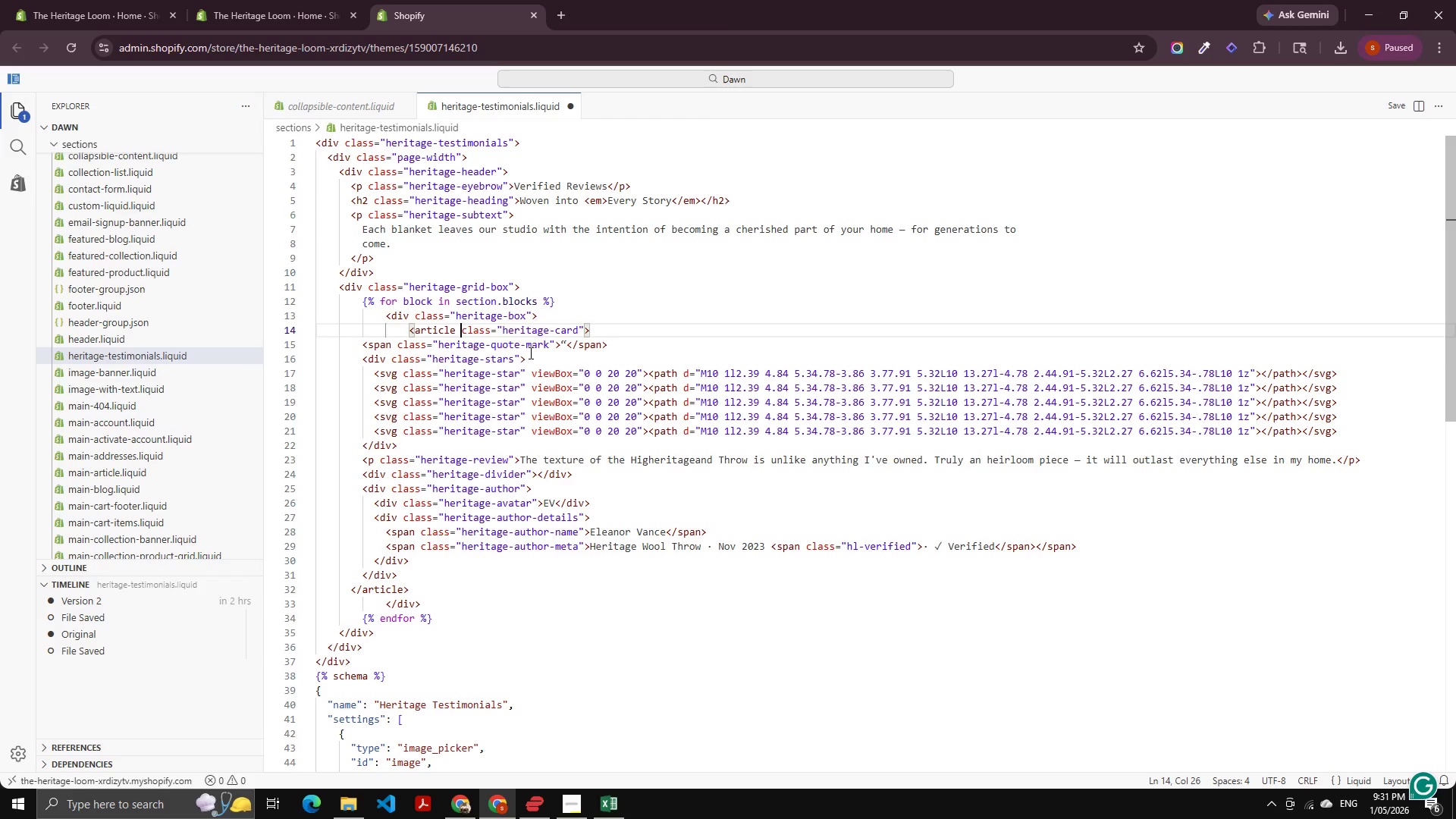 
key(ArrowLeft)
 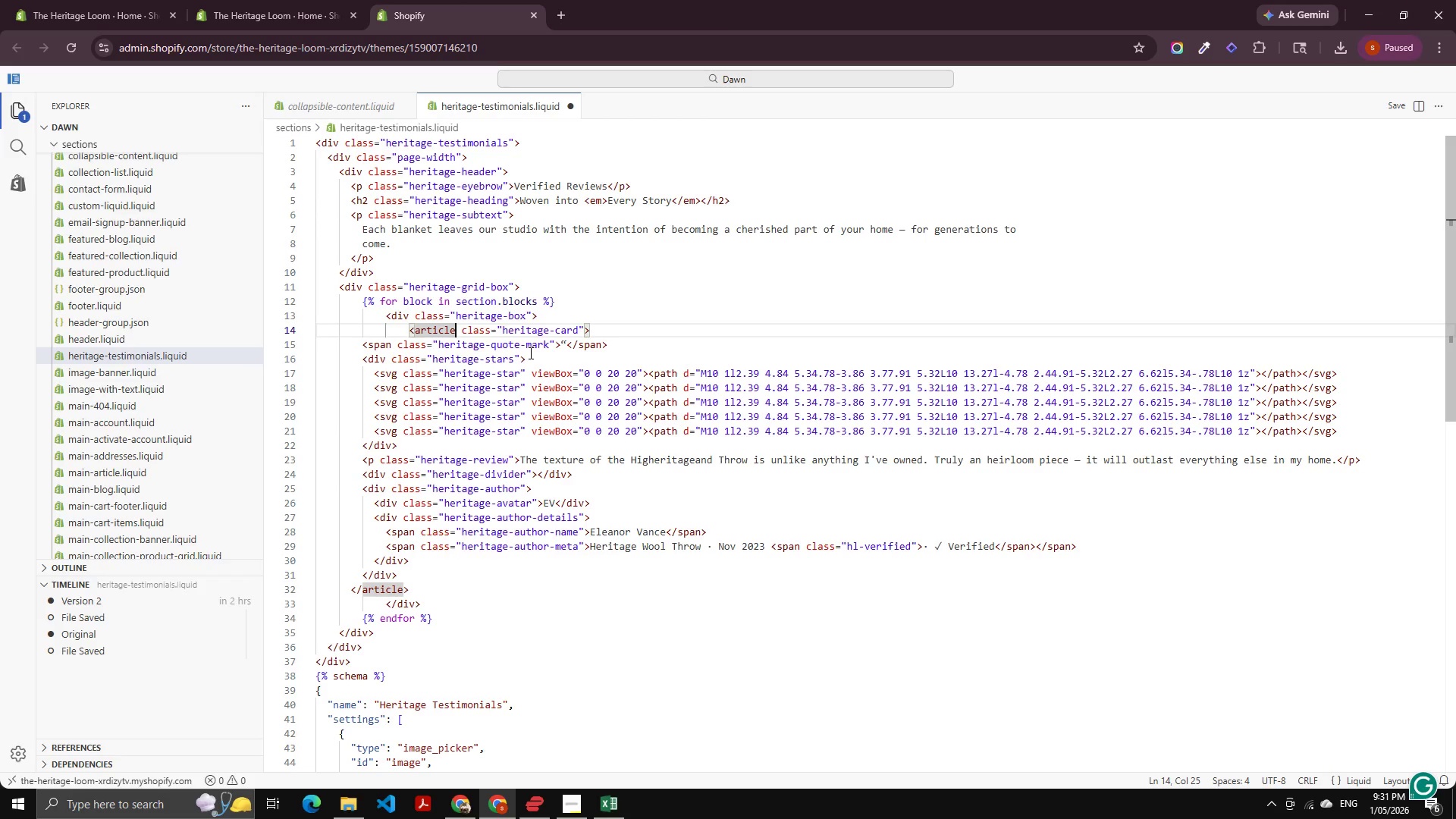 
key(Control+Shift+ArrowLeft)
 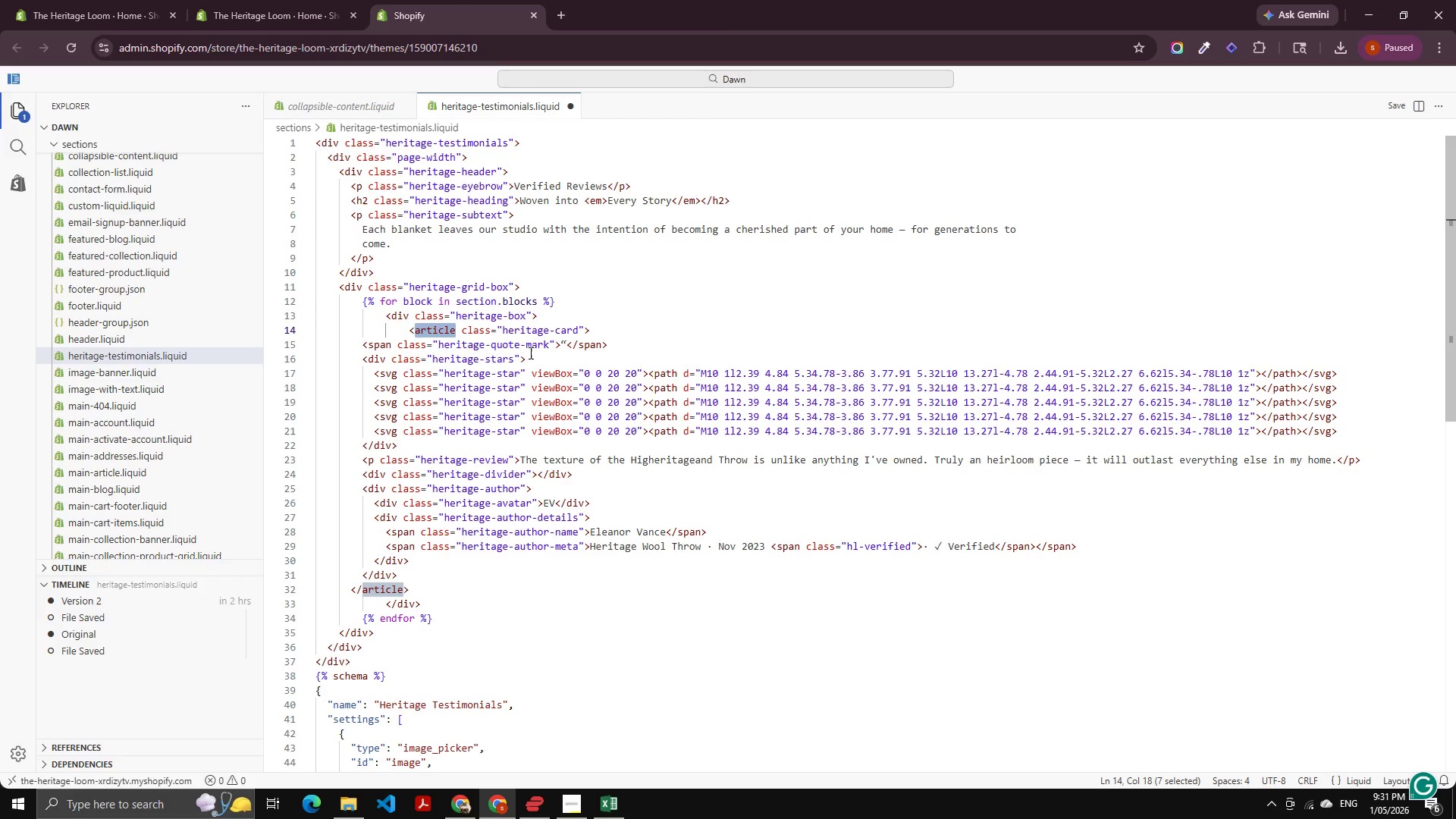 
key(Control+D)
 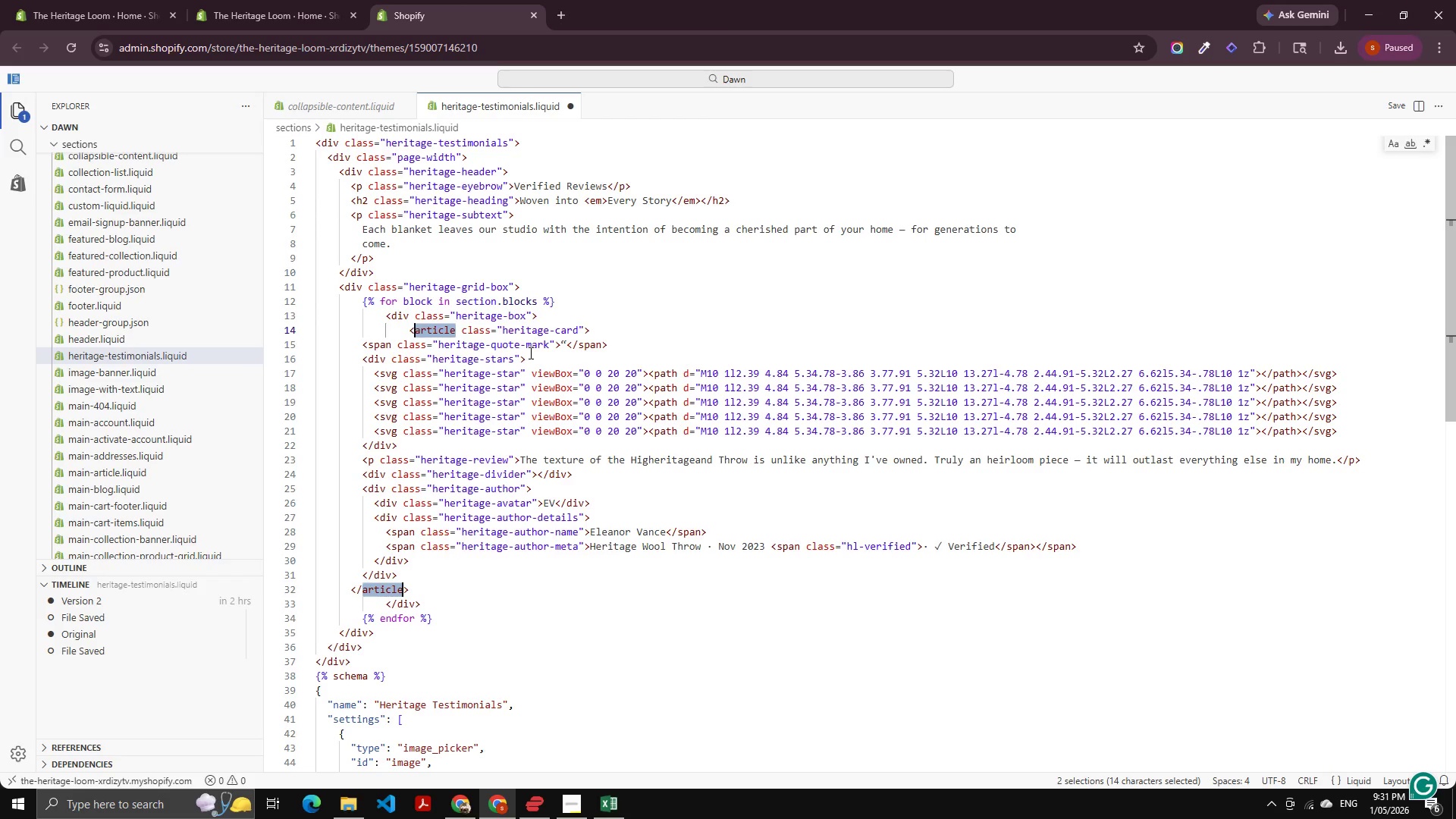 
type(div)
 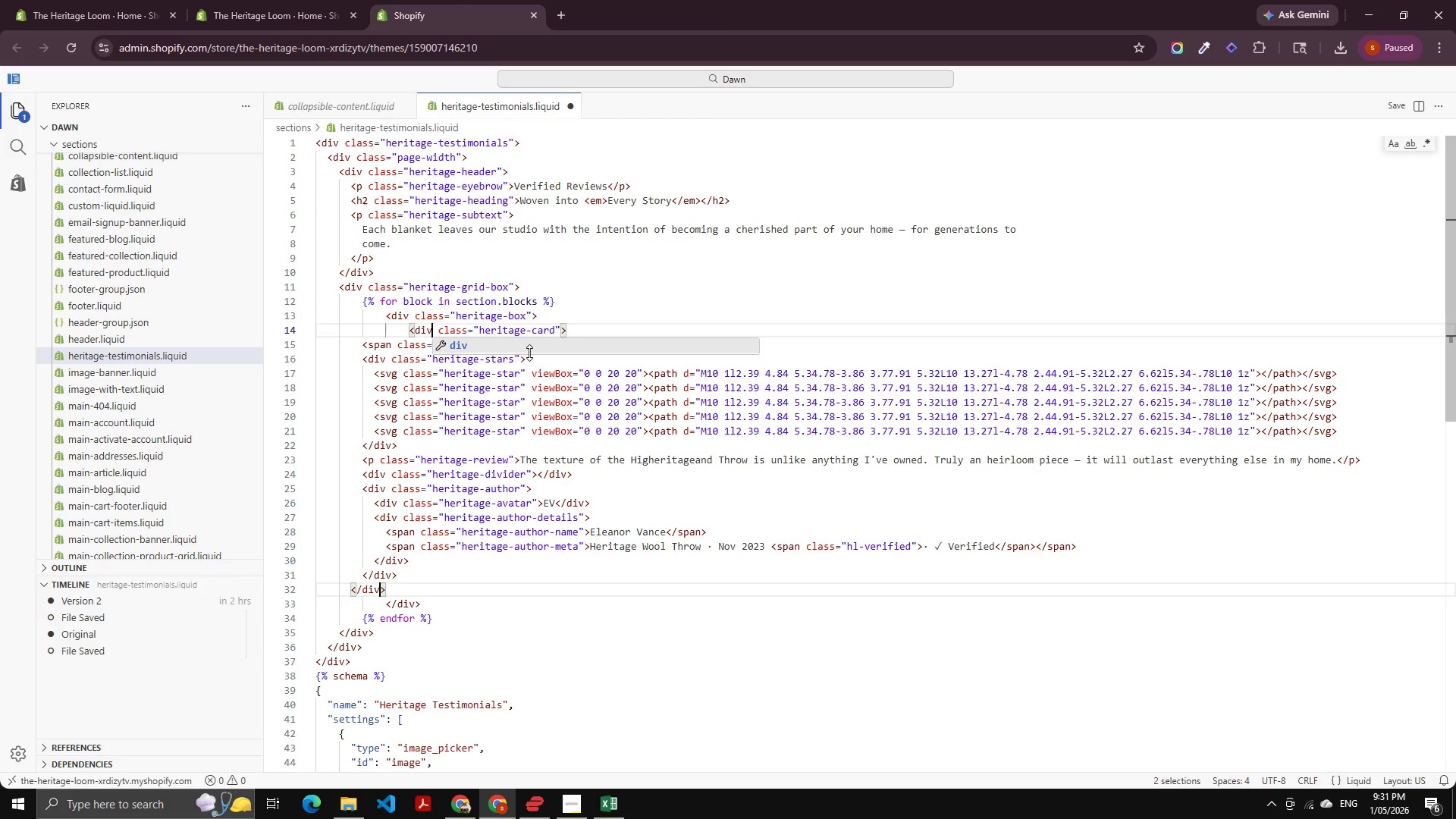 
key(Control+S)
 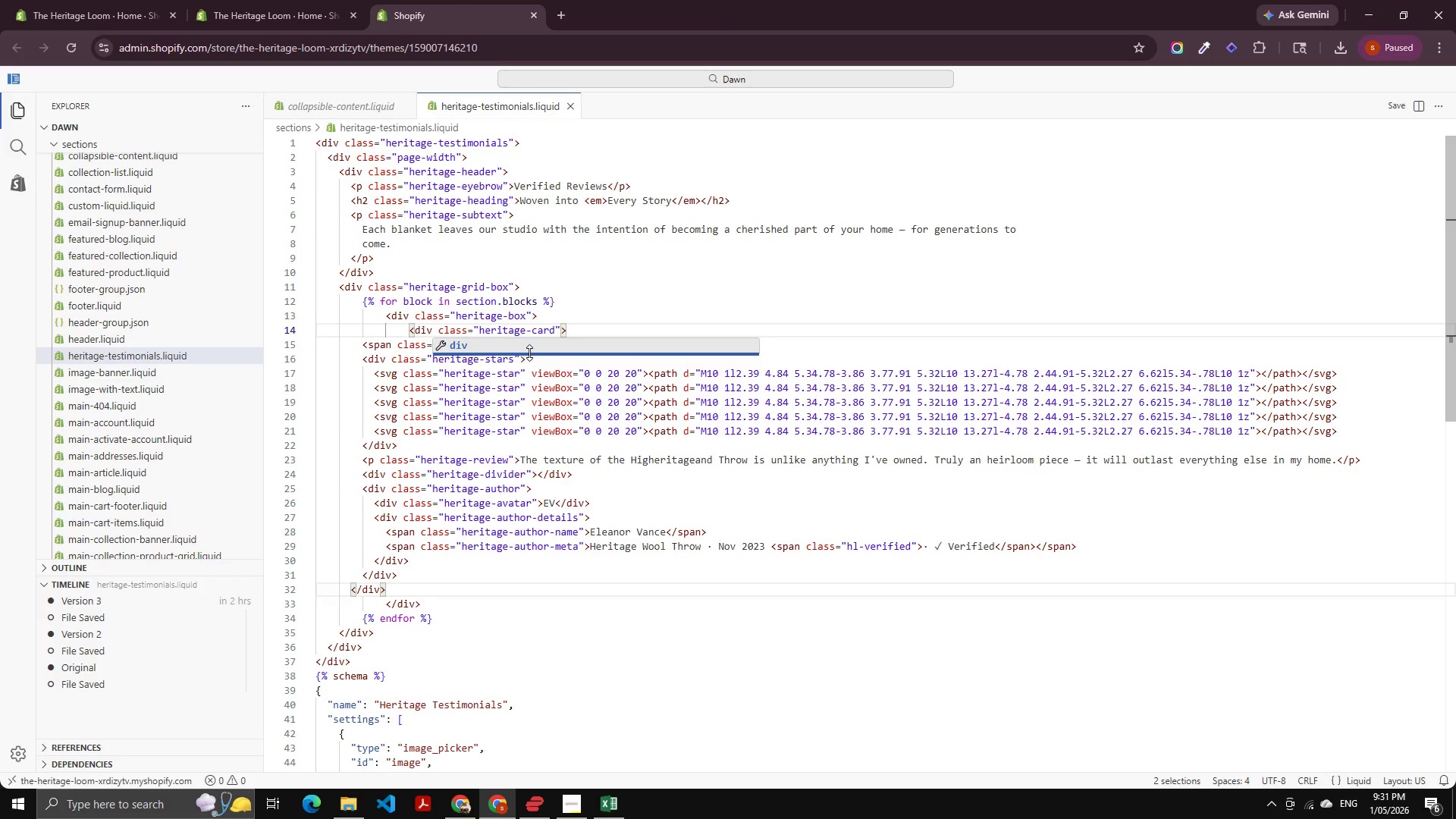 
left_click([614, 476])
 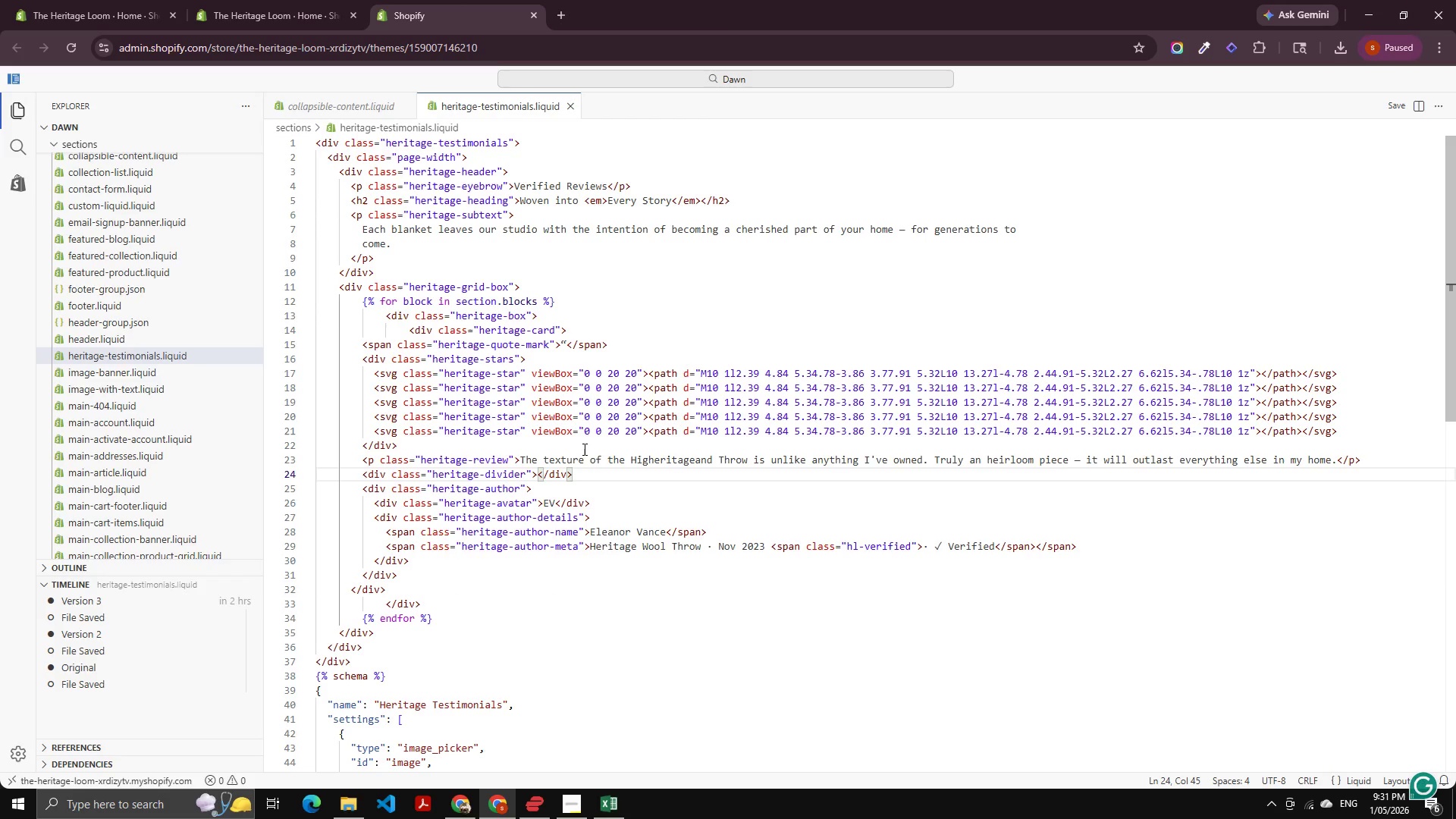 
key(Control+S)
 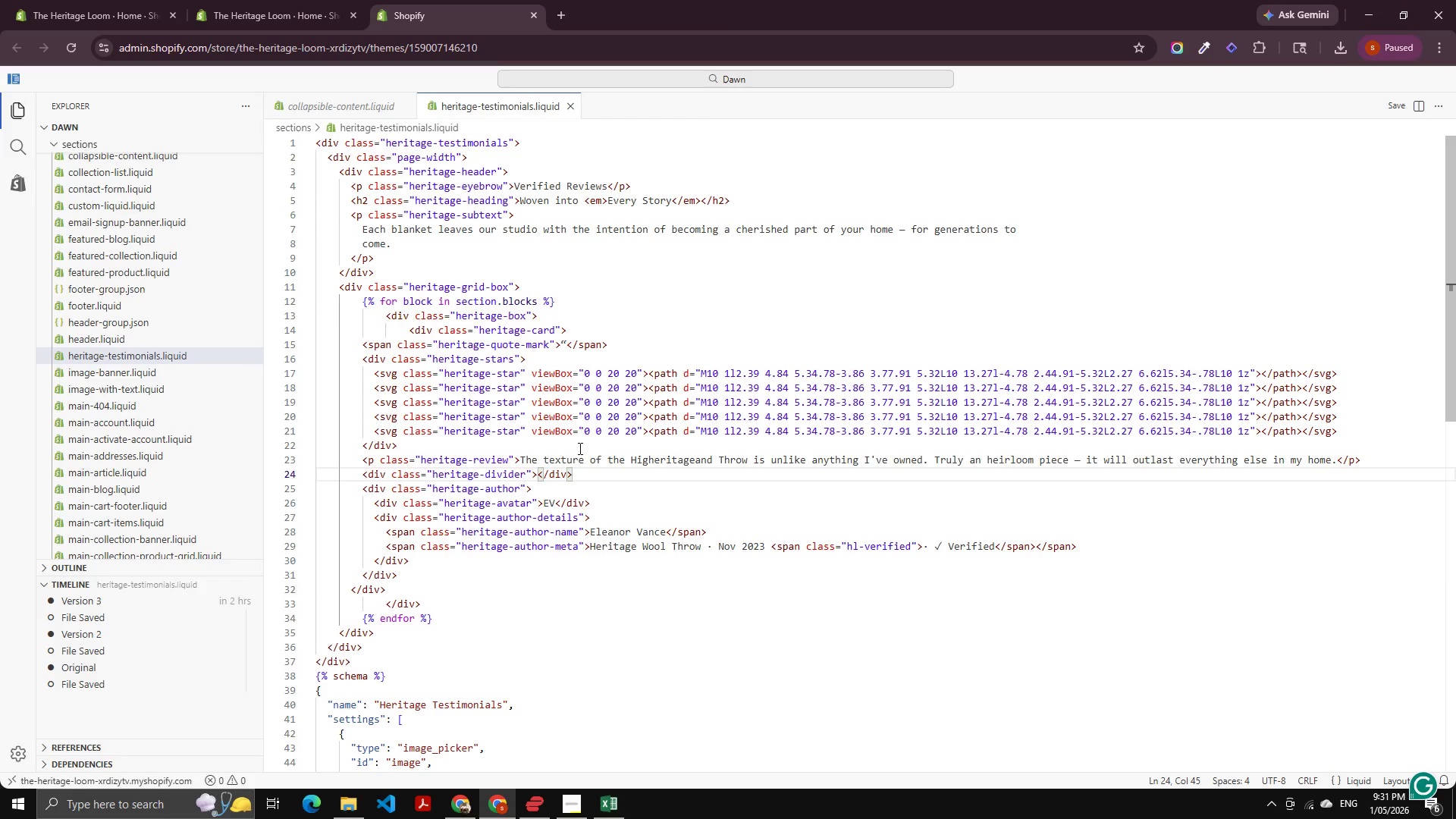 
key(Control+S)
 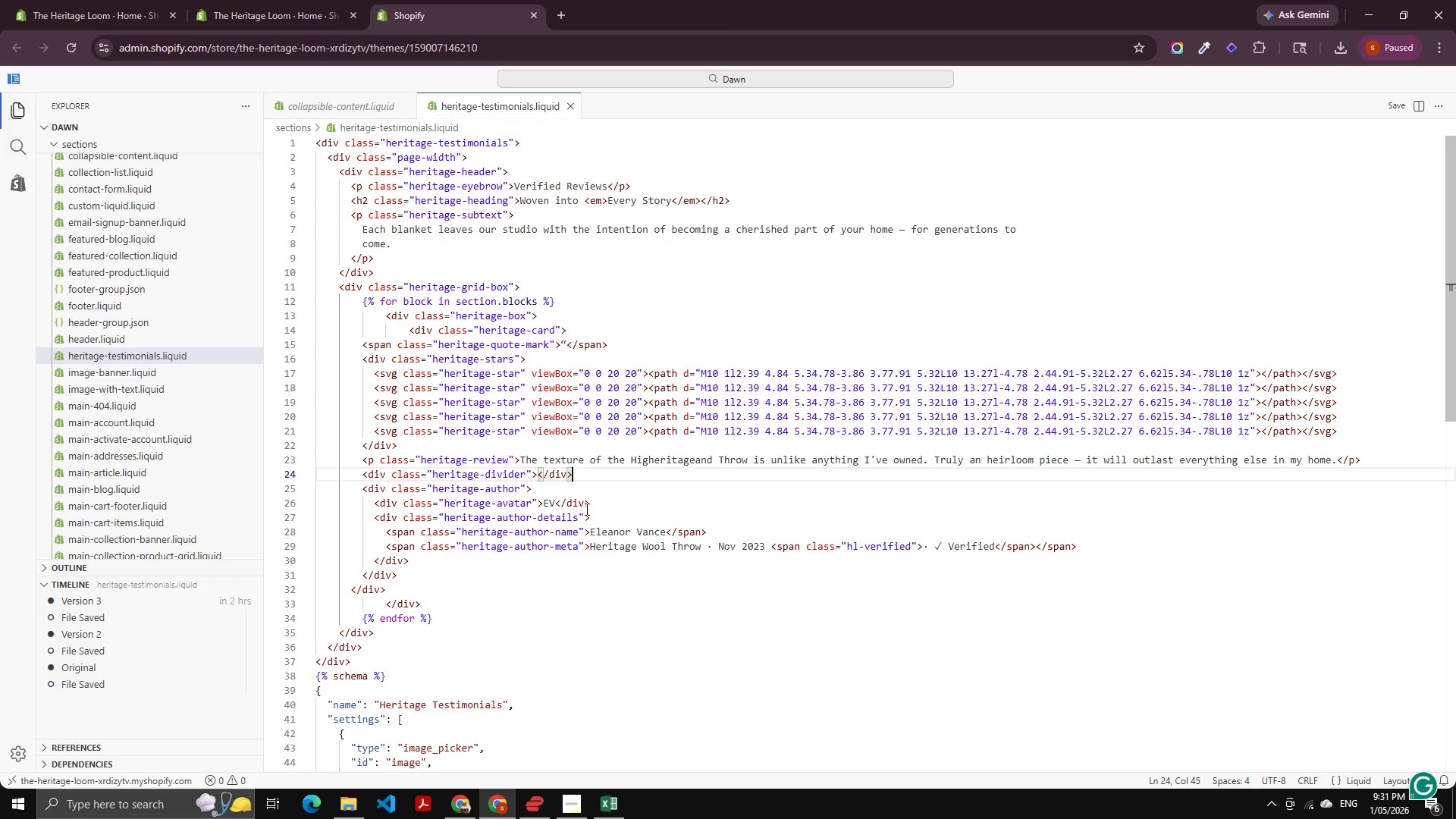 
wait(27.33)
 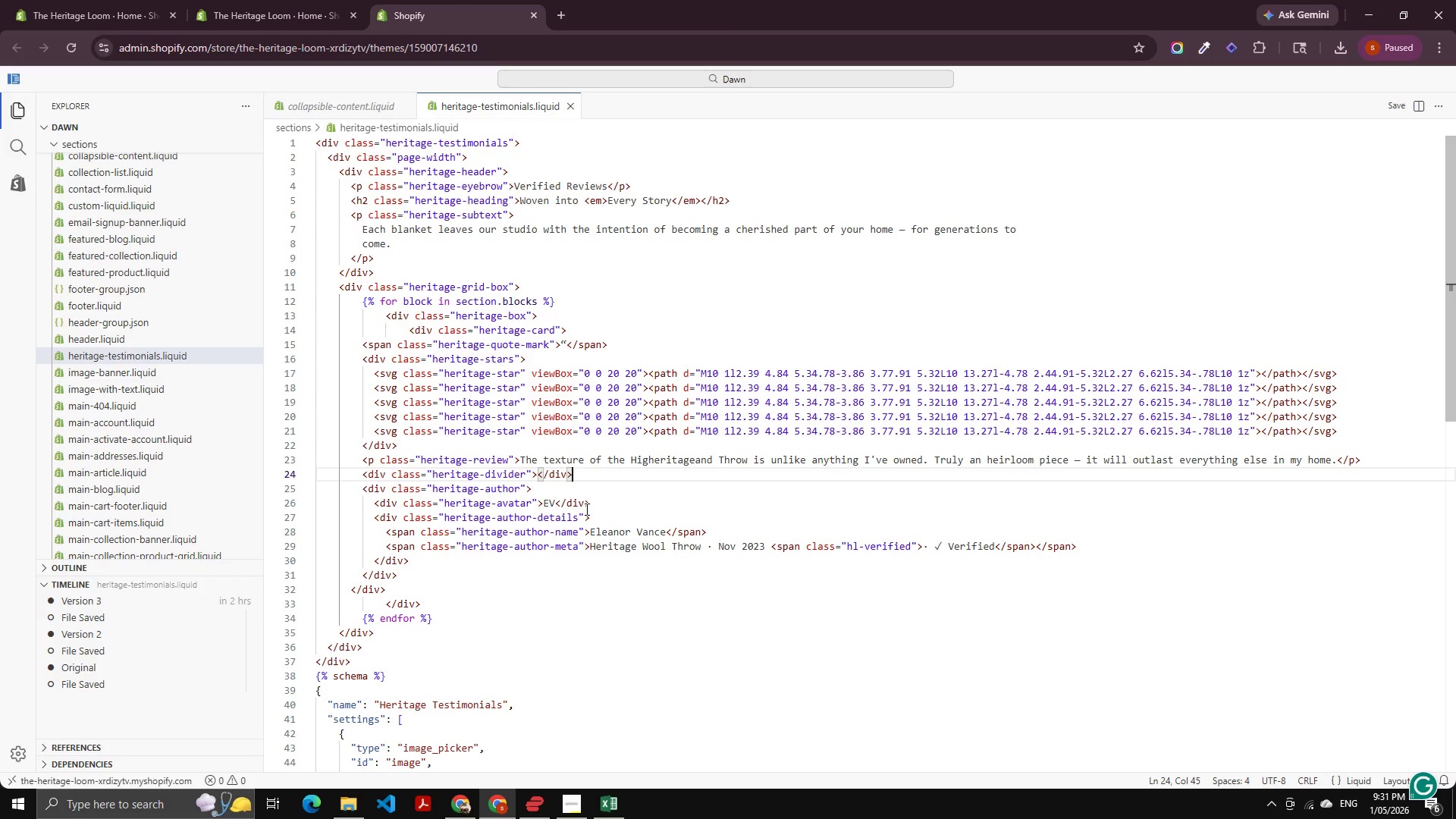 
left_click([852, 540])
 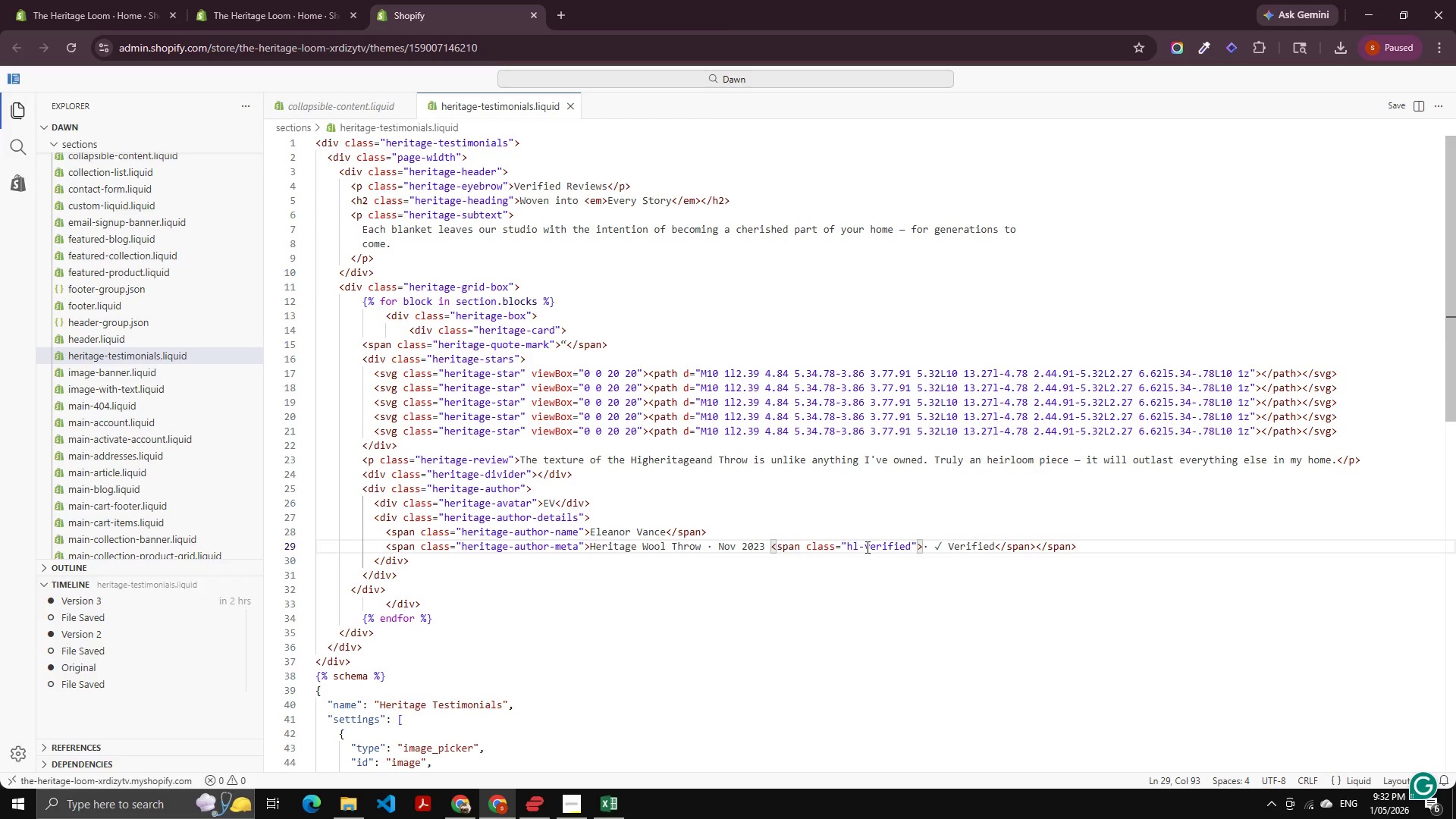 
key(ArrowRight)
 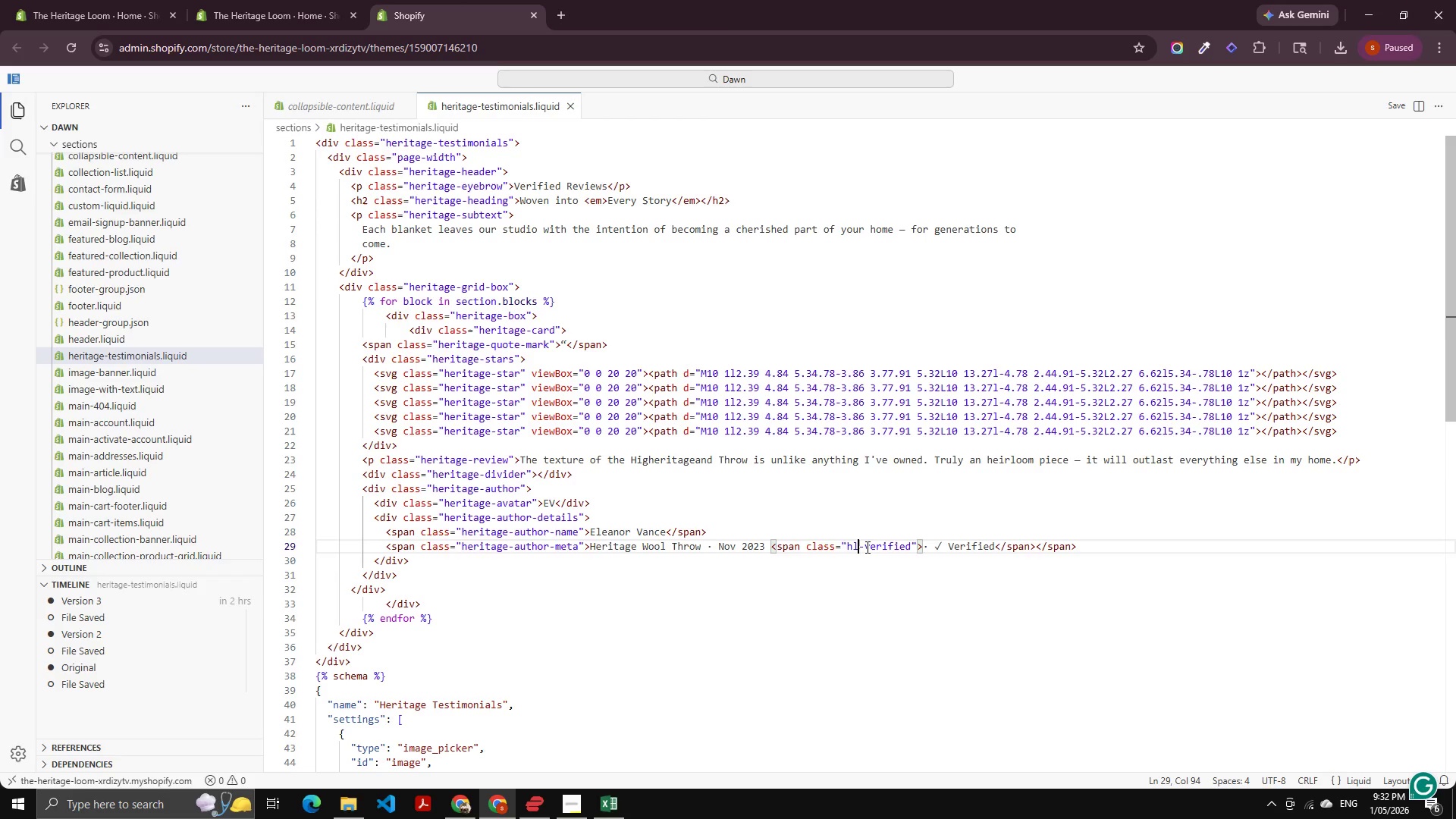 
key(Shift+ArrowLeft)
 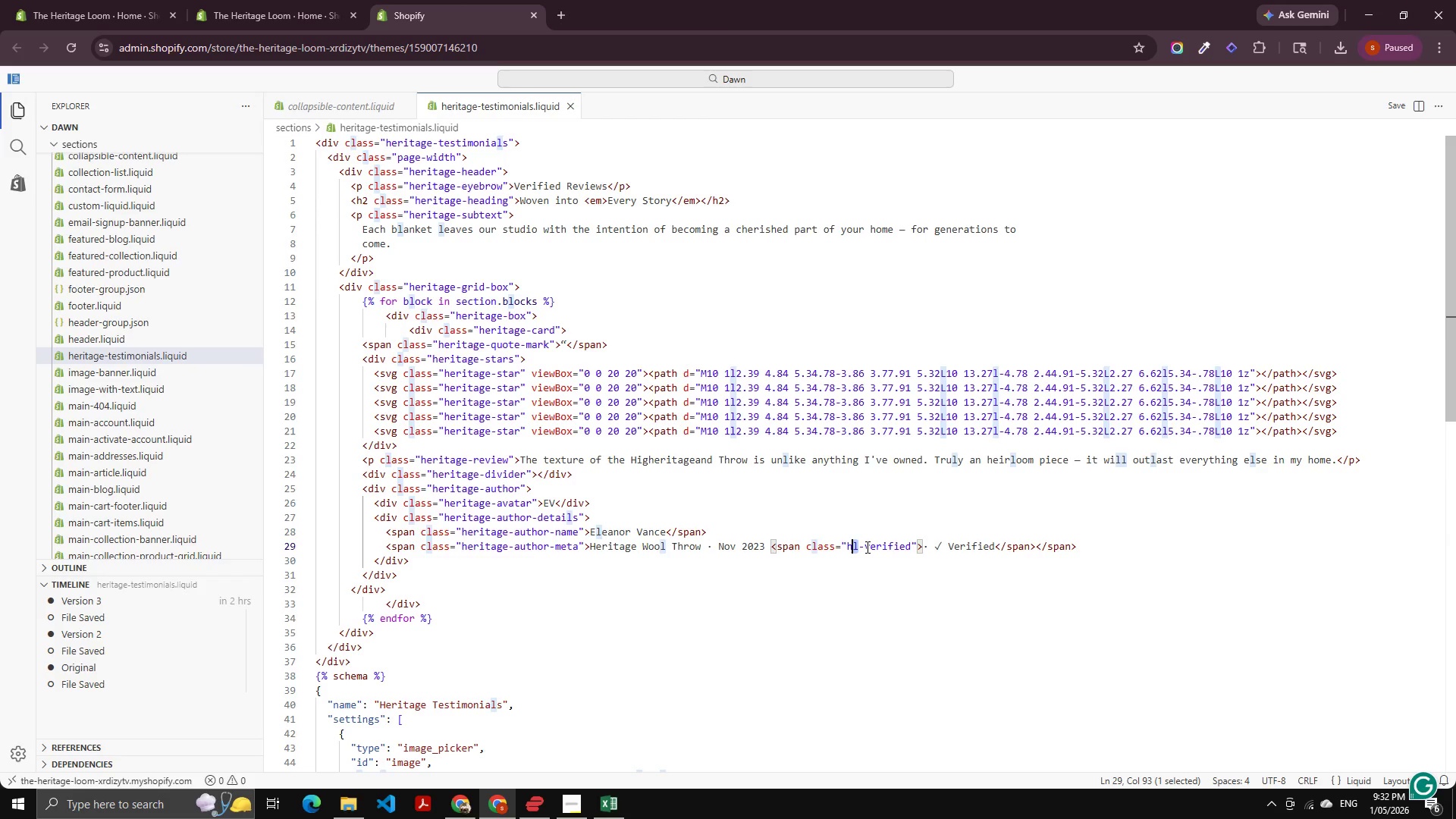 
key(Shift+ArrowLeft)
 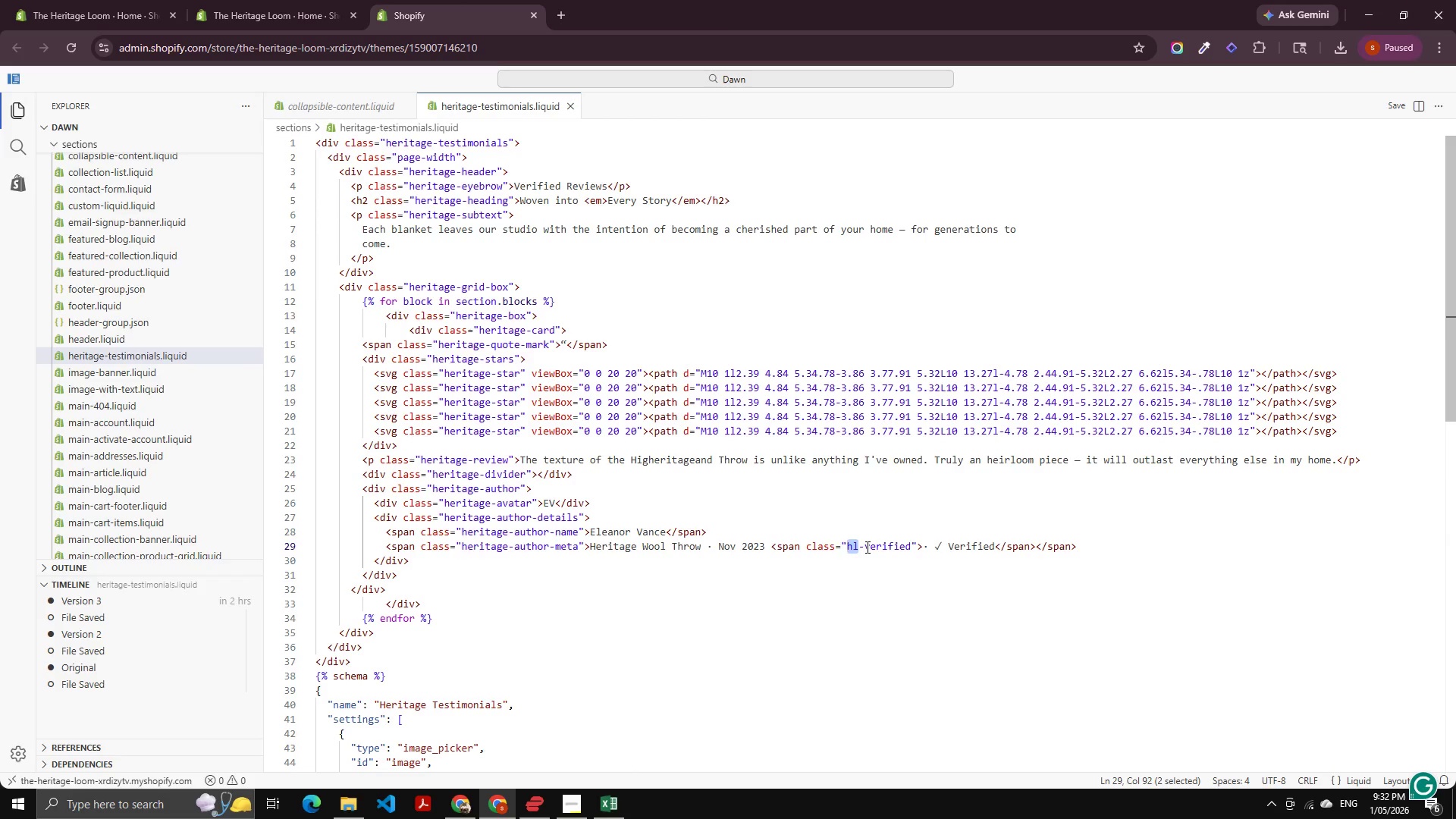 
key(Control+V)
 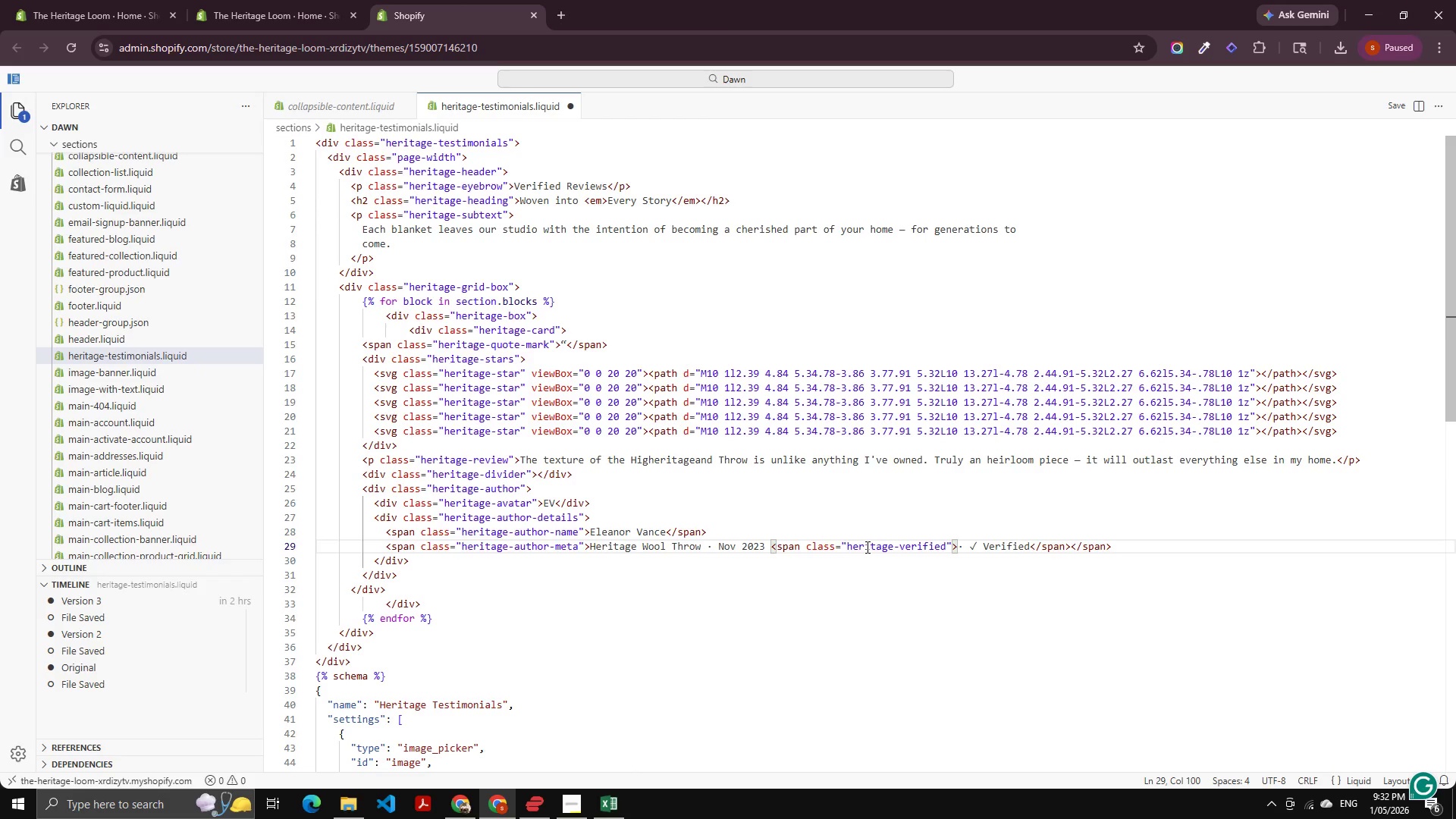 
key(Control+S)
 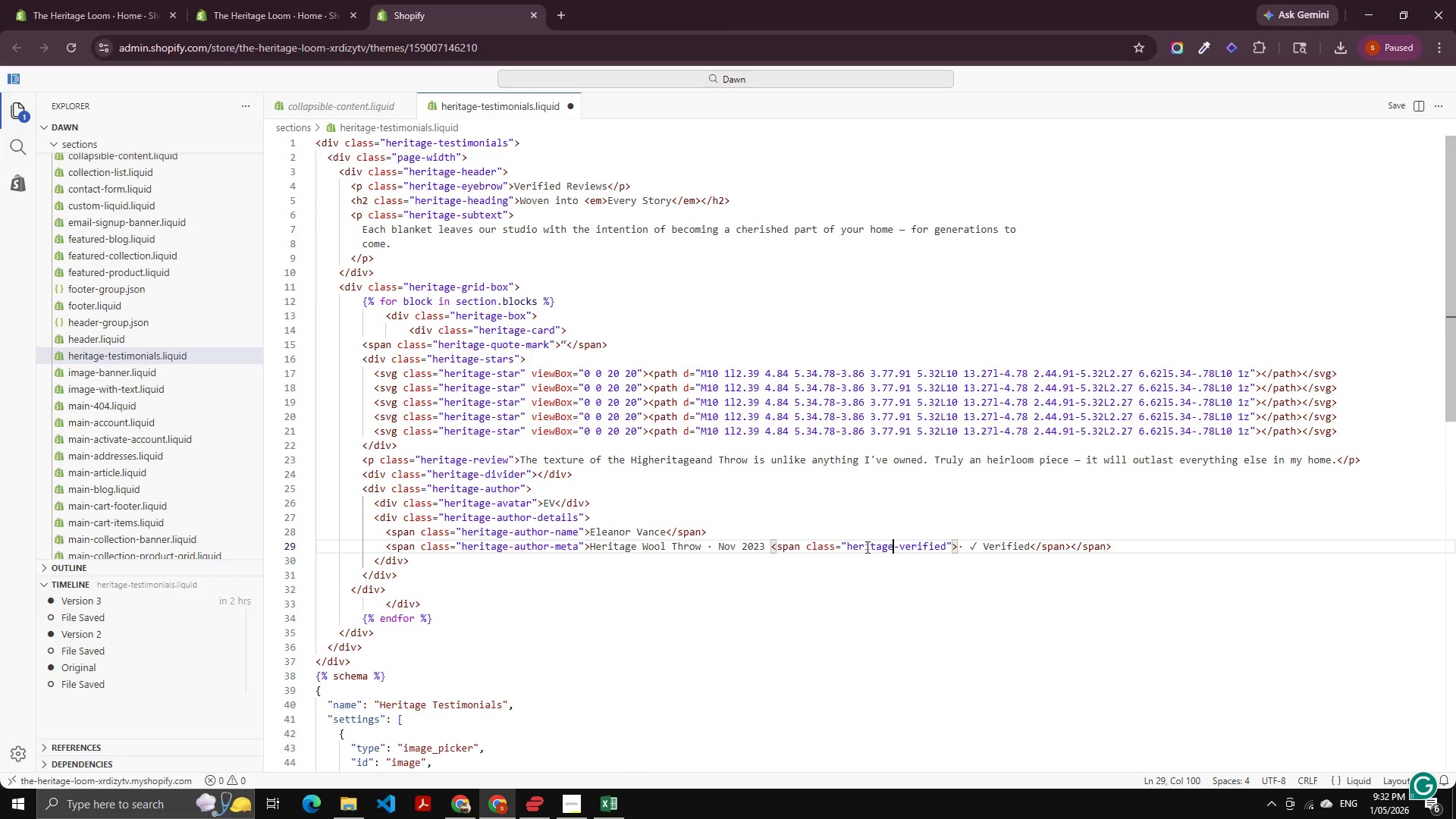 
key(Control+S)
 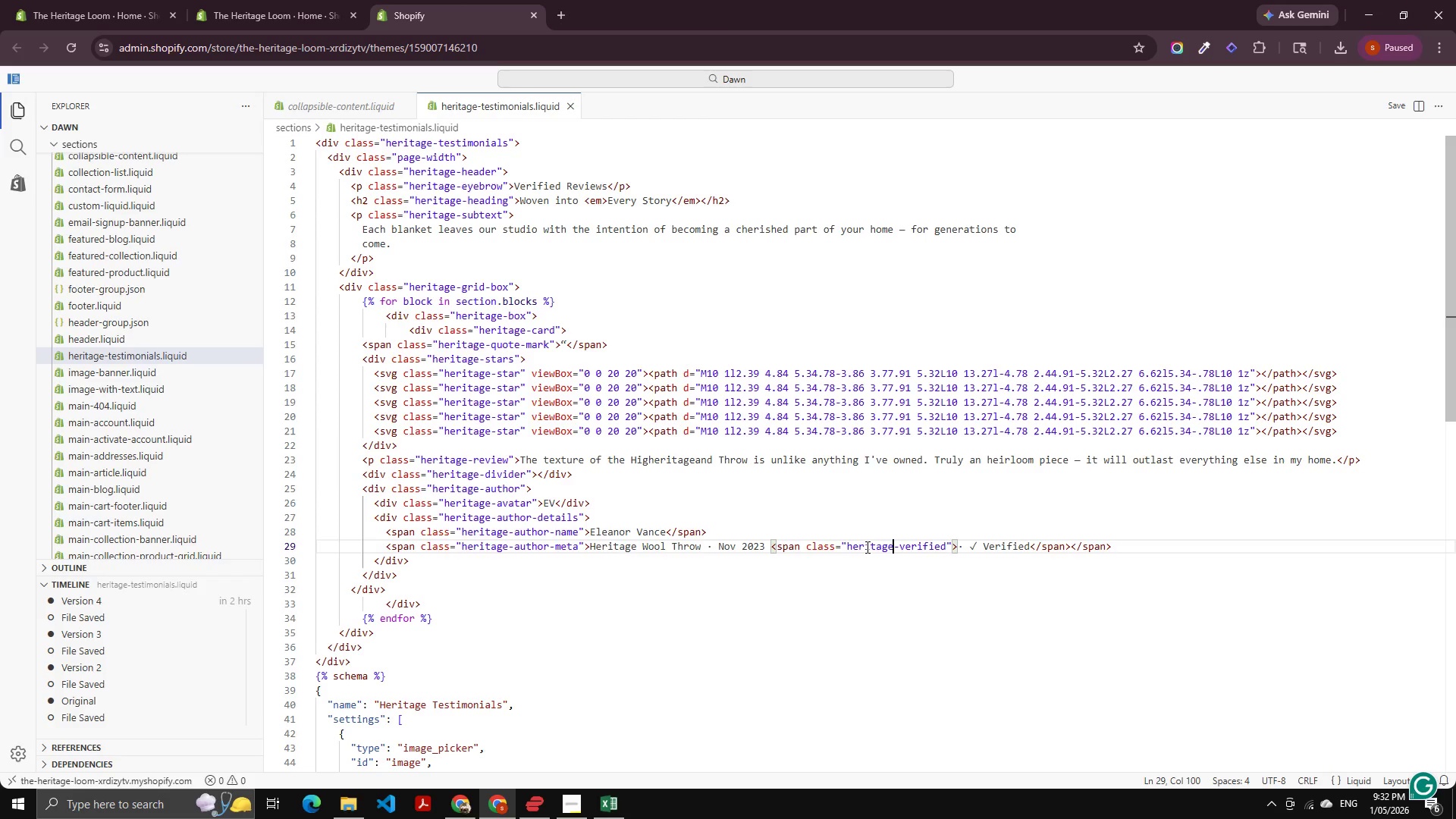 
wait(21.8)
 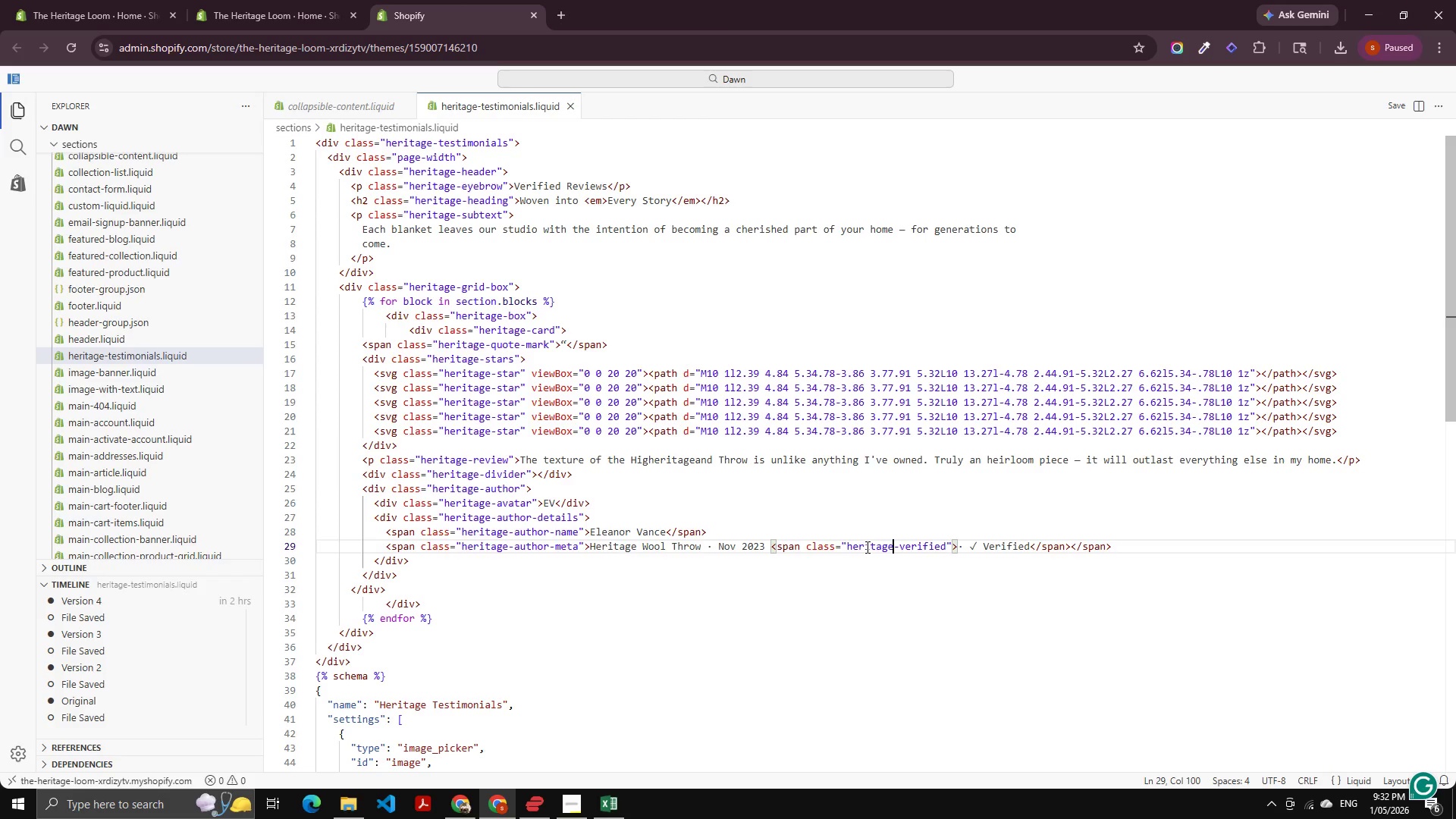 
scroll: coordinate [700, 588], scroll_direction: down, amount: 5.0
 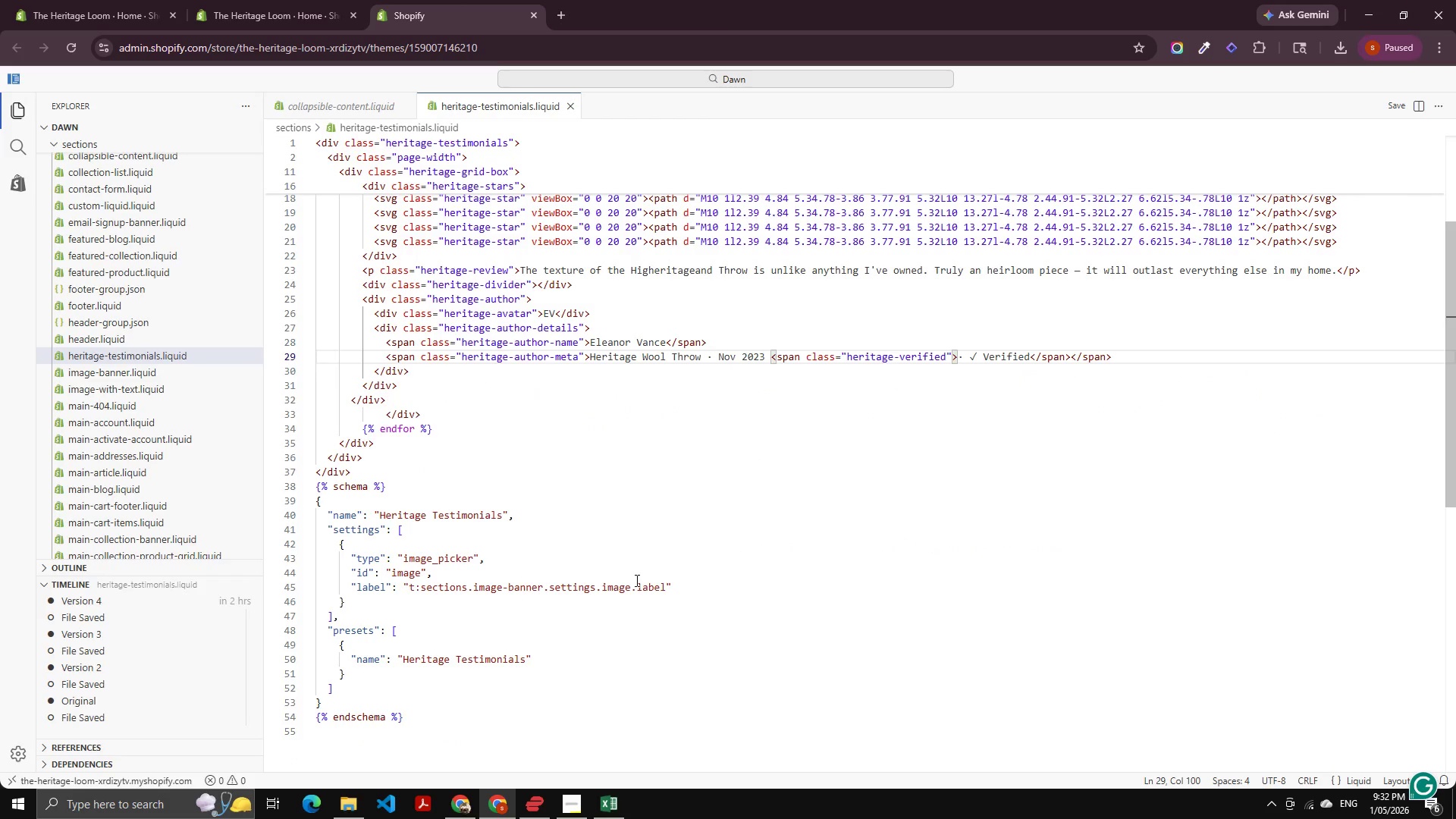 
scroll: coordinate [584, 525], scroll_direction: up, amount: 6.0
 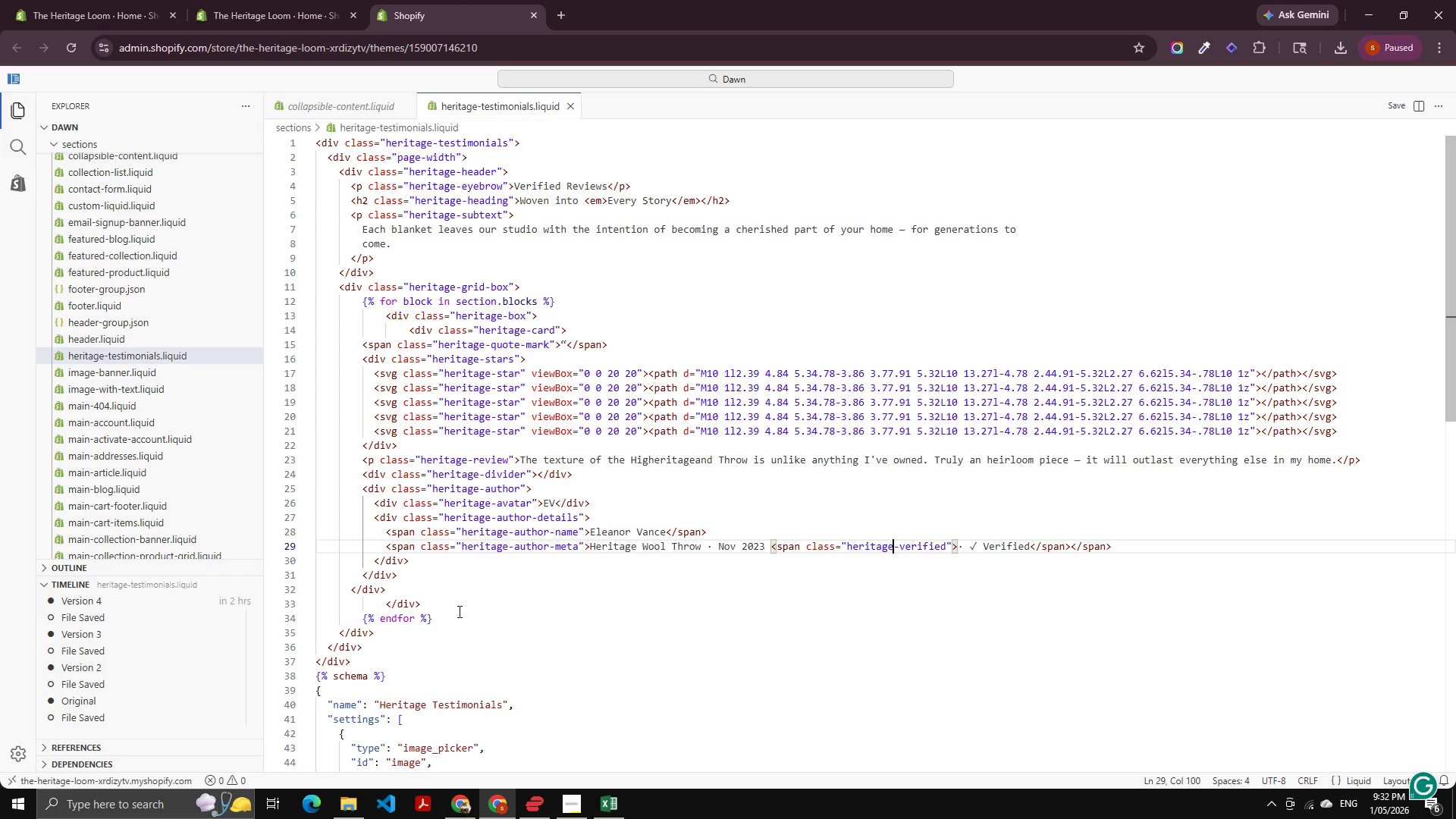 
wait(34.36)
 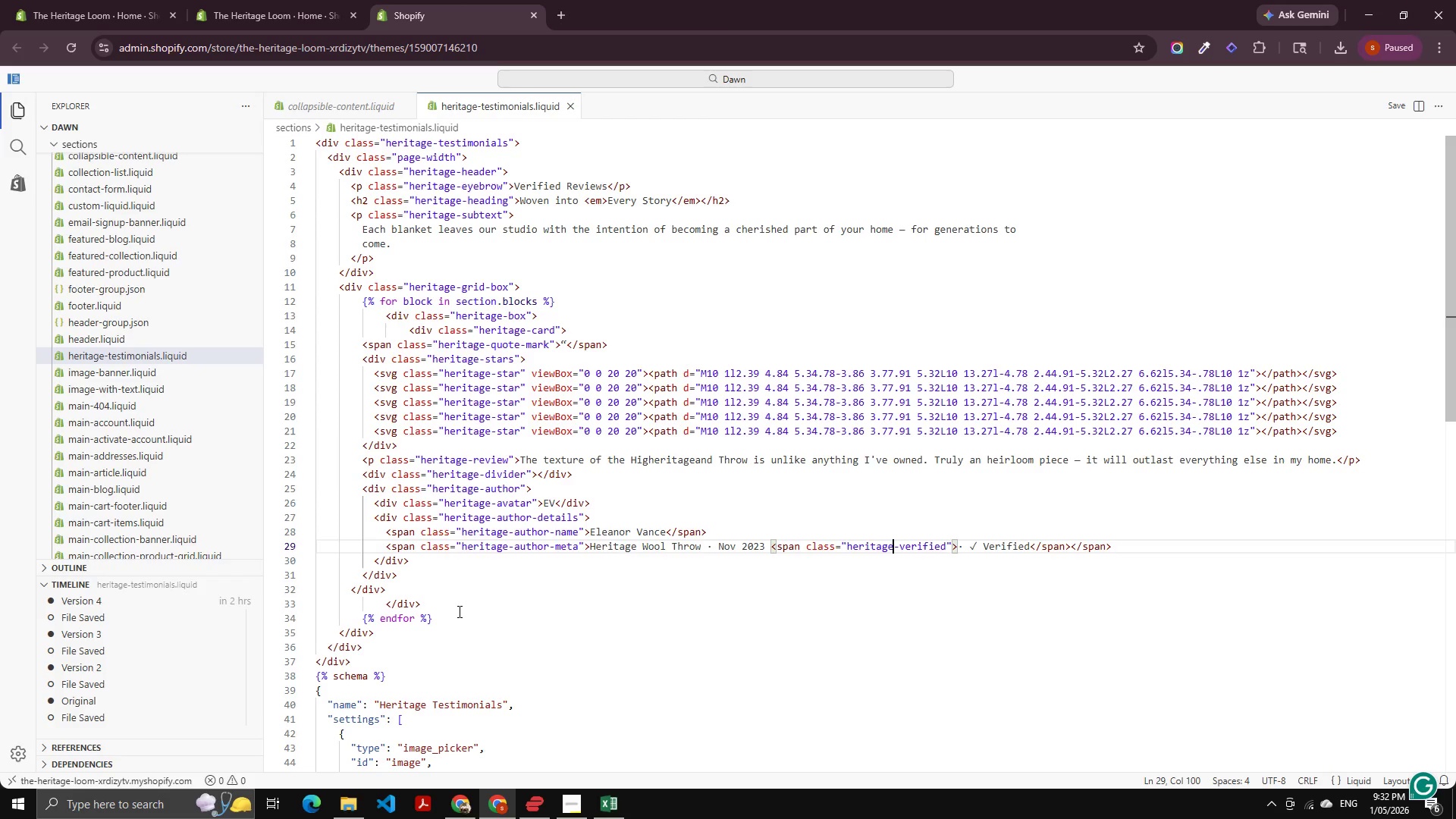 
scroll: coordinate [539, 359], scroll_direction: up, amount: 6.0
 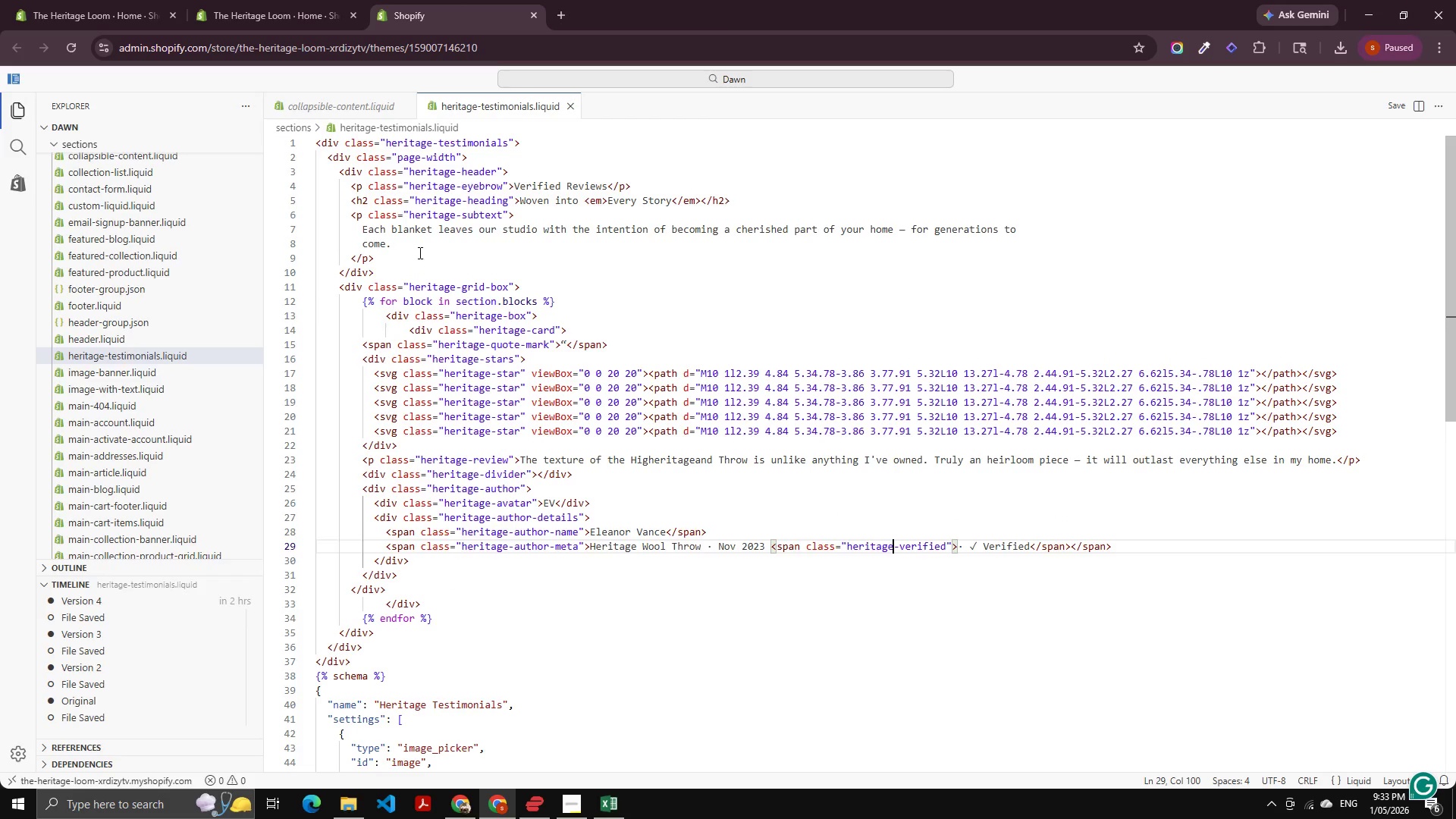 
left_click([422, 249])
 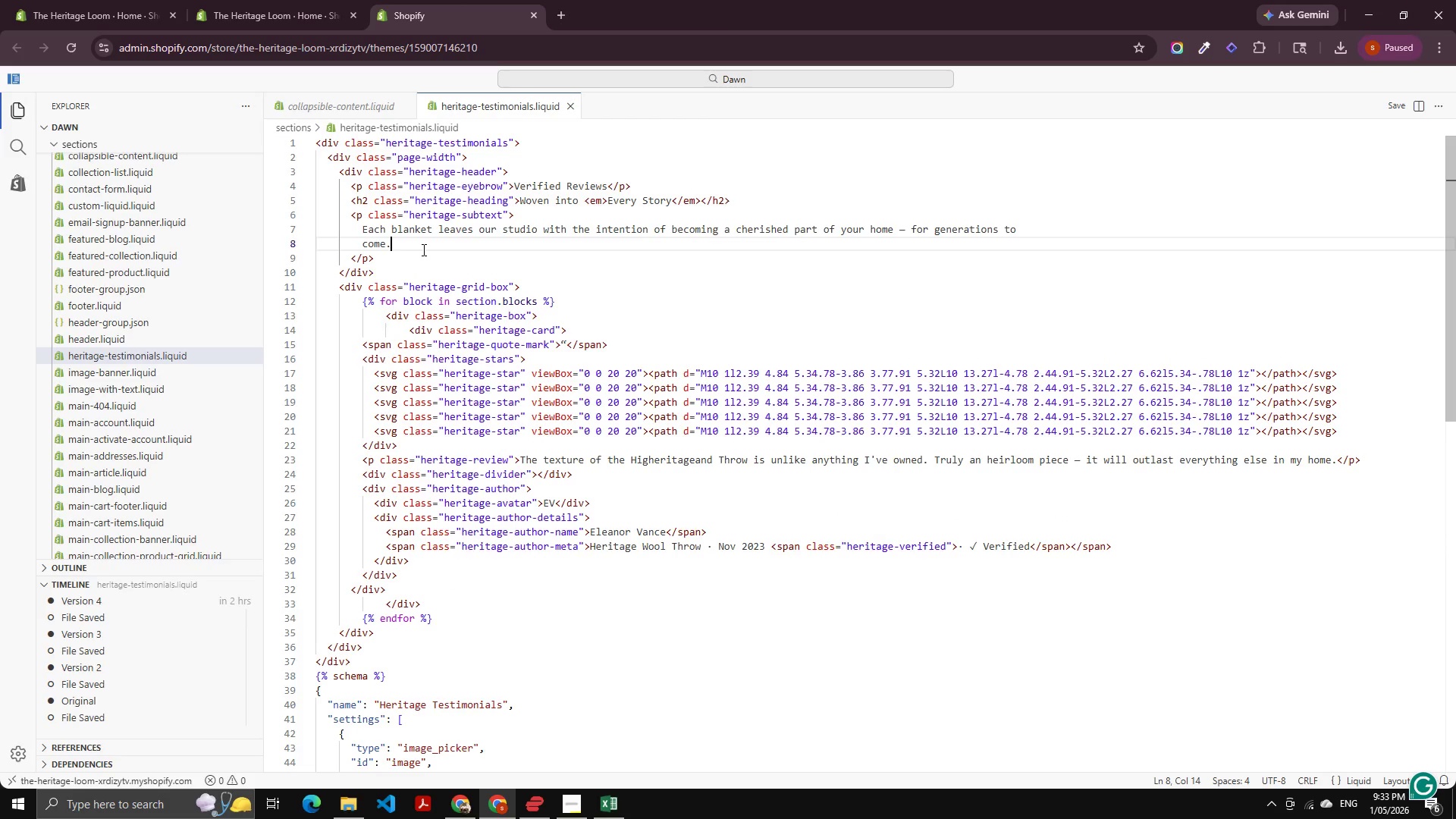 
scroll: coordinate [482, 340], scroll_direction: down, amount: 1.0
 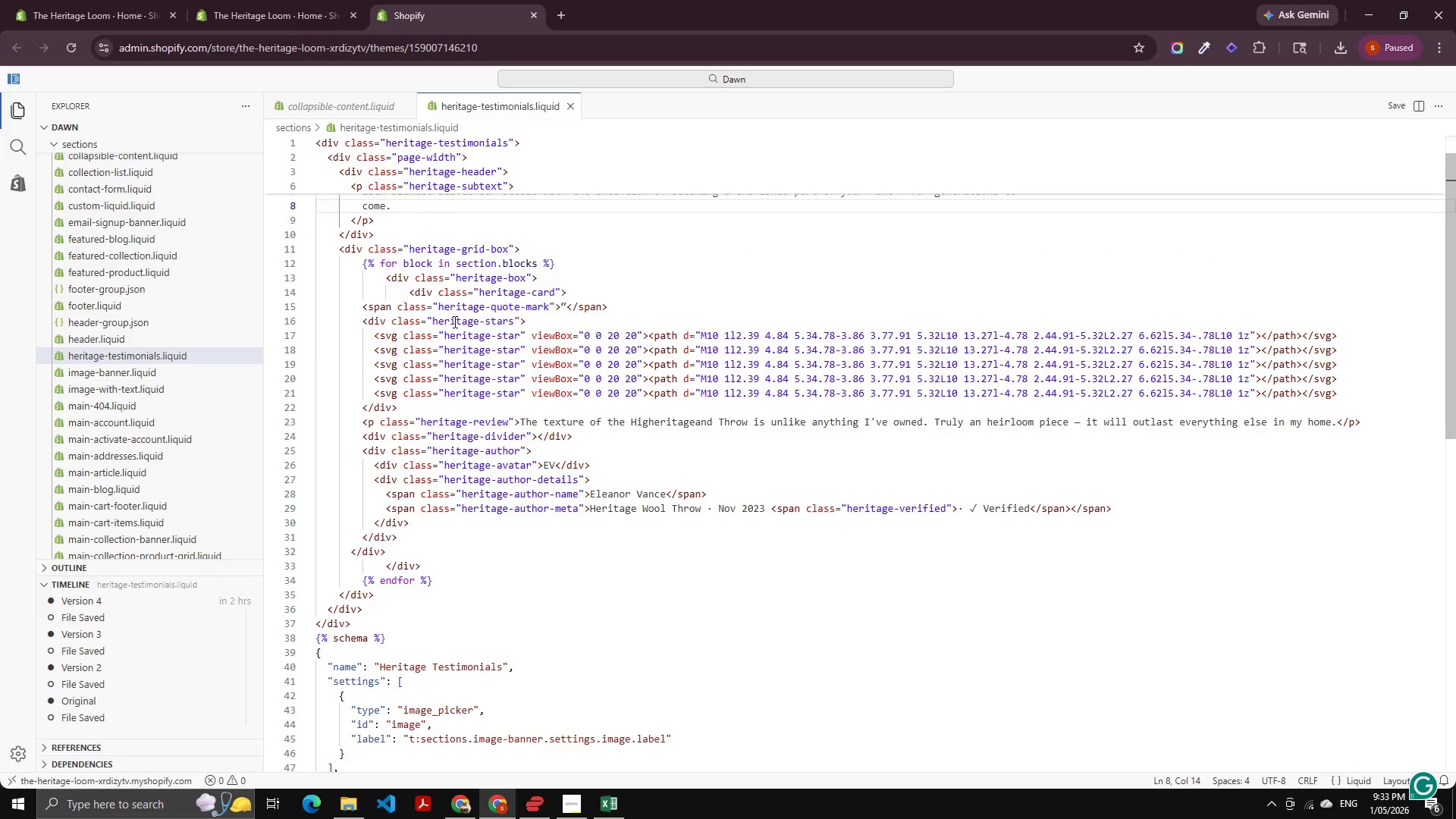 
scroll: coordinate [453, 331], scroll_direction: up, amount: 4.0
 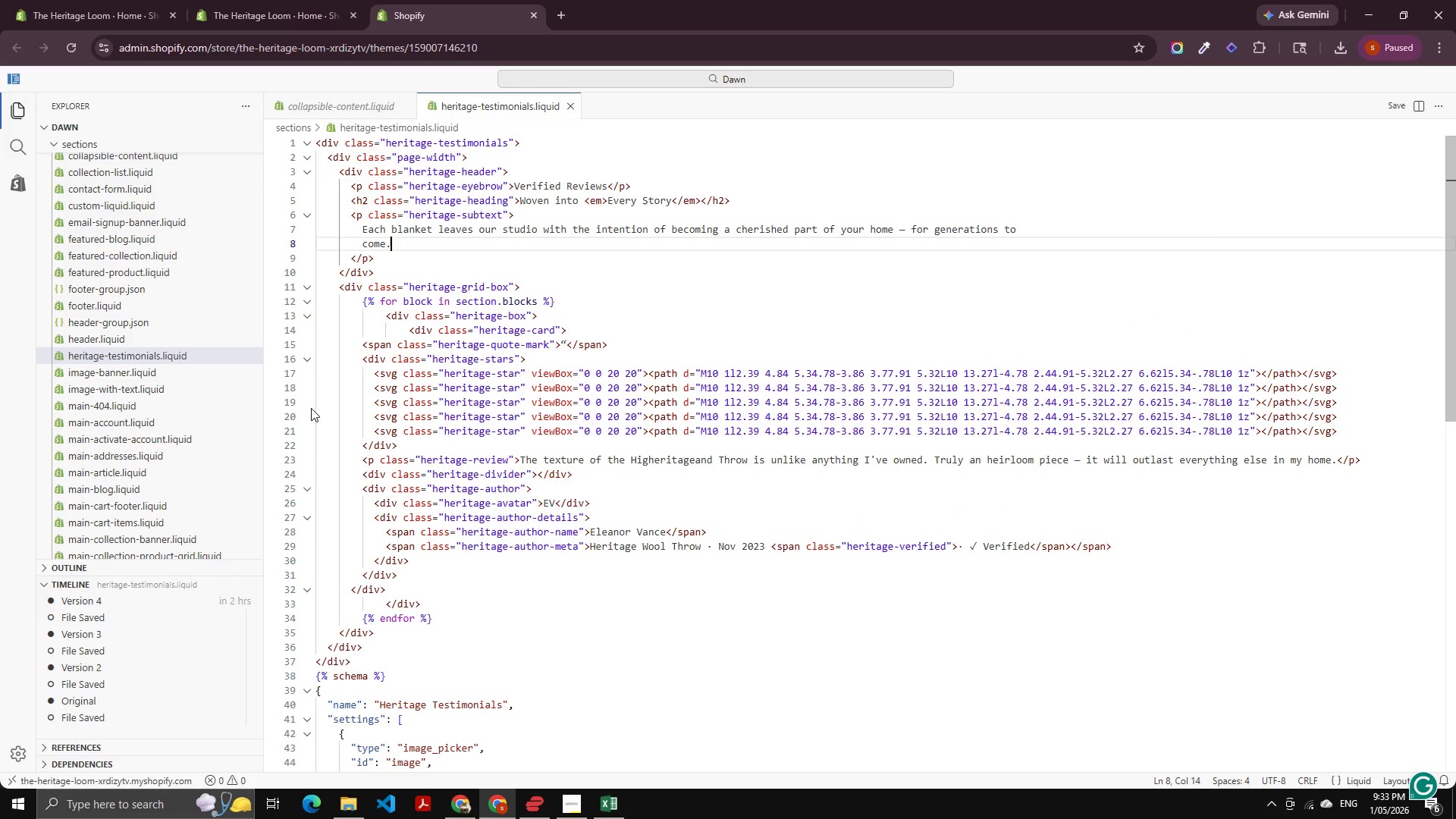 
wait(8.36)
 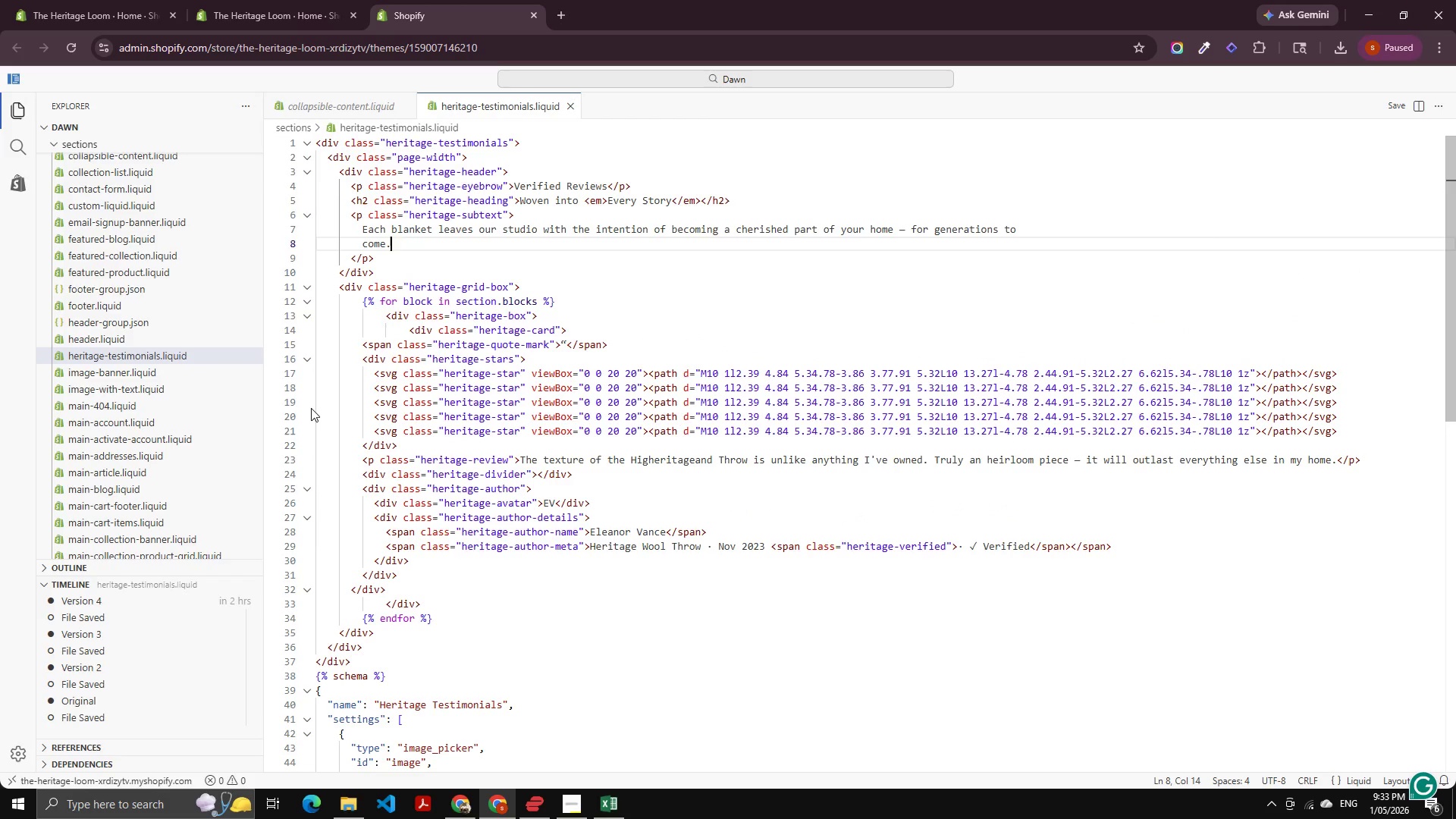 
scroll: coordinate [462, 428], scroll_direction: up, amount: 1.0
 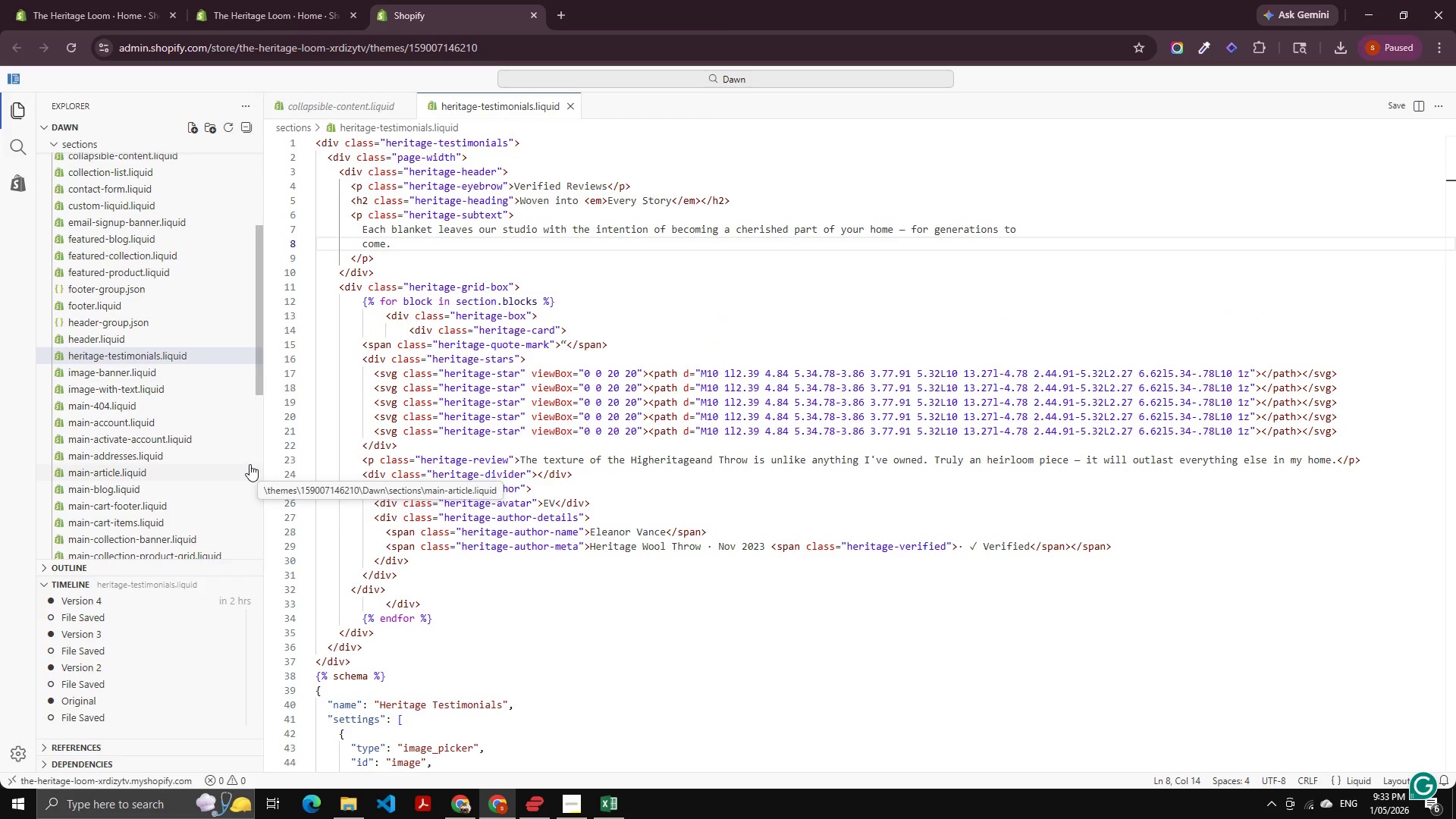 
wait(9.89)
 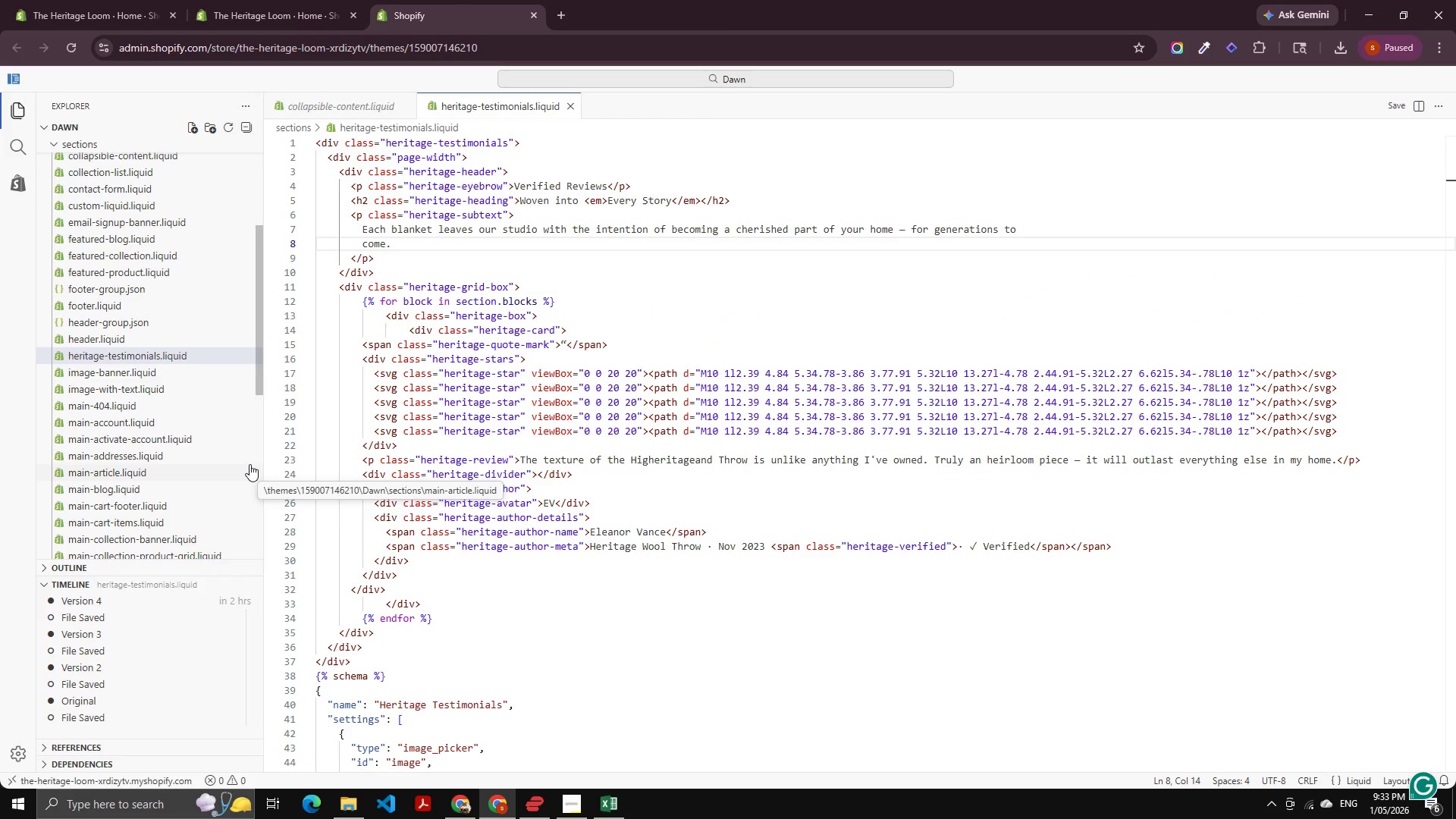 
left_click([574, 367])
 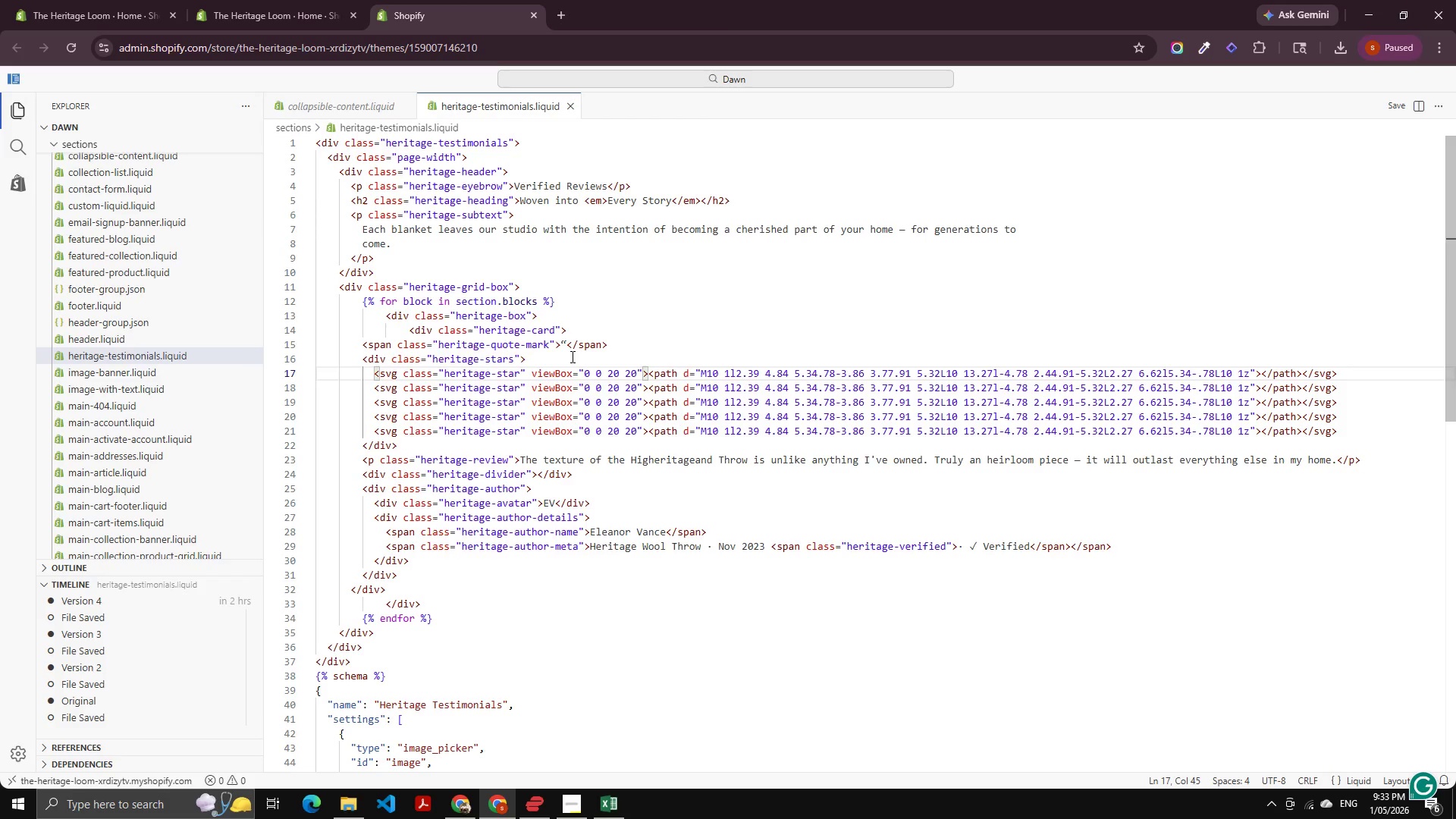 
left_click_drag(start_coordinate=[571, 356], to_coordinate=[571, 363])
 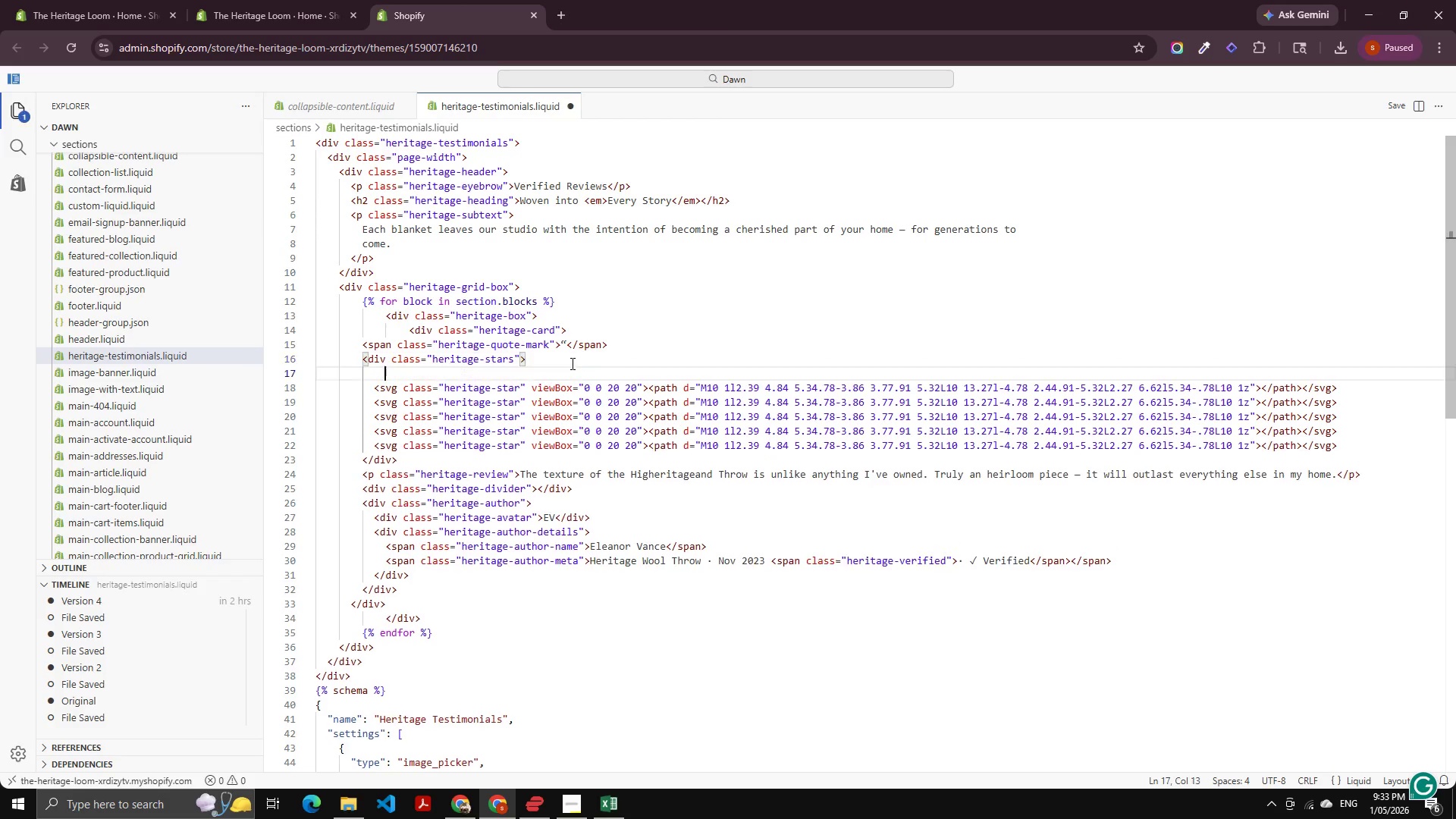 
key(Enter)
 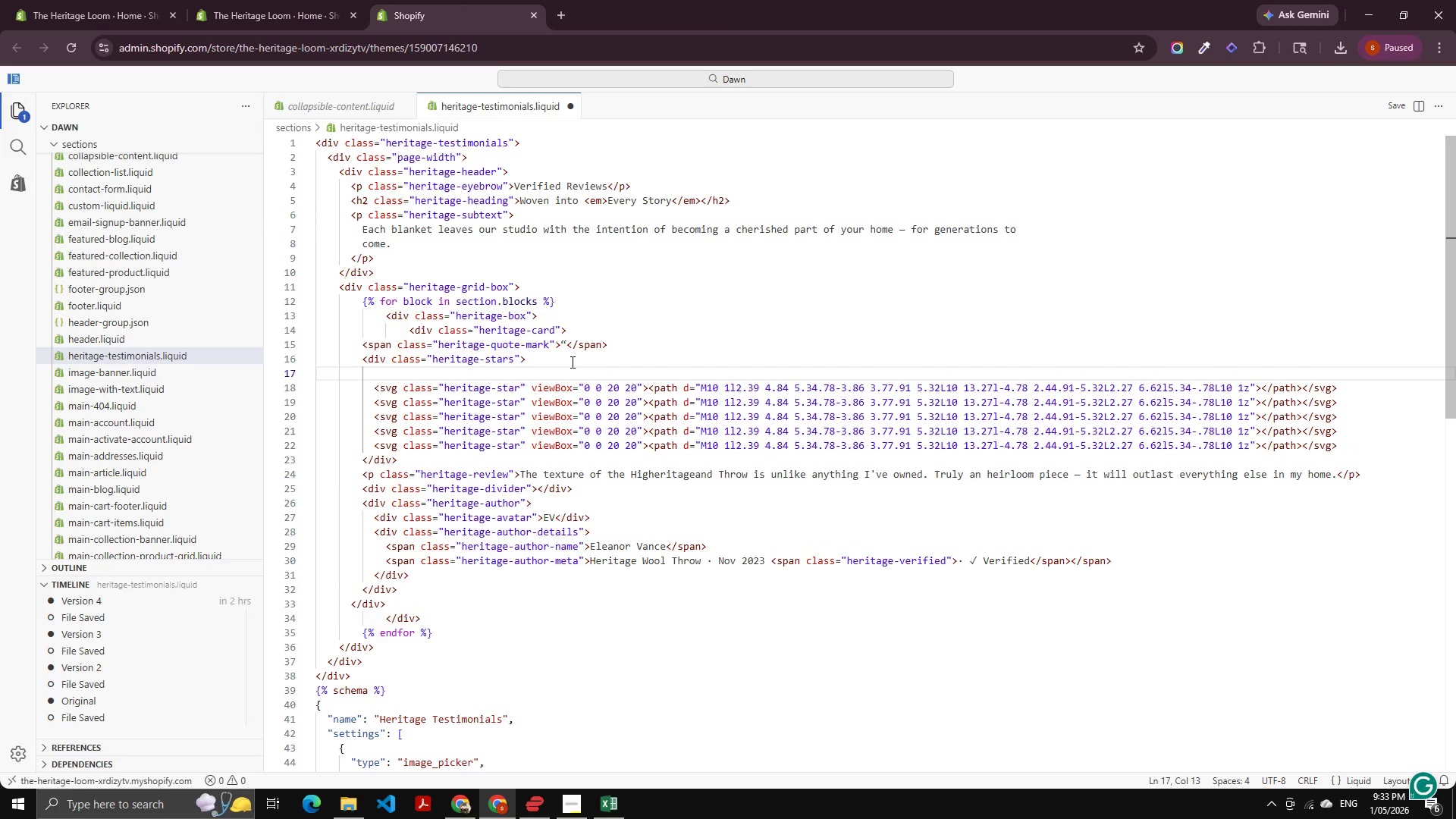 
type({%fpr)
key(Backspace)
key(Backspace)
type(or i in )
key(Backspace)
type( ())
 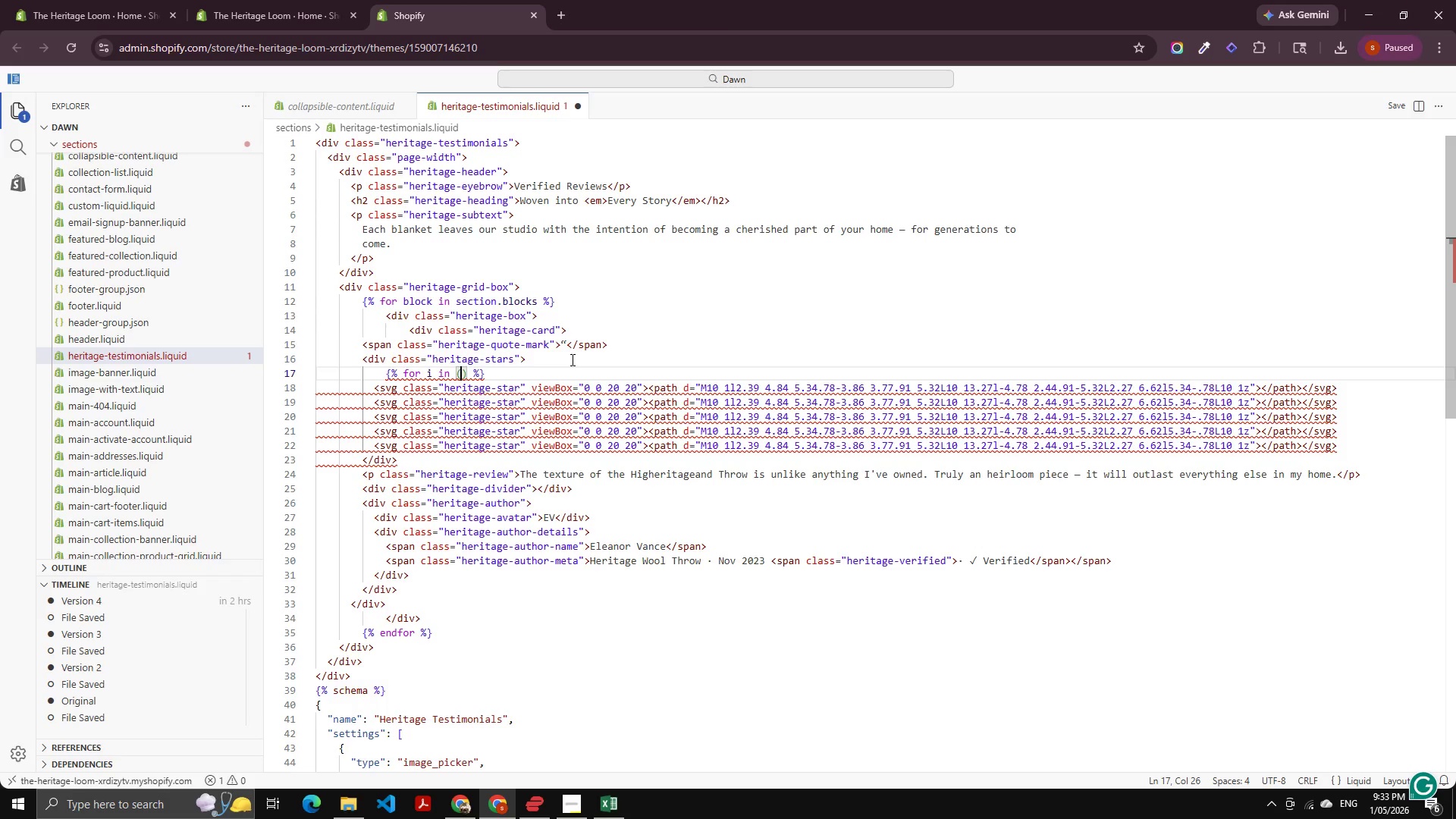 
 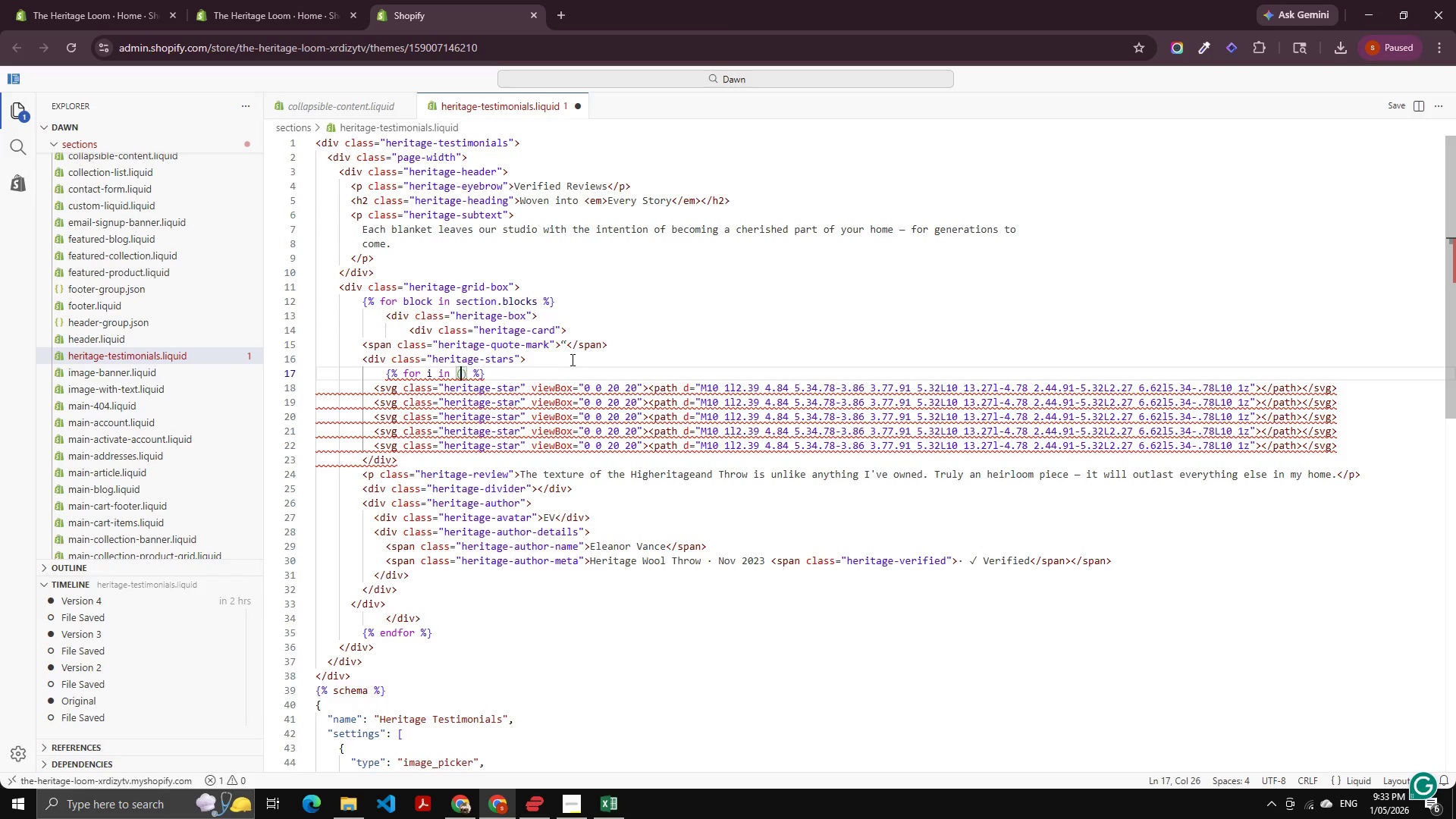 
key(Shift+ArrowLeft)
 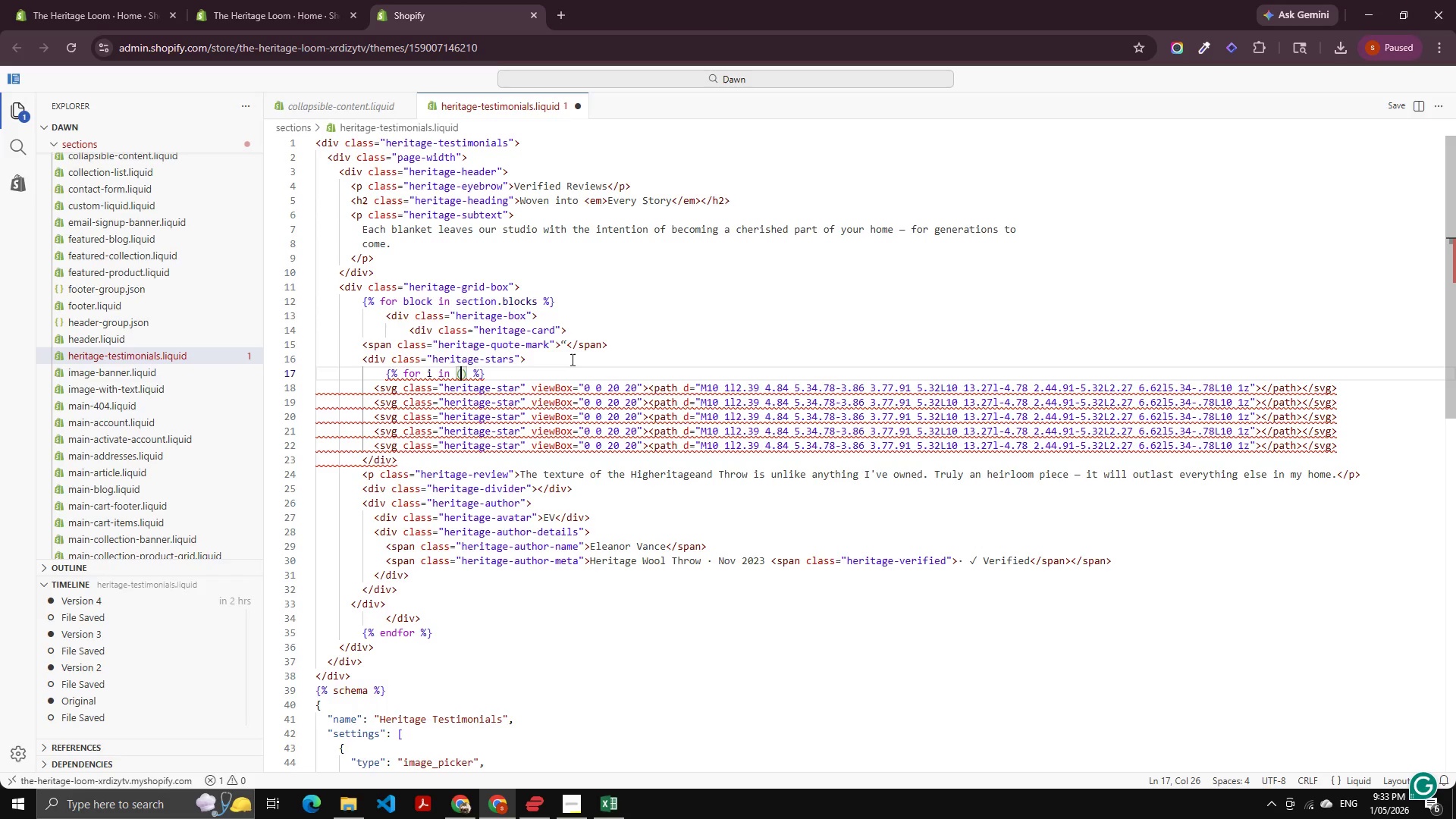 
key(Numpad1)
 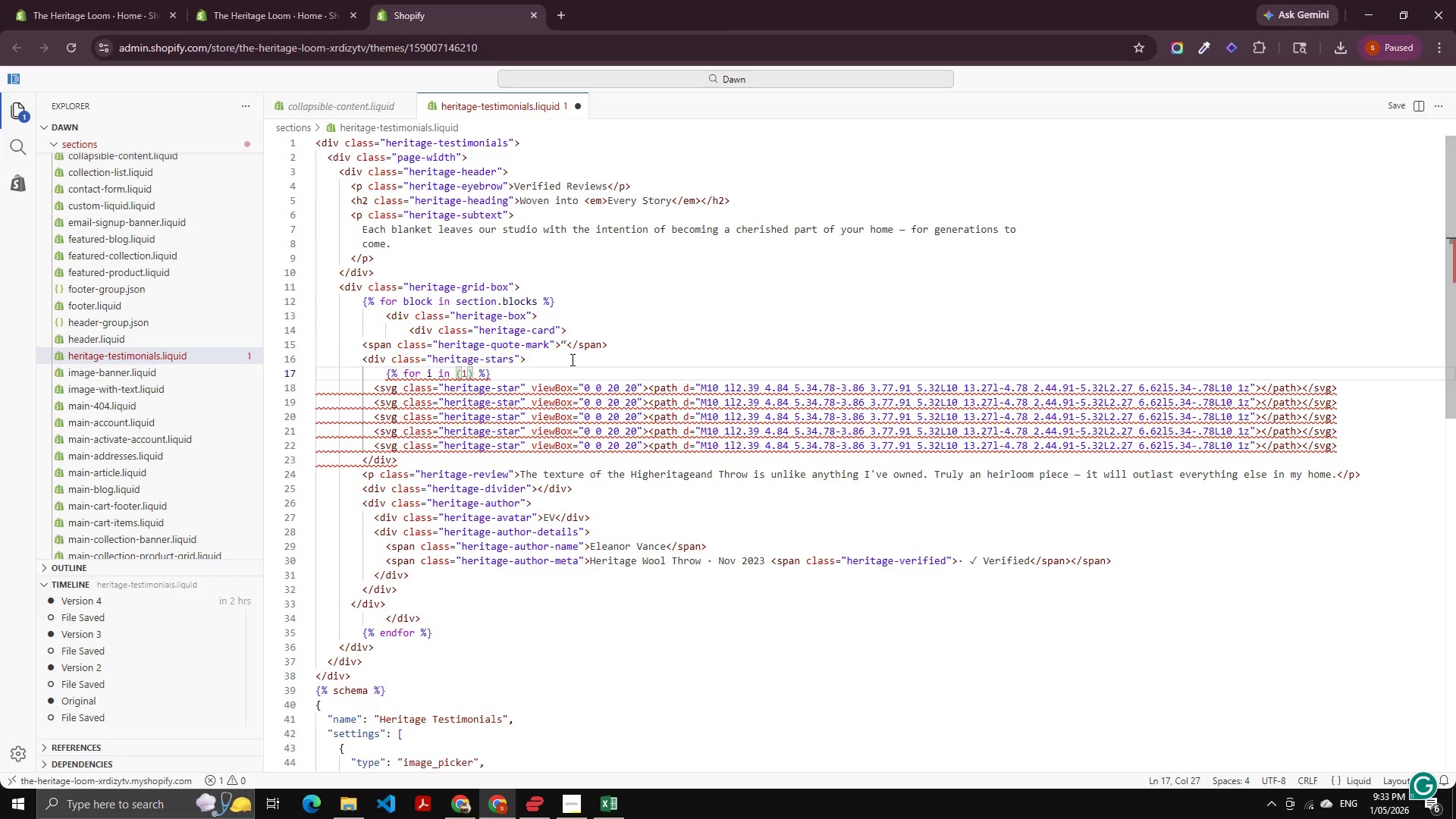 
key(Period)
 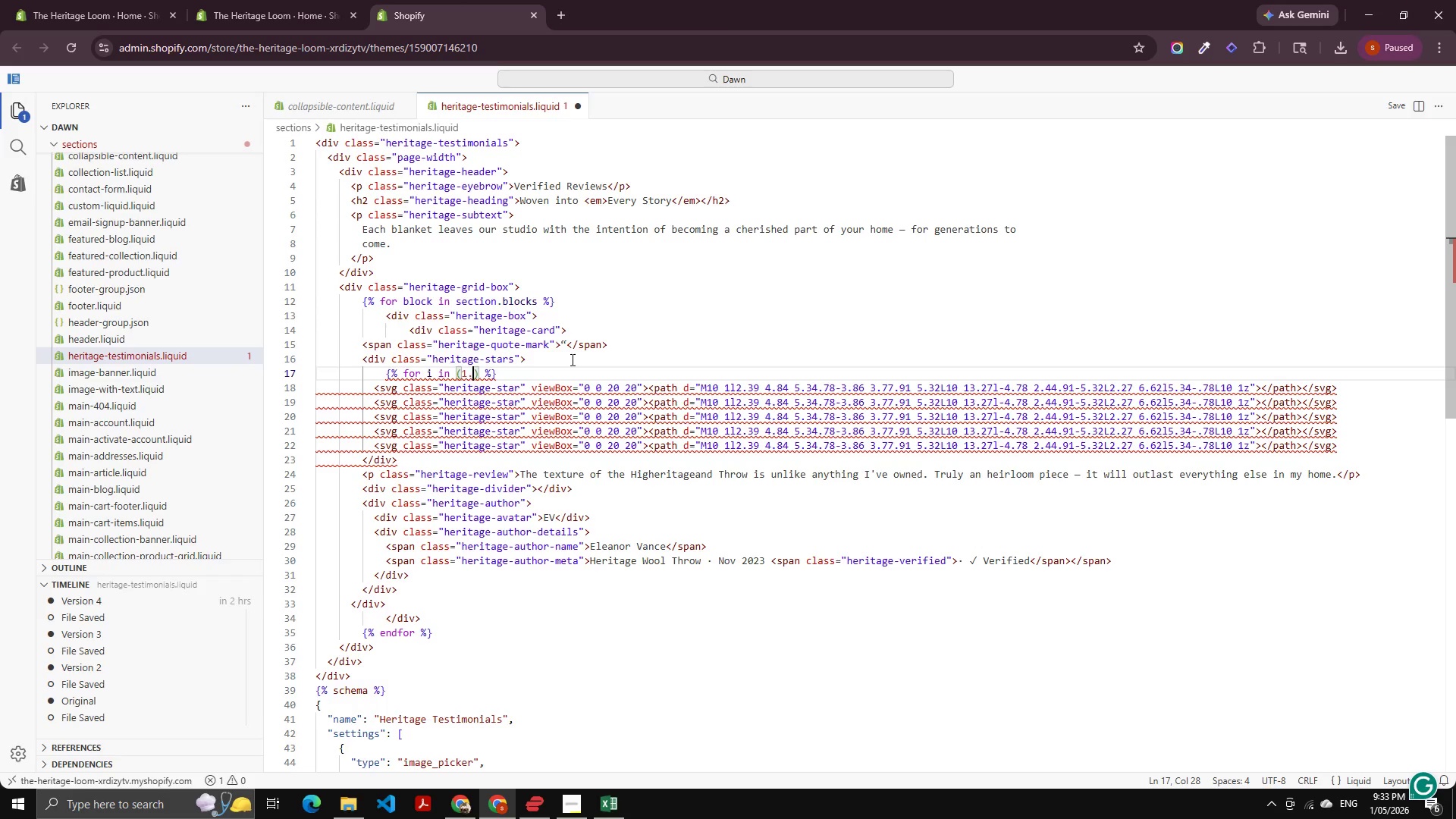 
key(Period)
 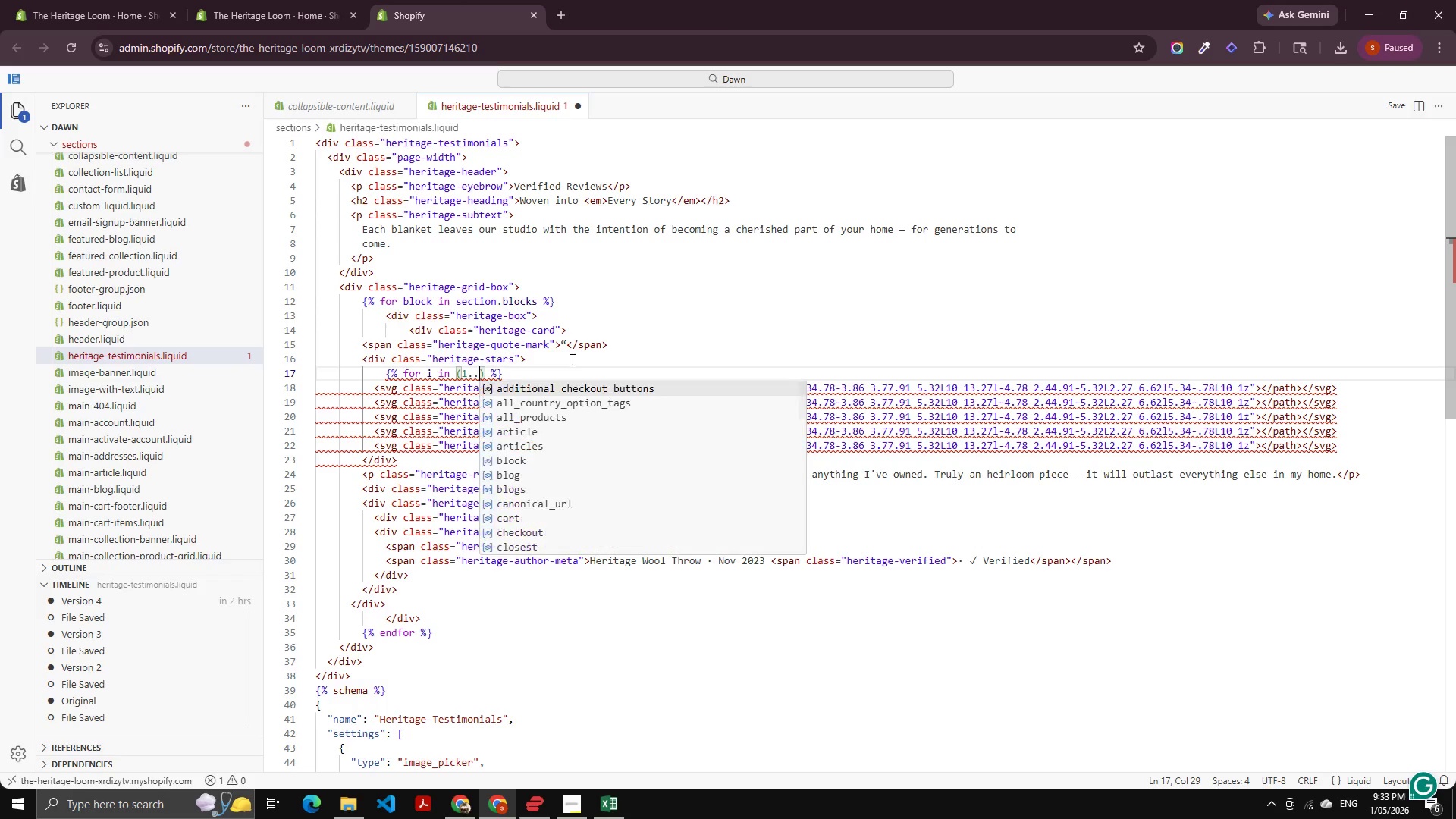 
key(Numpad5)
 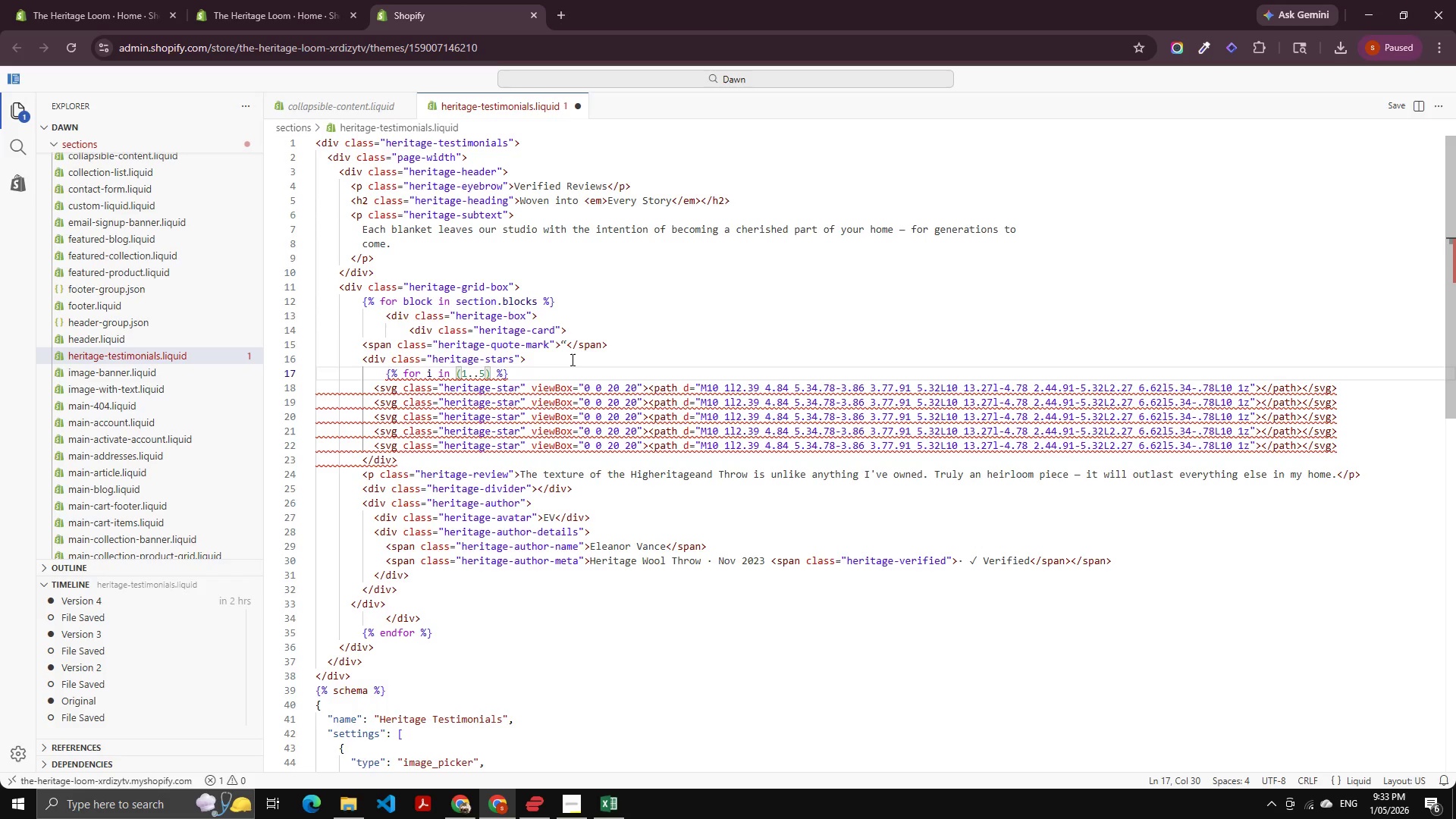 
key(ArrowRight)
 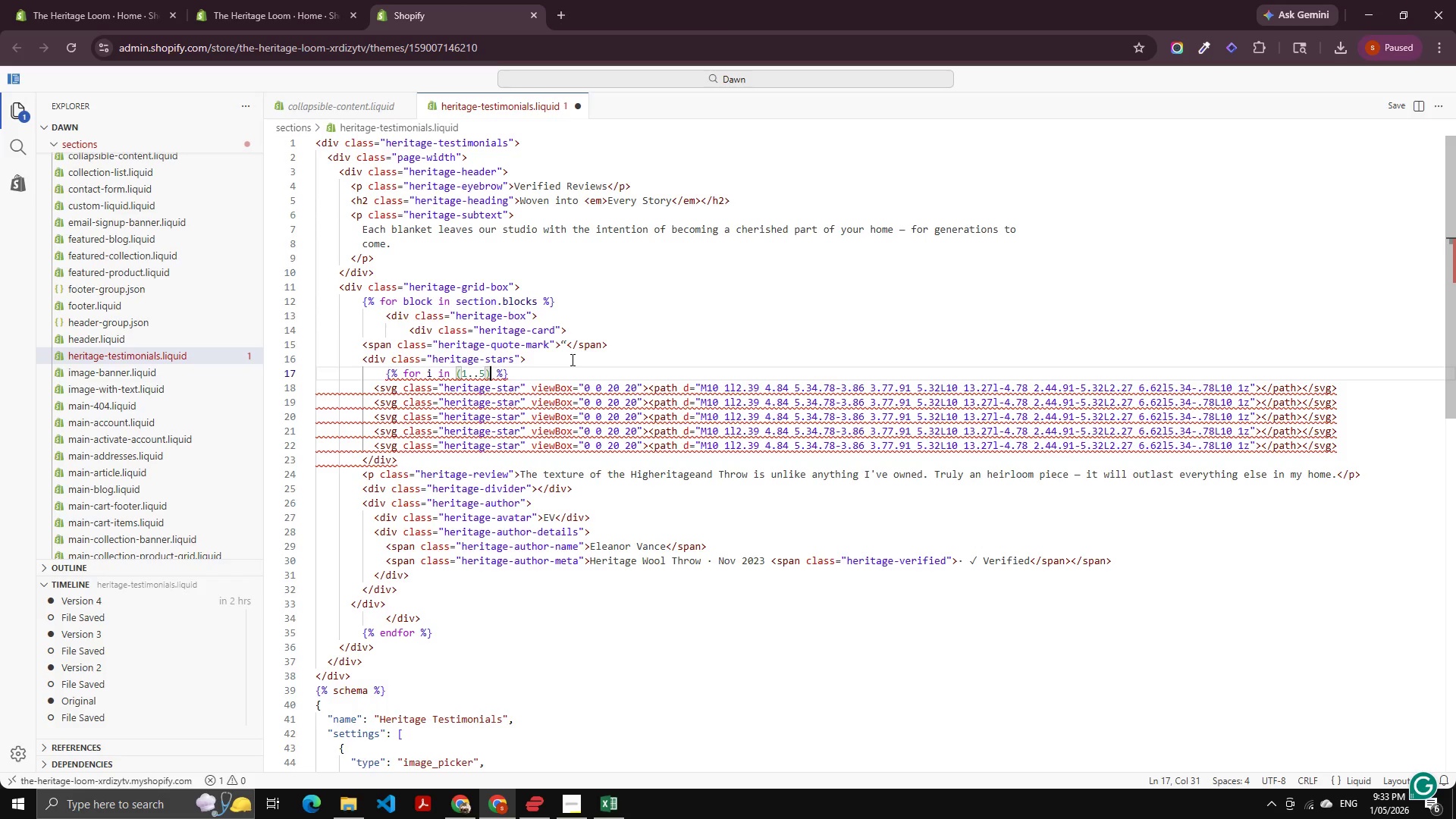 
key(ArrowRight)
 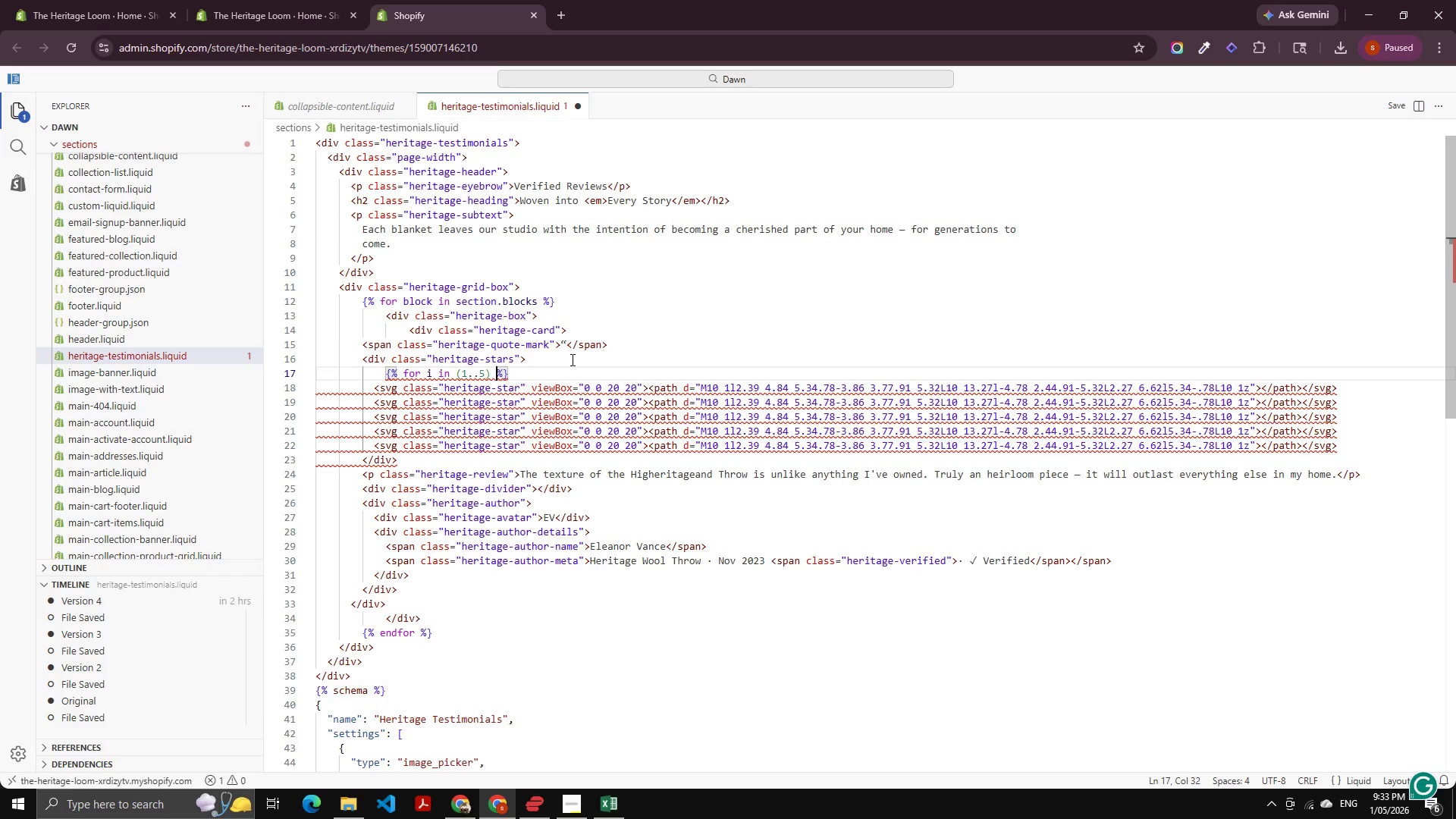 
key(ArrowRight)
 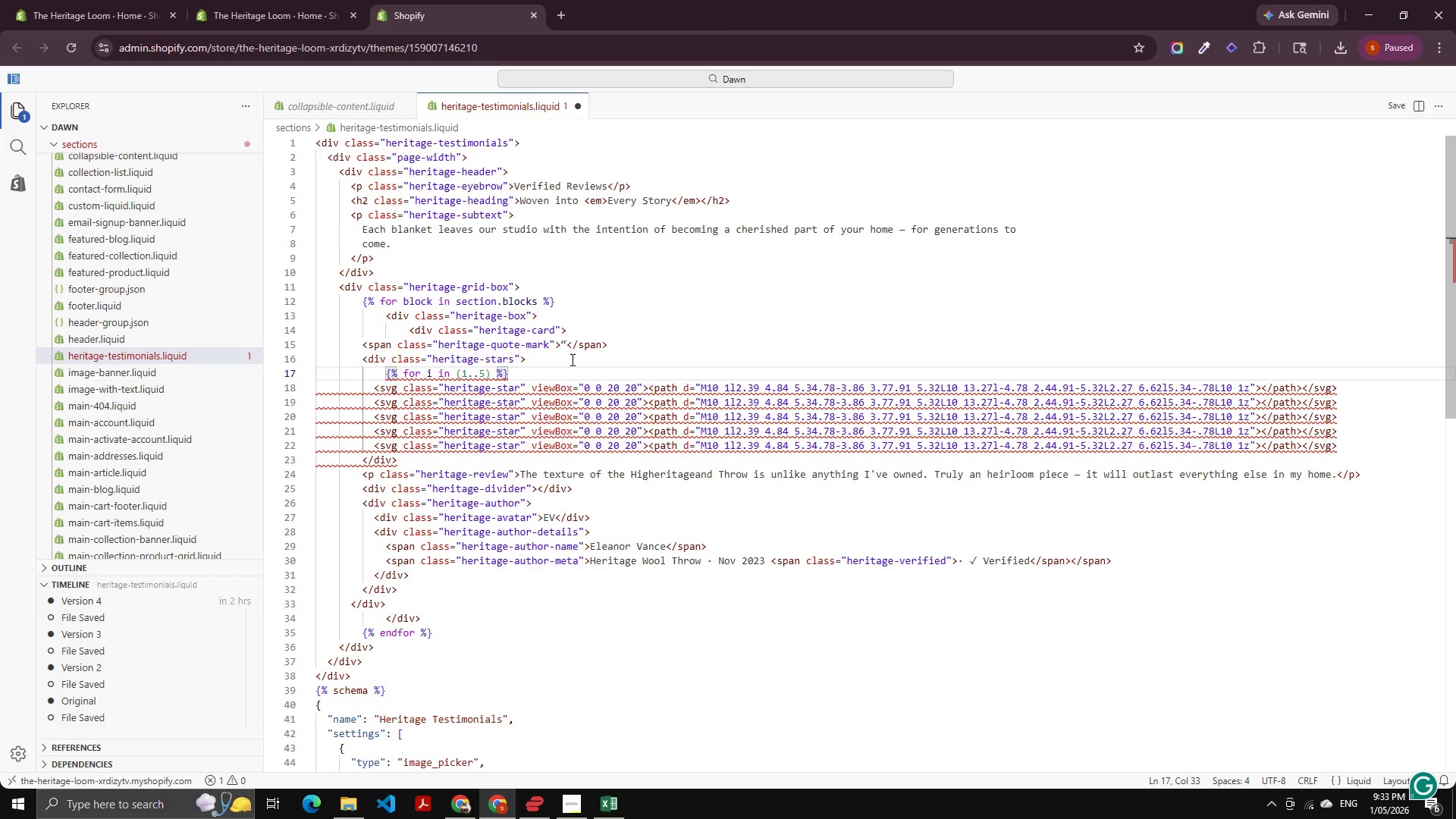 
key(ArrowRight)
 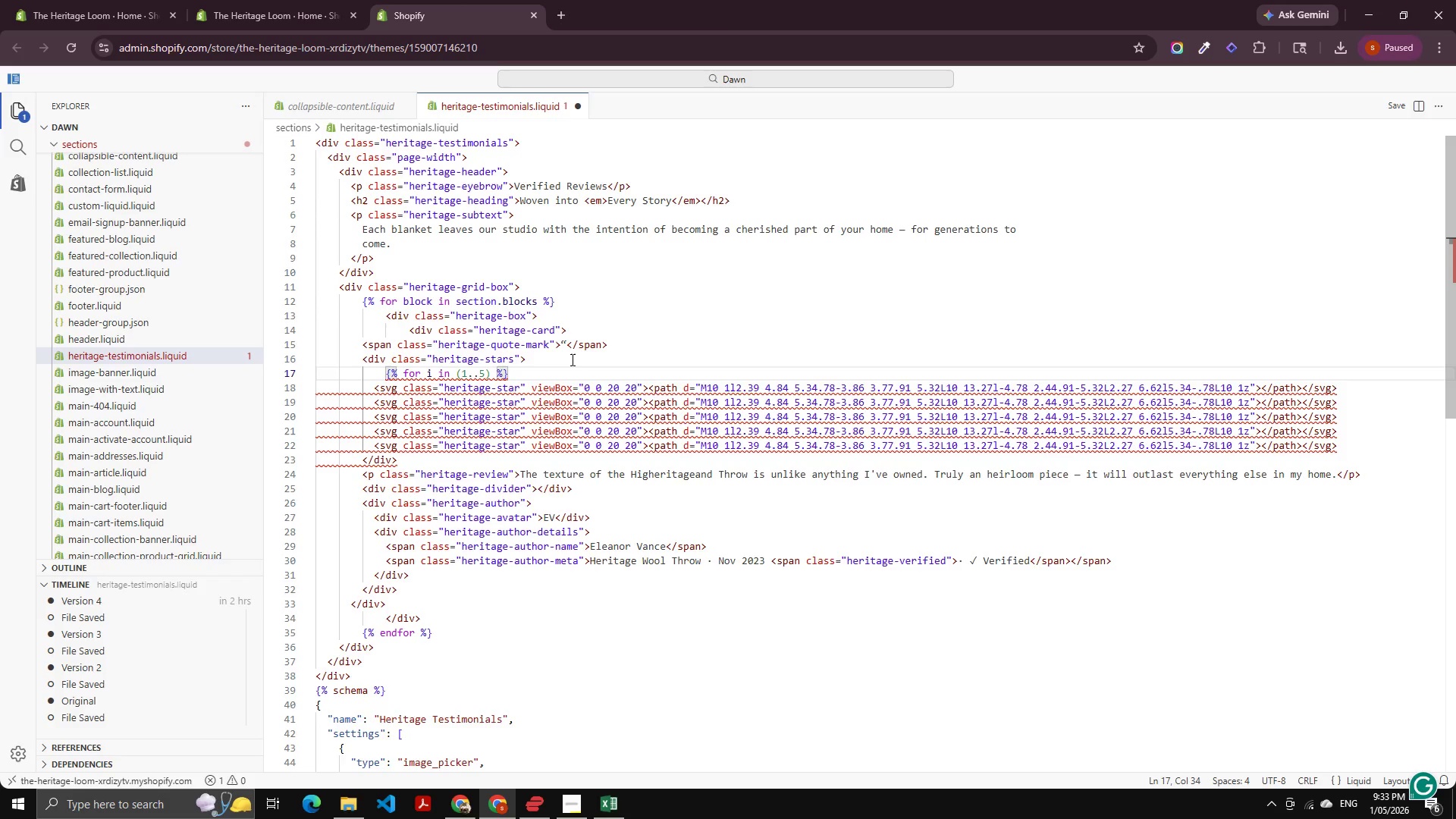 
key(Enter)
 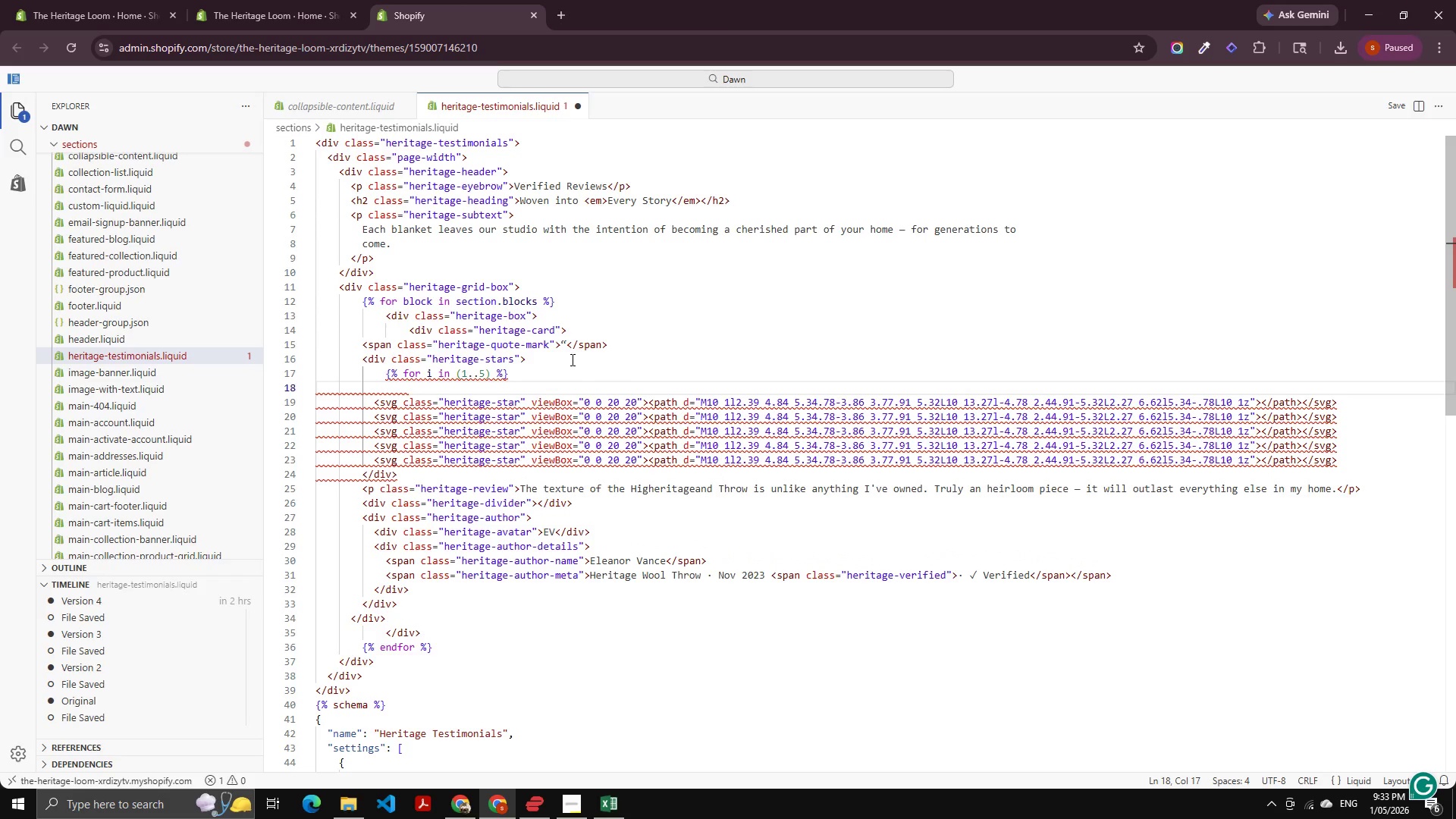 
key(Shift+BracketLeft)
 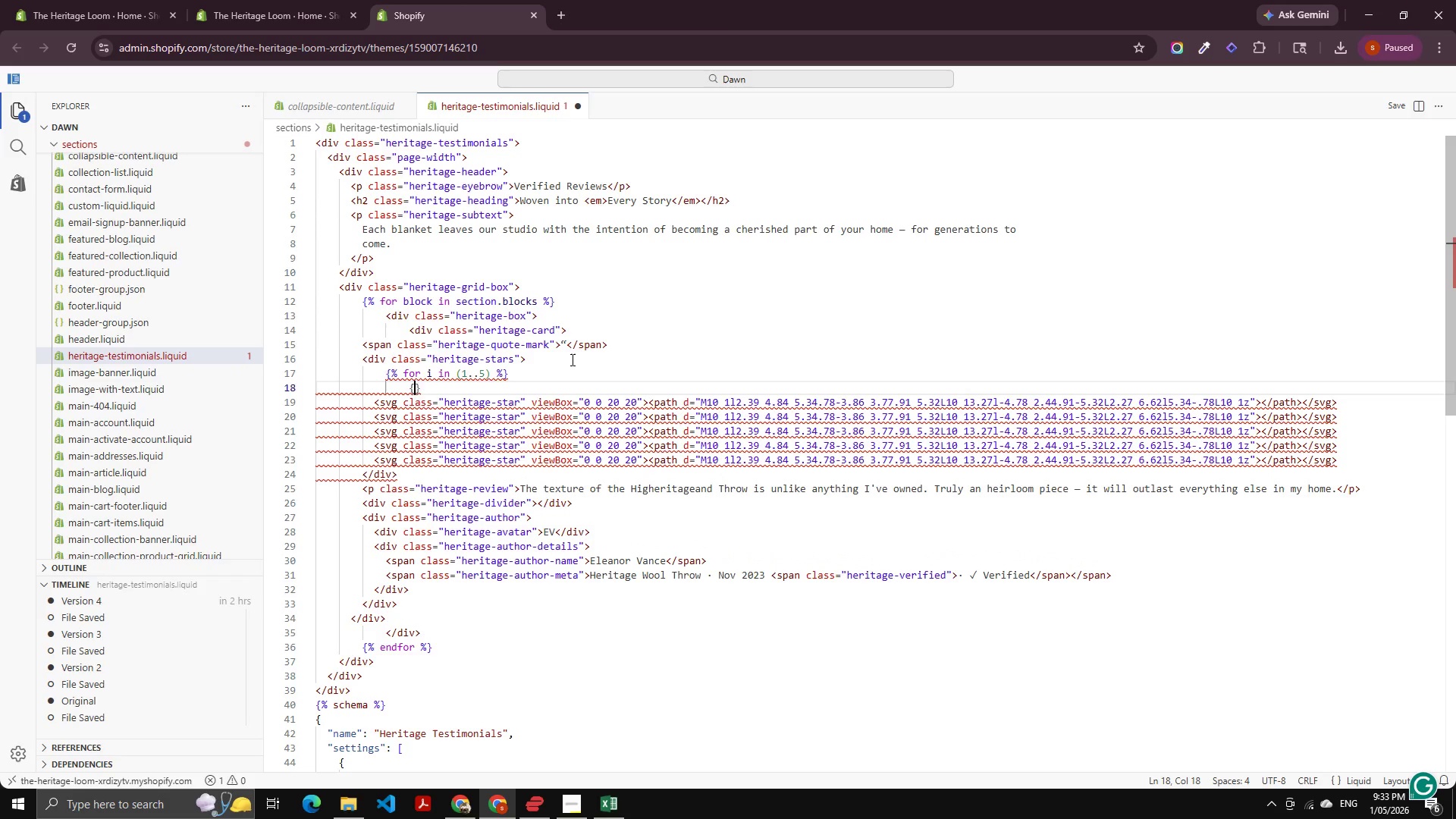 
key(Shift+5)
 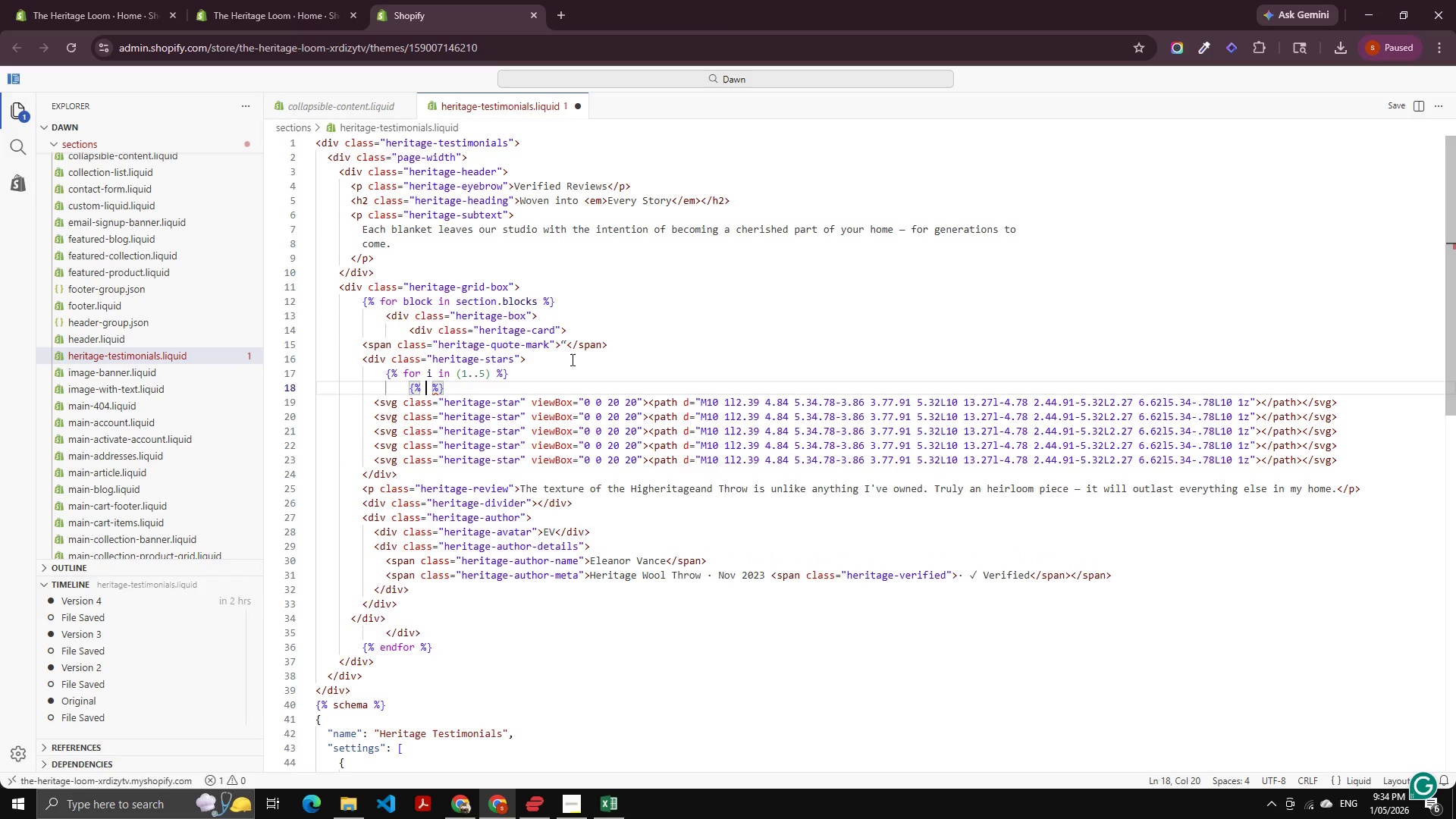 
key(ArrowLeft)
 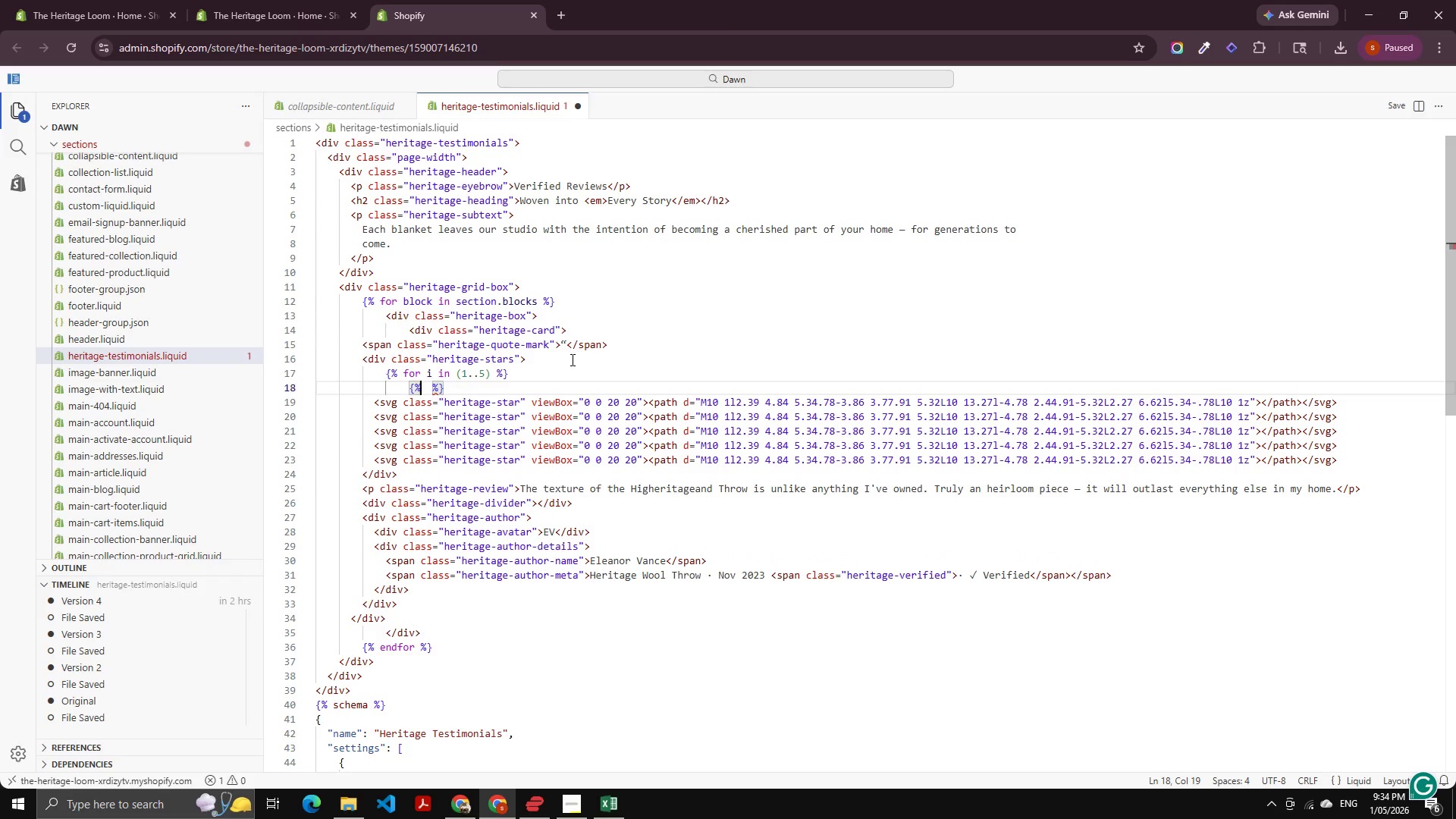 
key(ArrowLeft)
 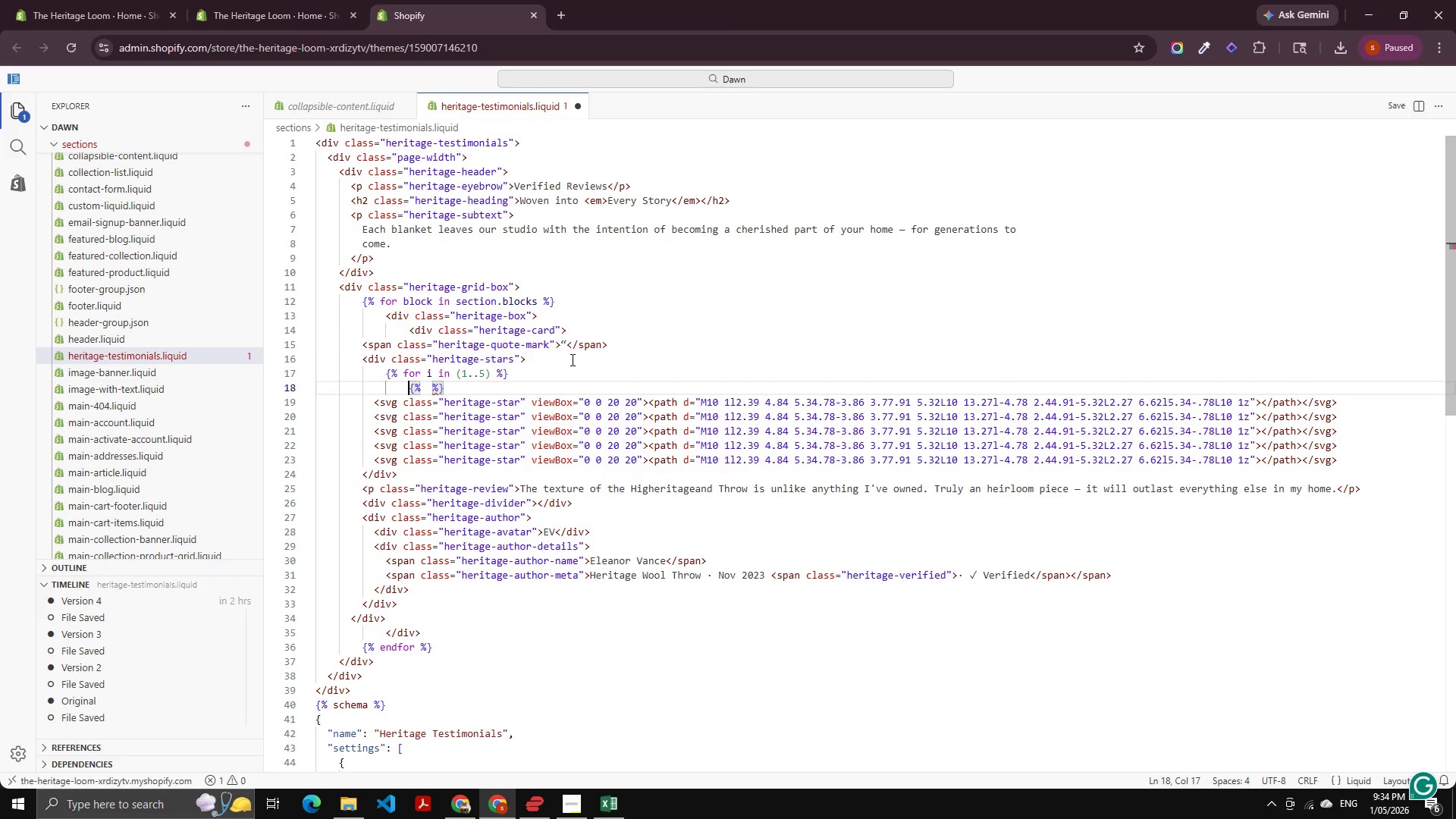 
key(ArrowLeft)
 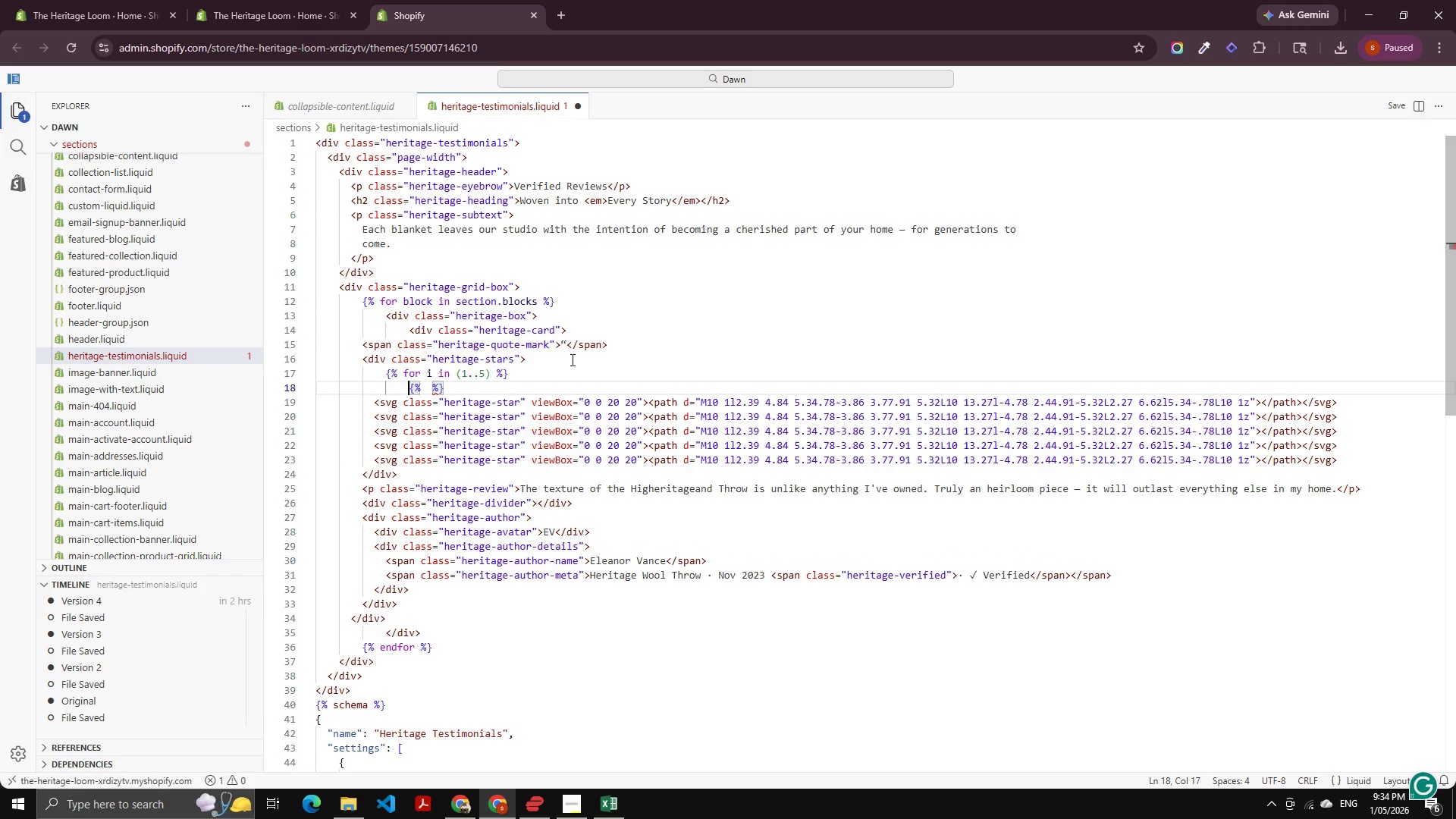 
key(Backspace)
 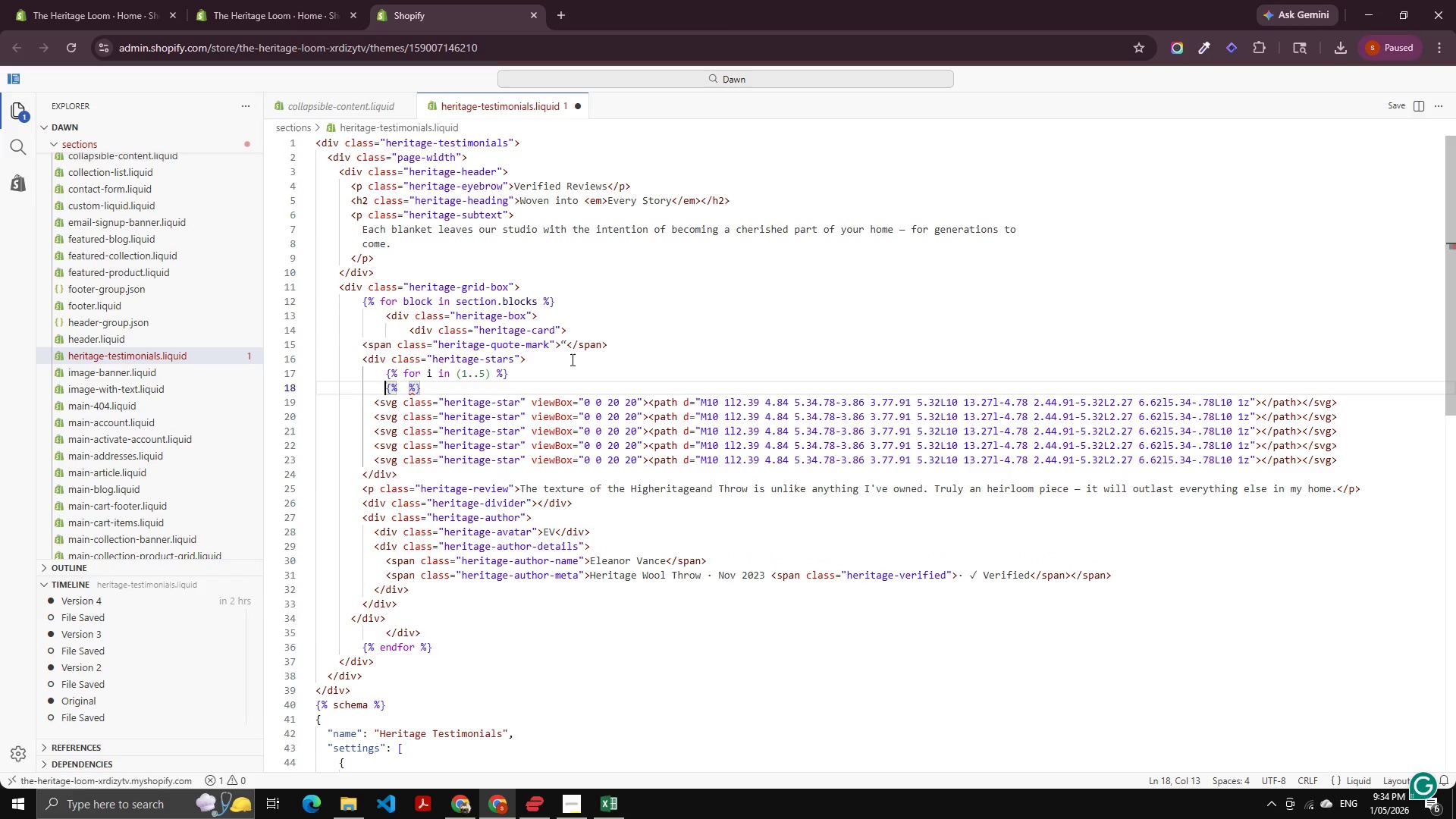 
key(ArrowRight)
 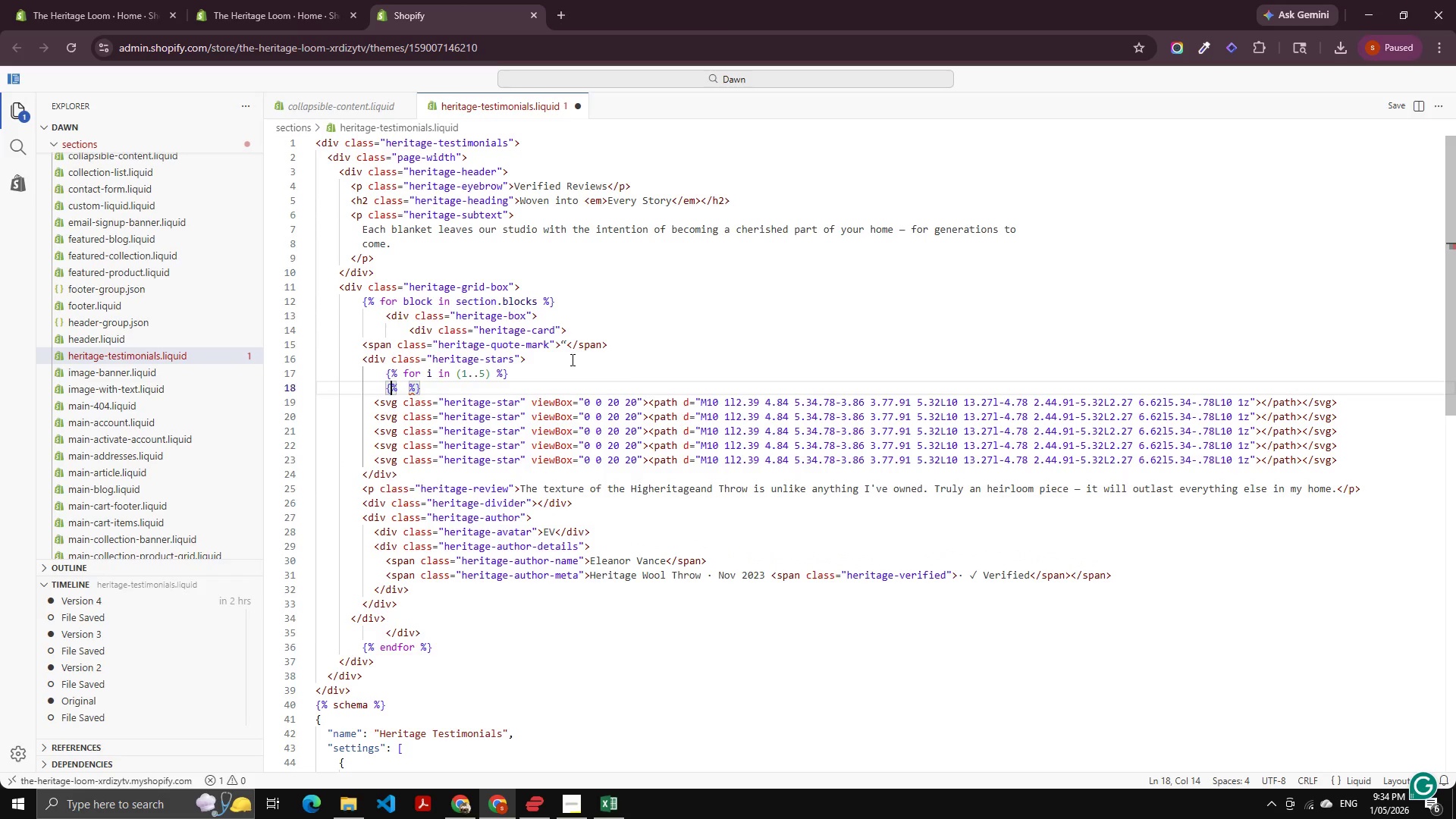 
key(ArrowRight)
 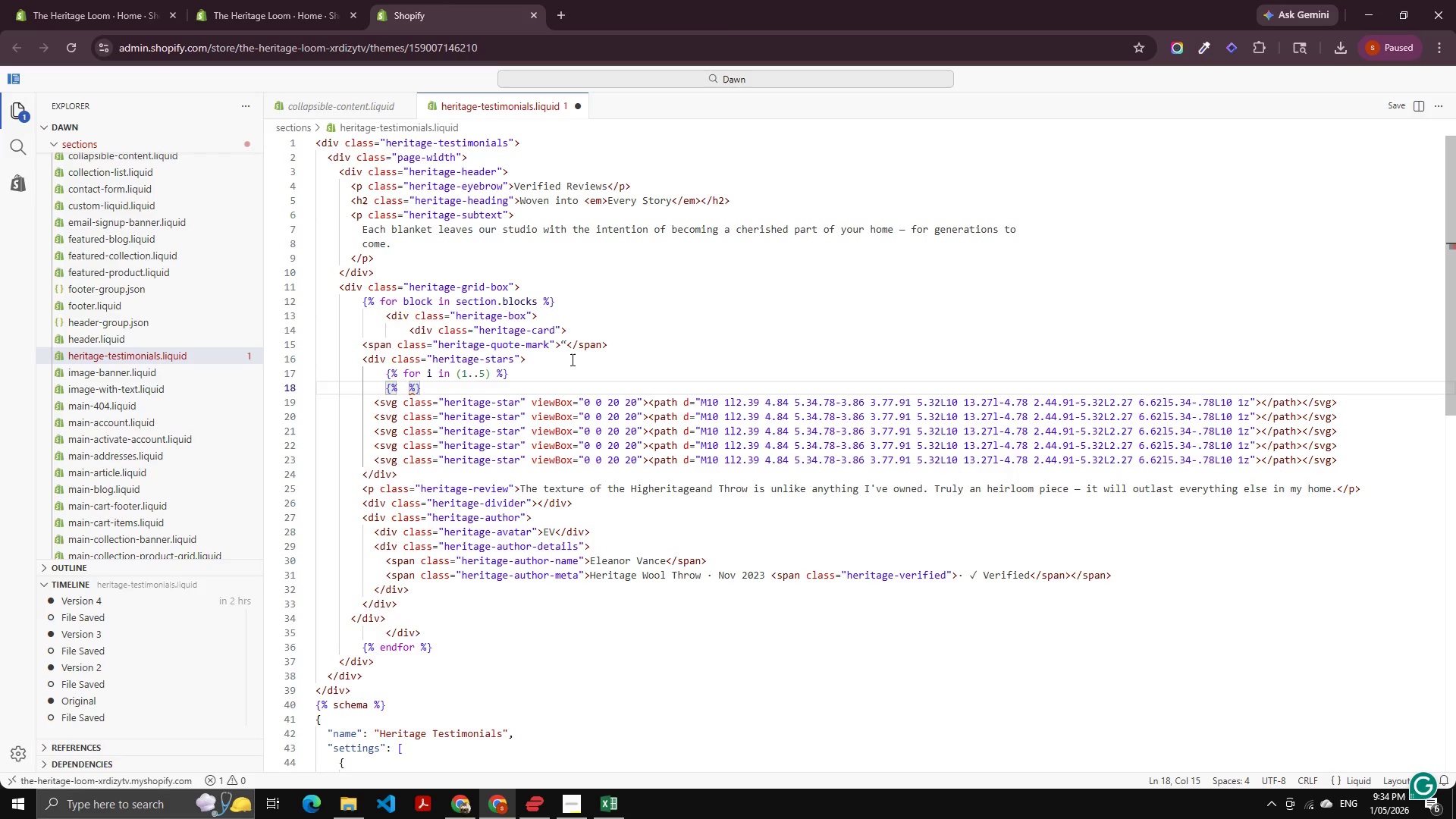 
key(ArrowRight)
 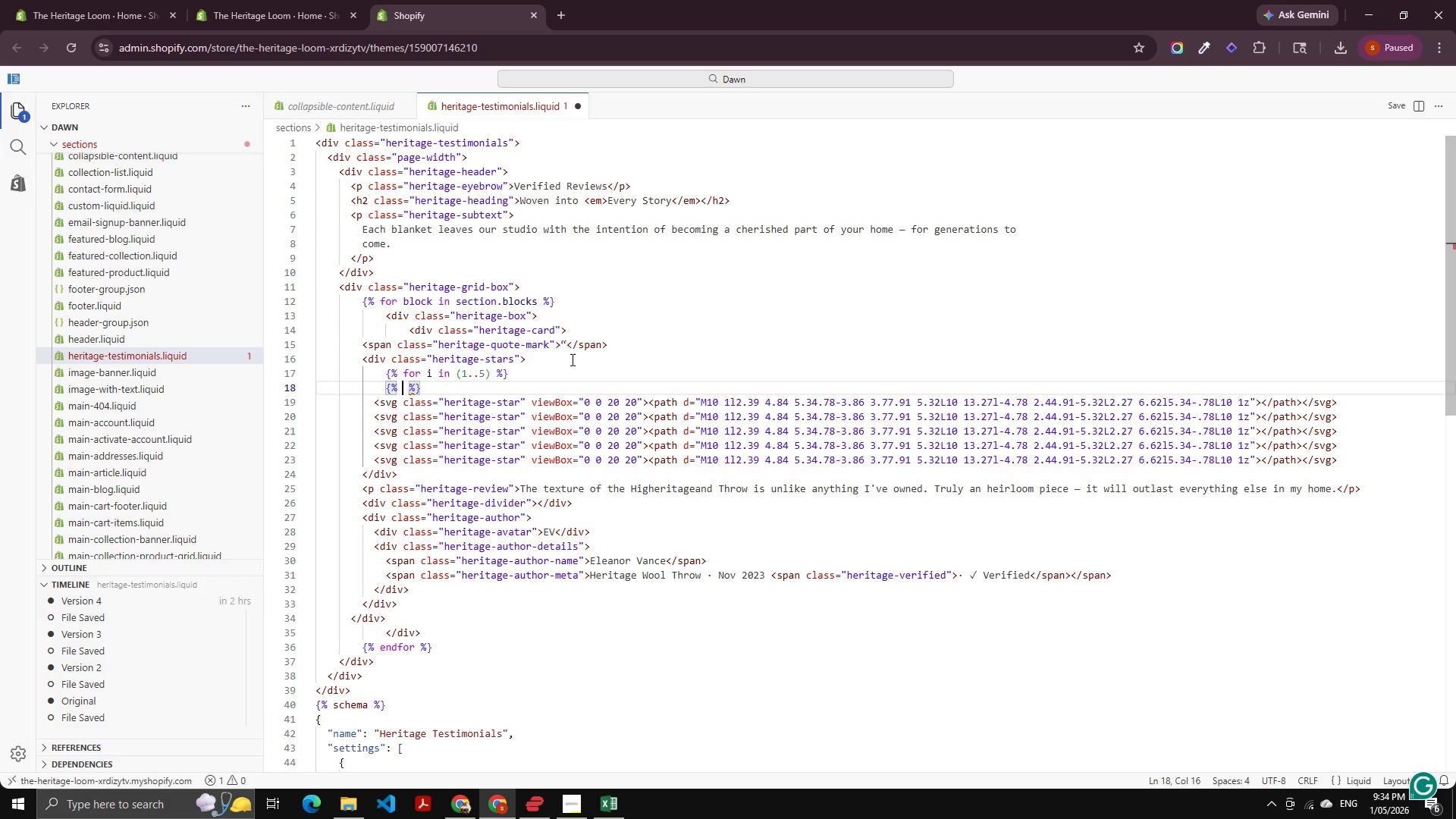 
type(endfor)
 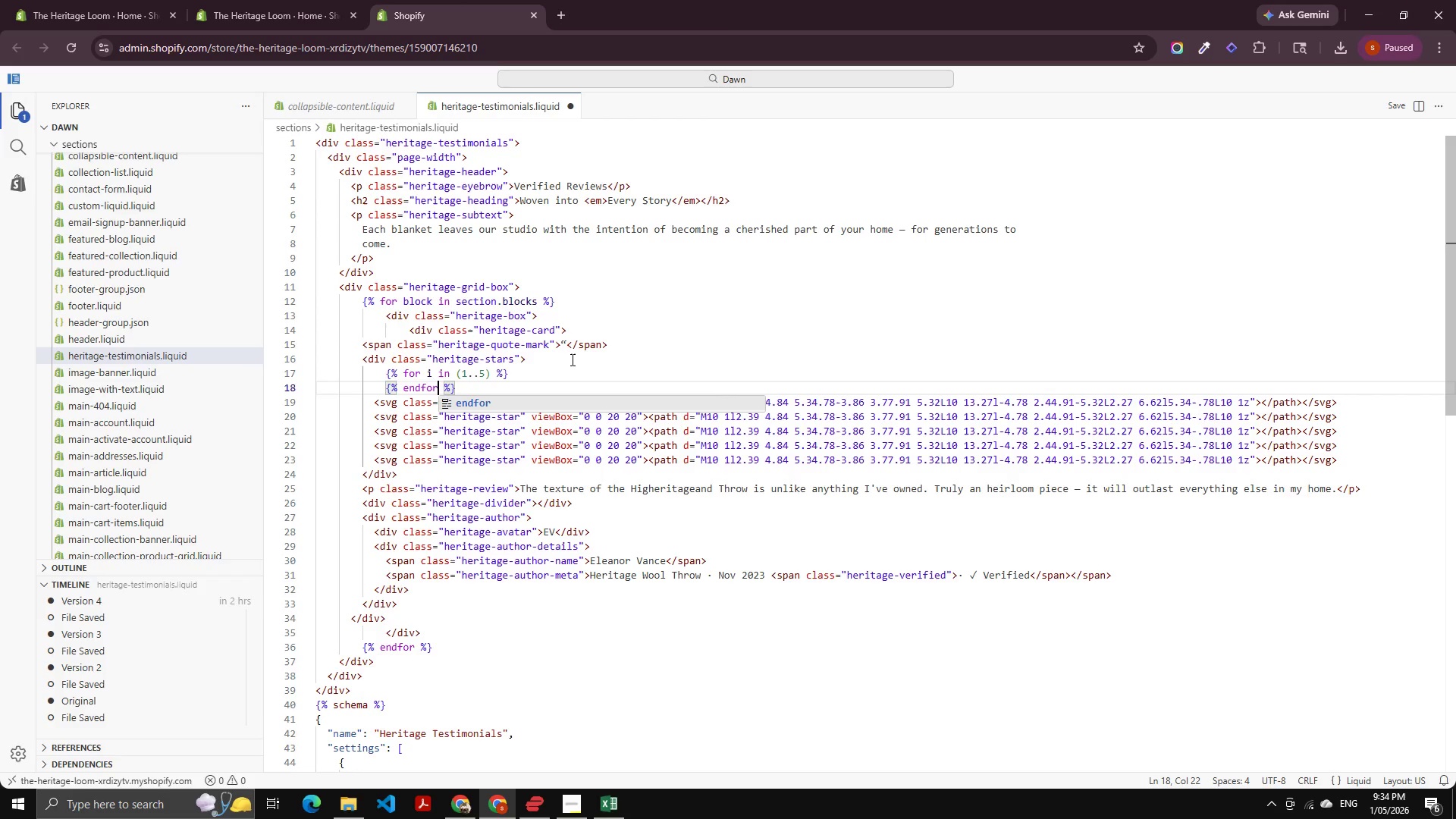 
wait(18.95)
 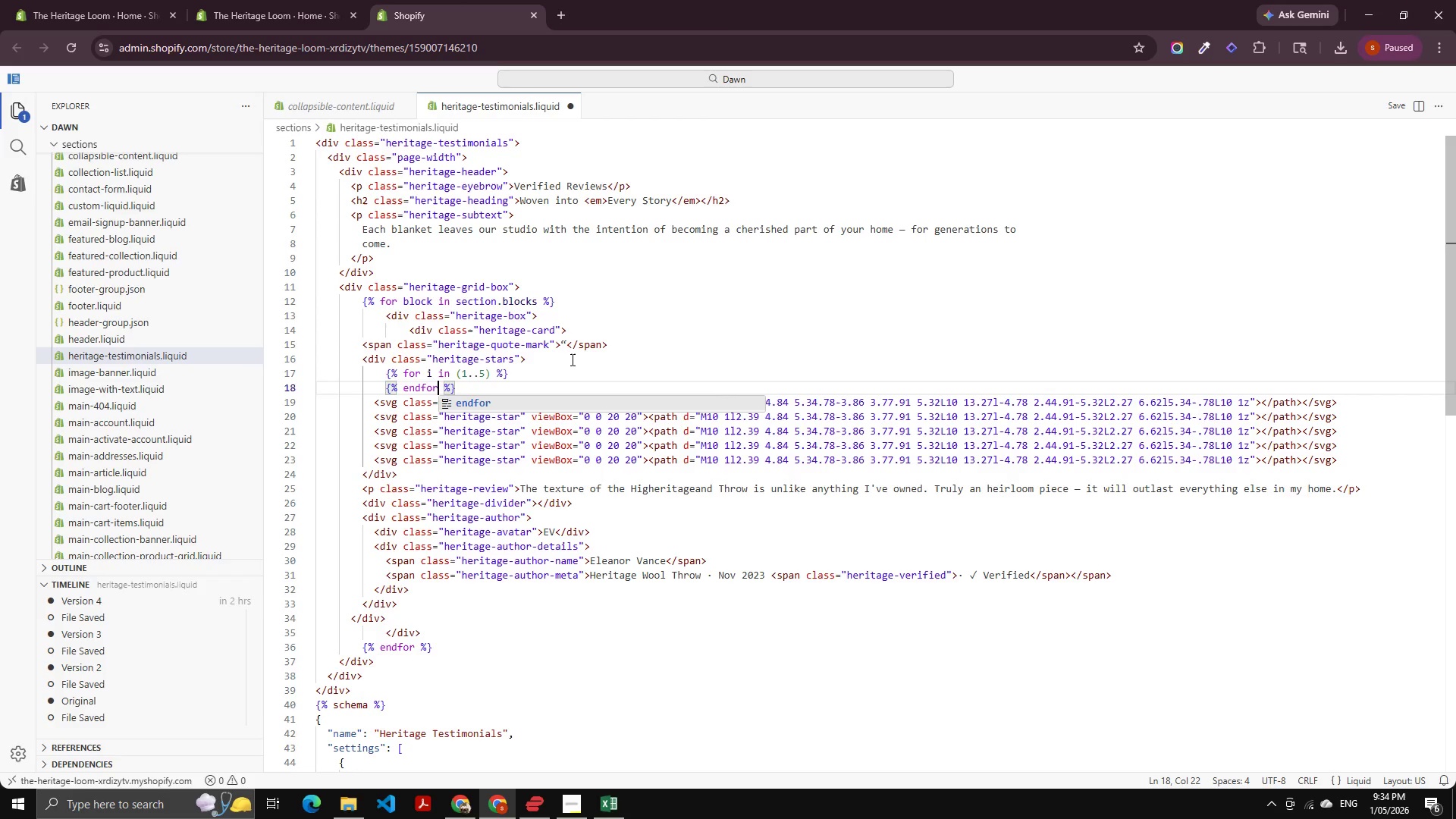 
left_click([514, 380])
 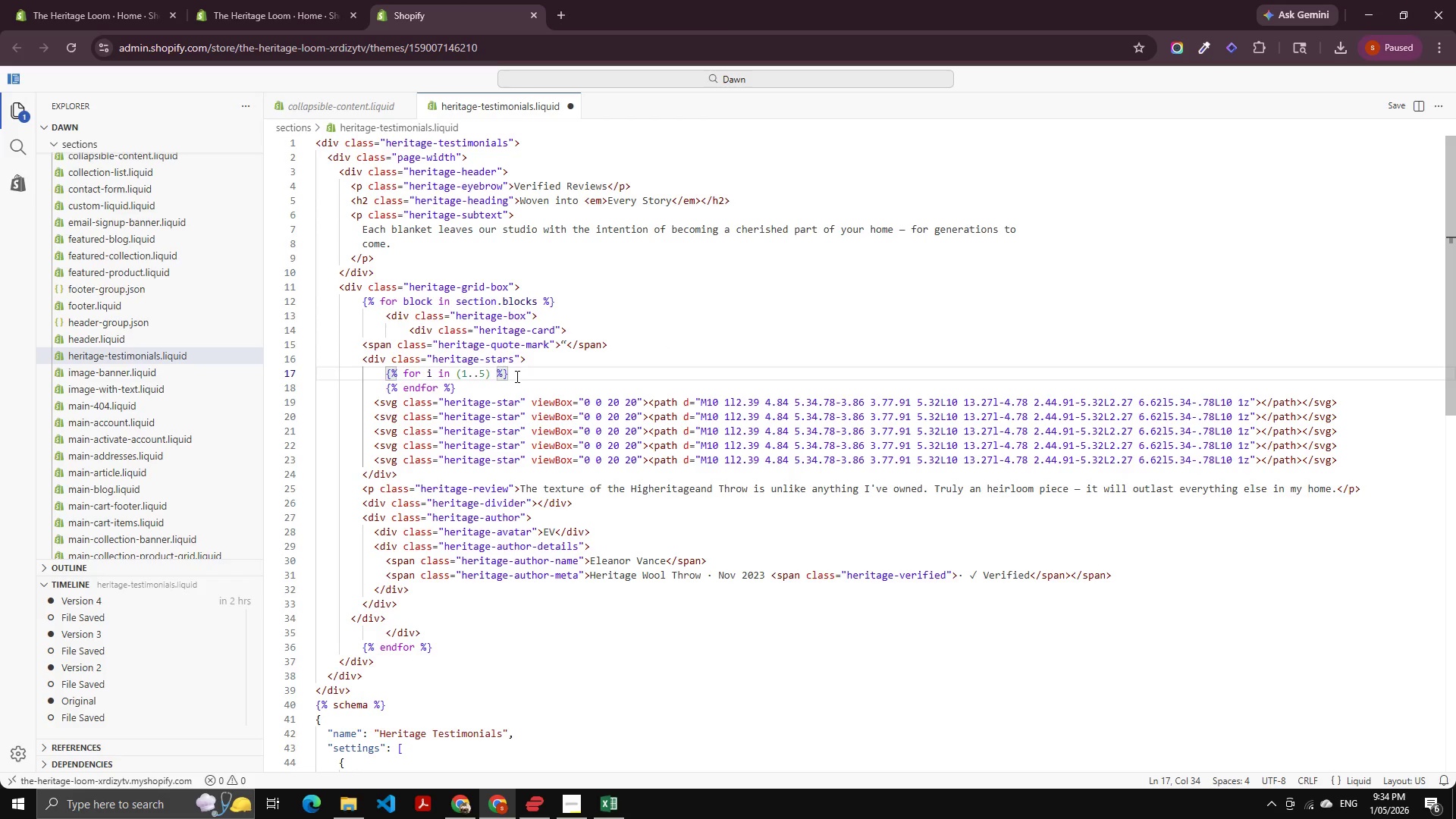 
left_click([516, 376])
 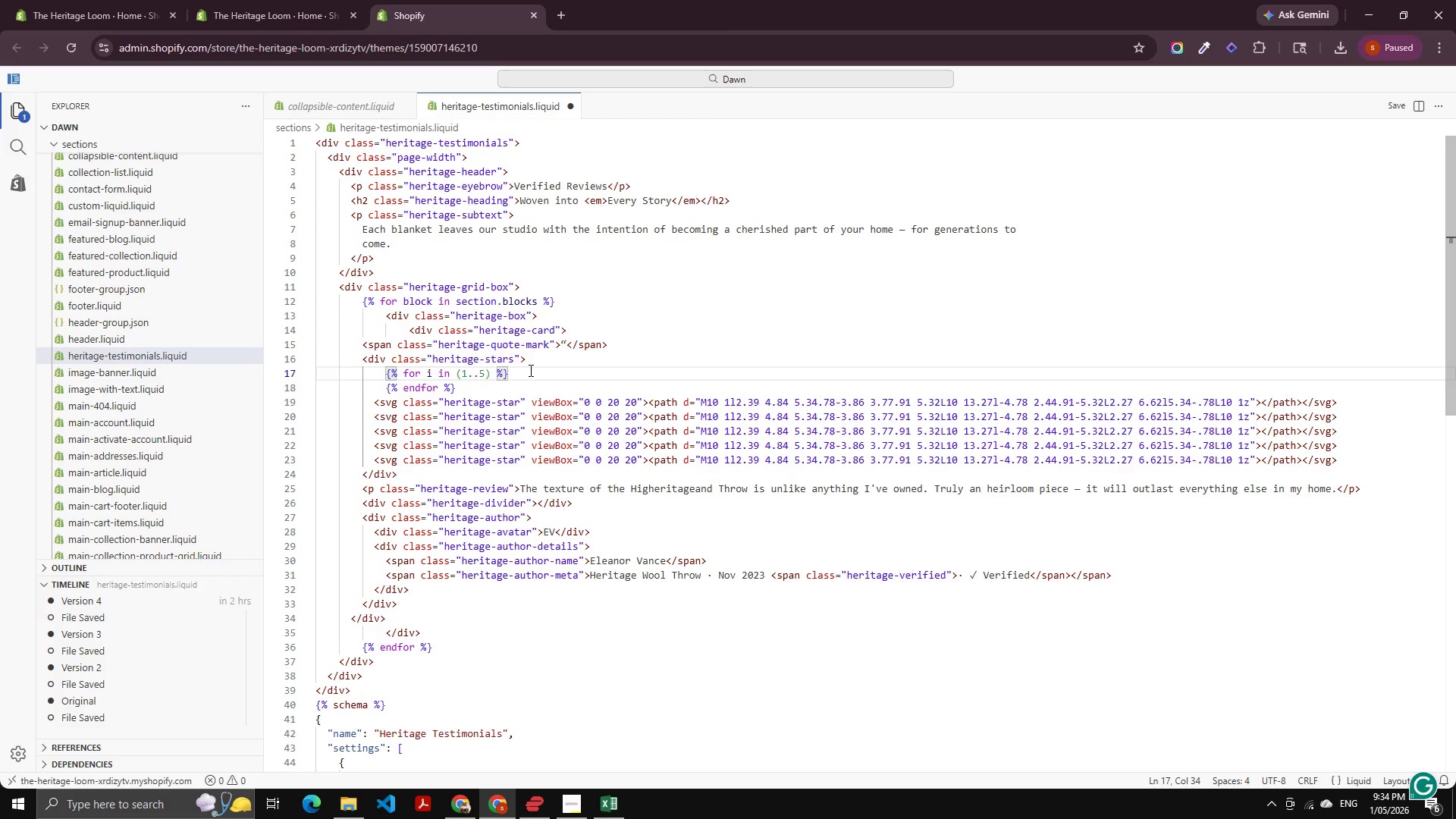 
left_click([526, 371])
 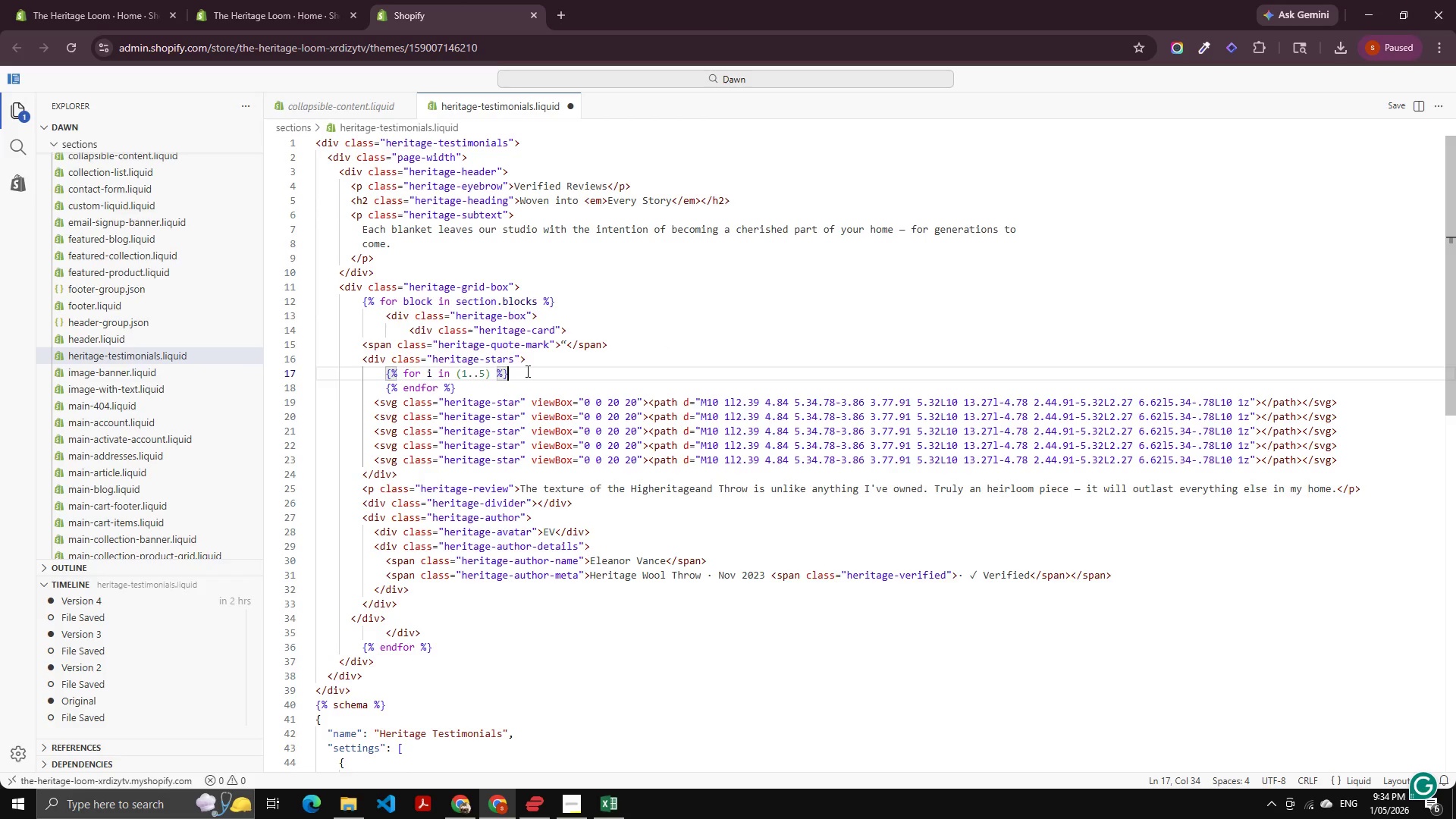 
key(Enter)
 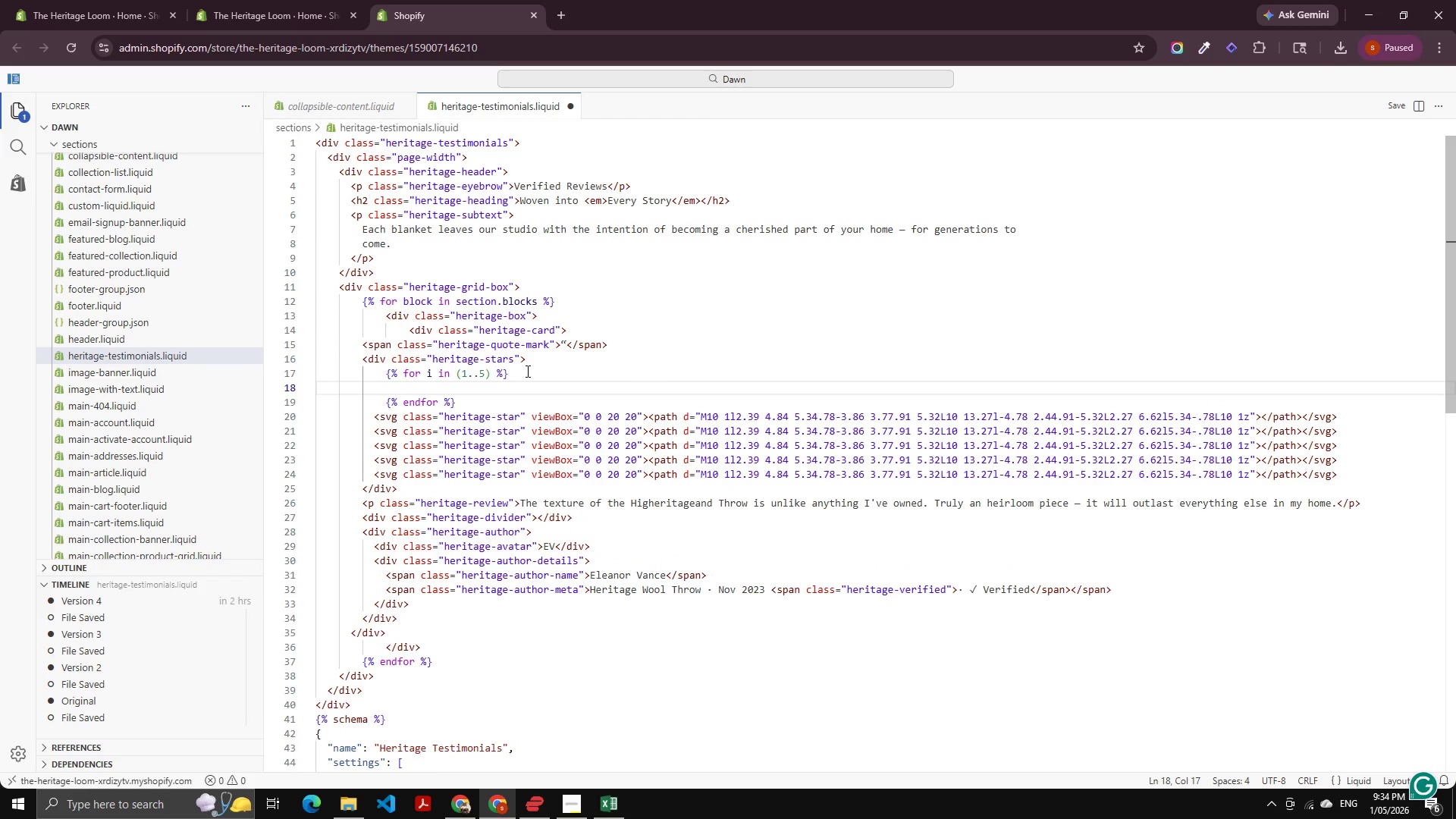 
wait(5.28)
 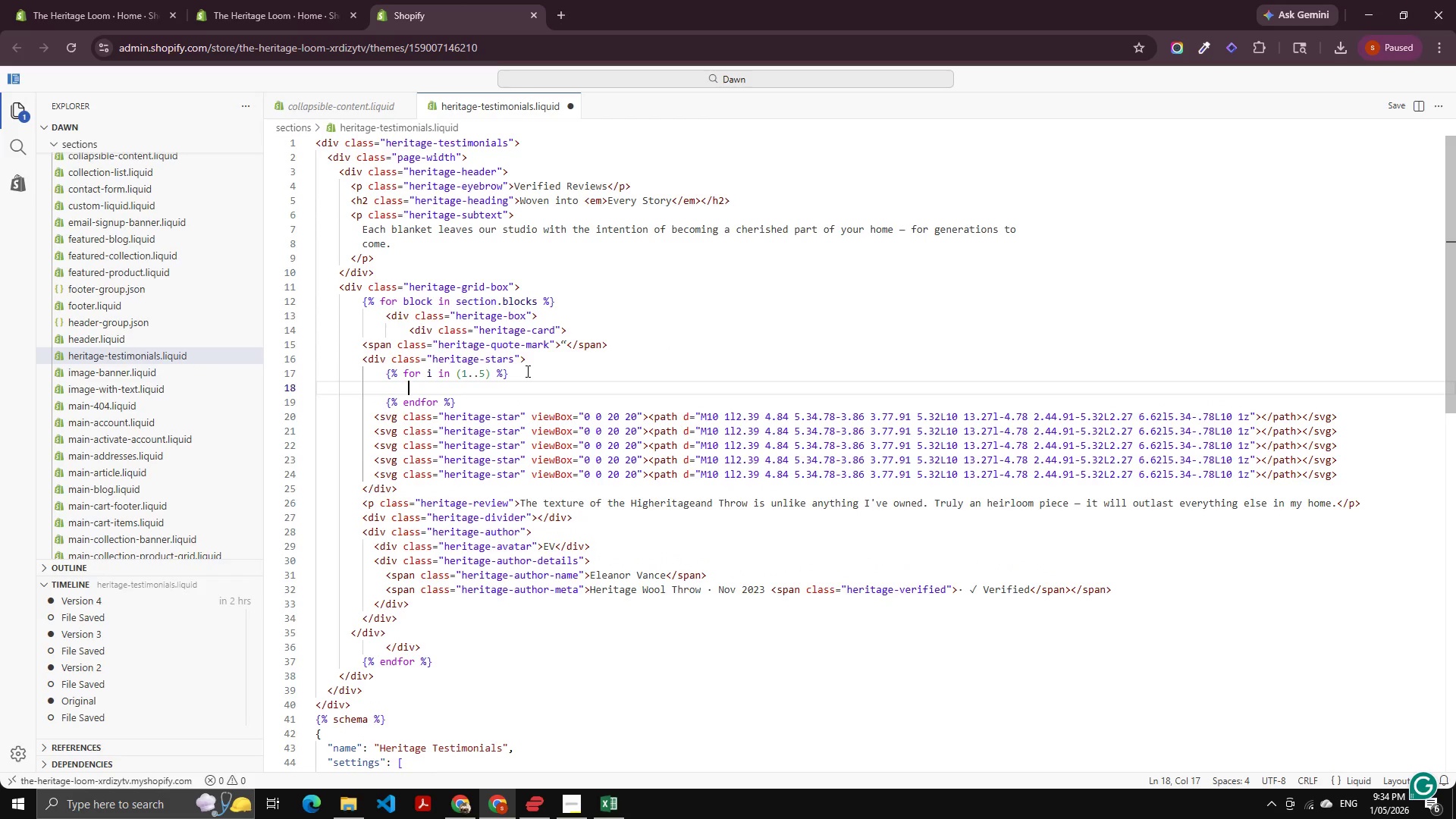 
type({%if i )
 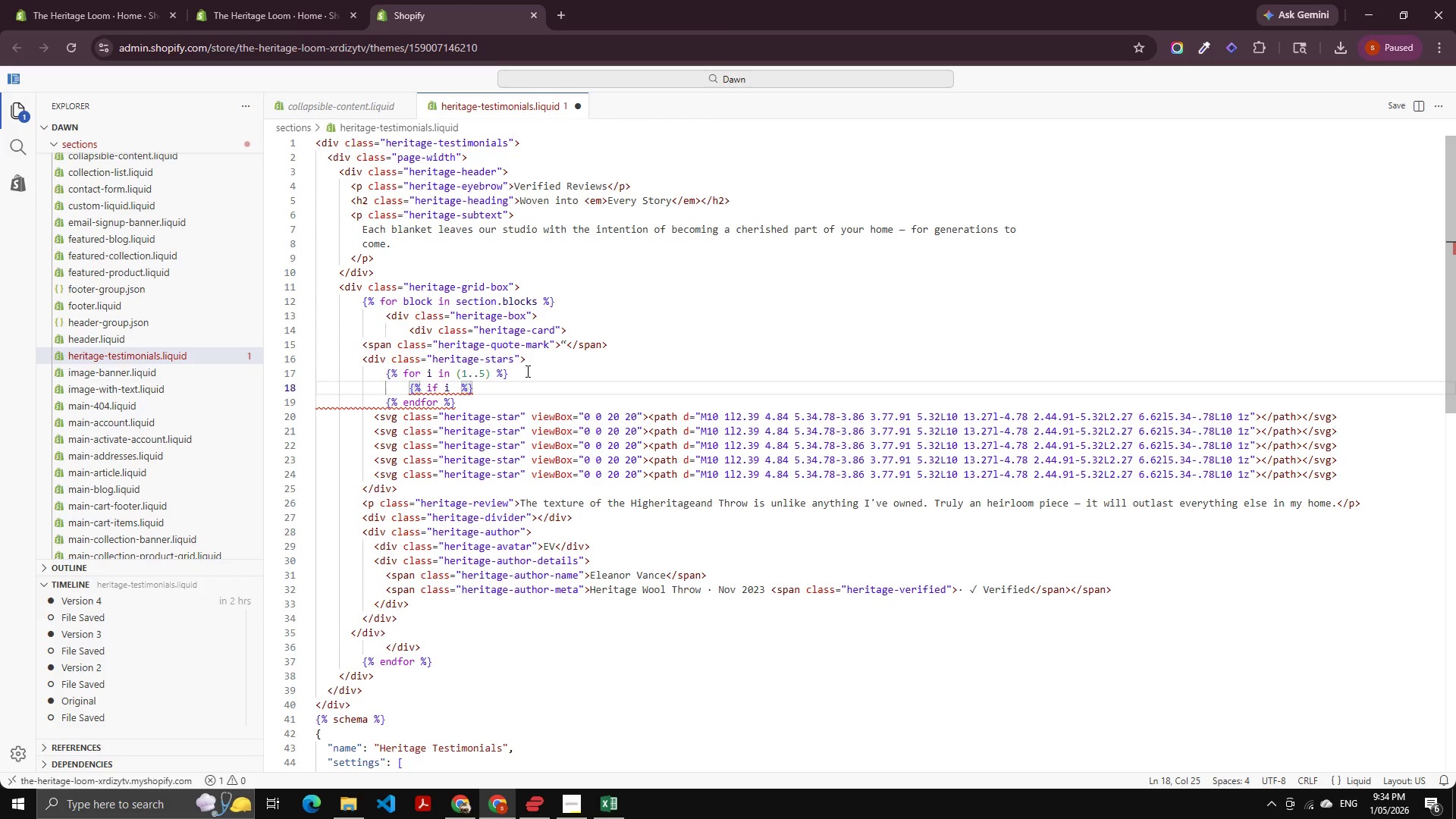 
wait(22.91)
 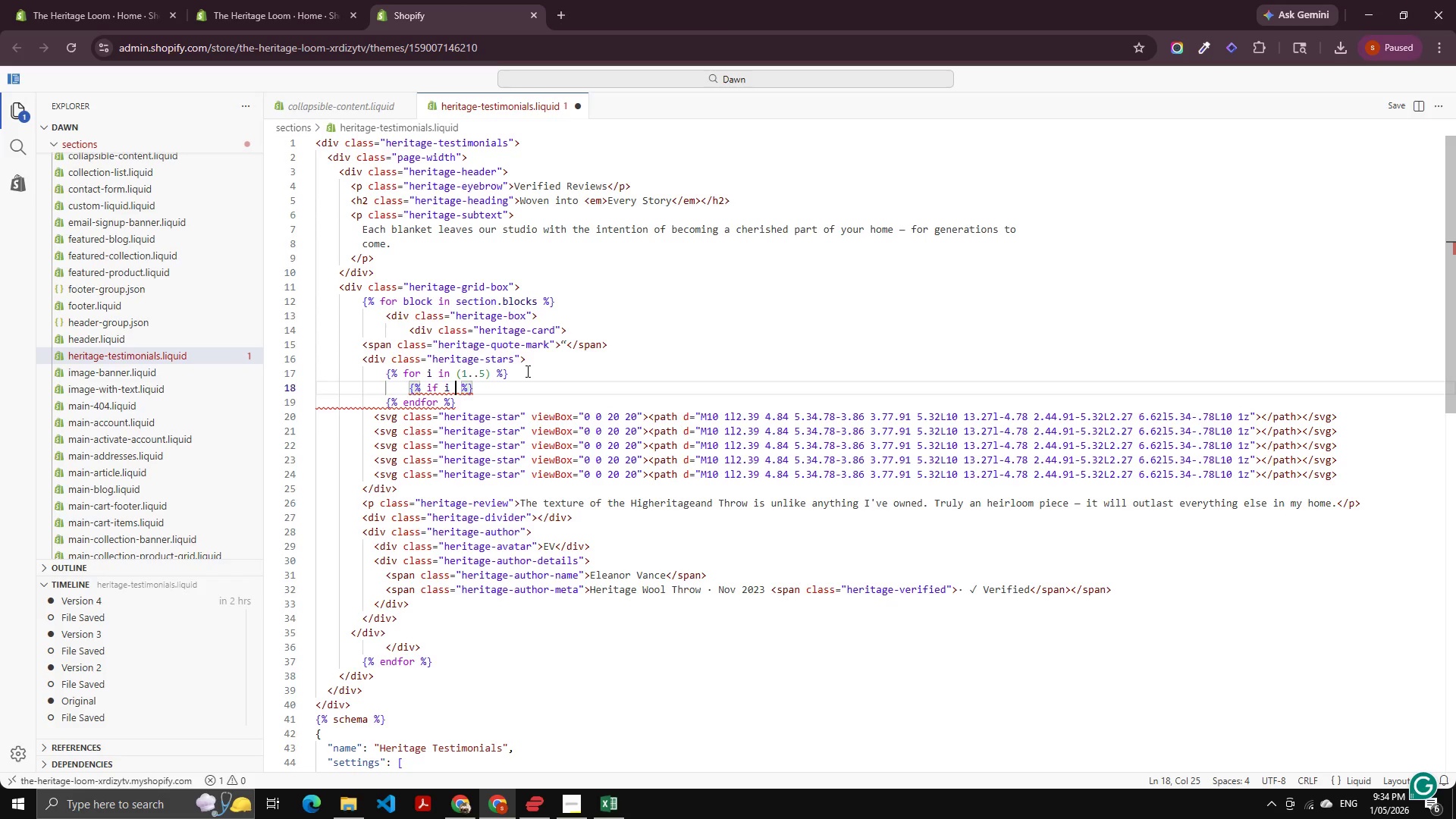 
key(Shift+ShiftRight)
 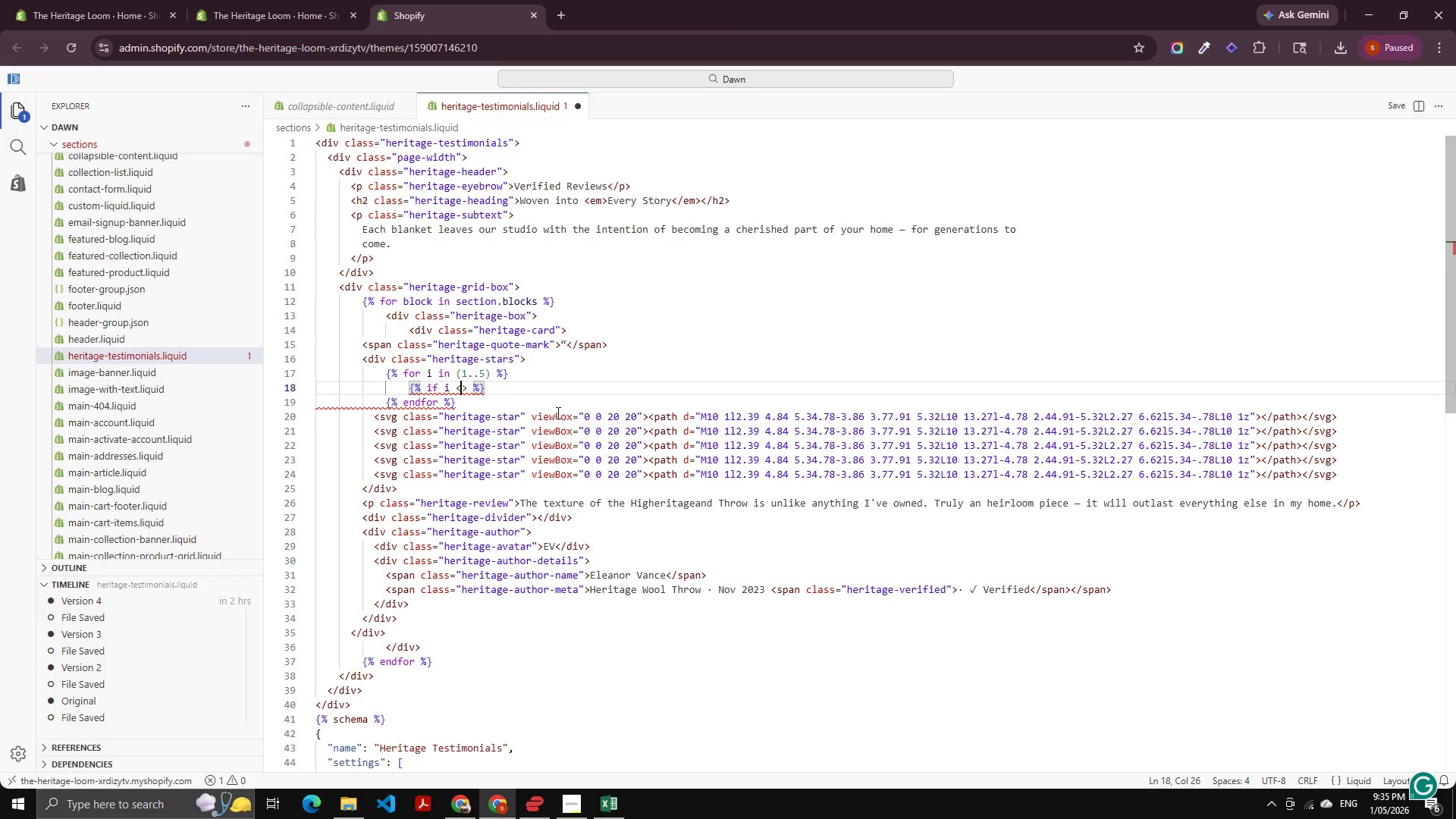 
key(Shift+Comma)
 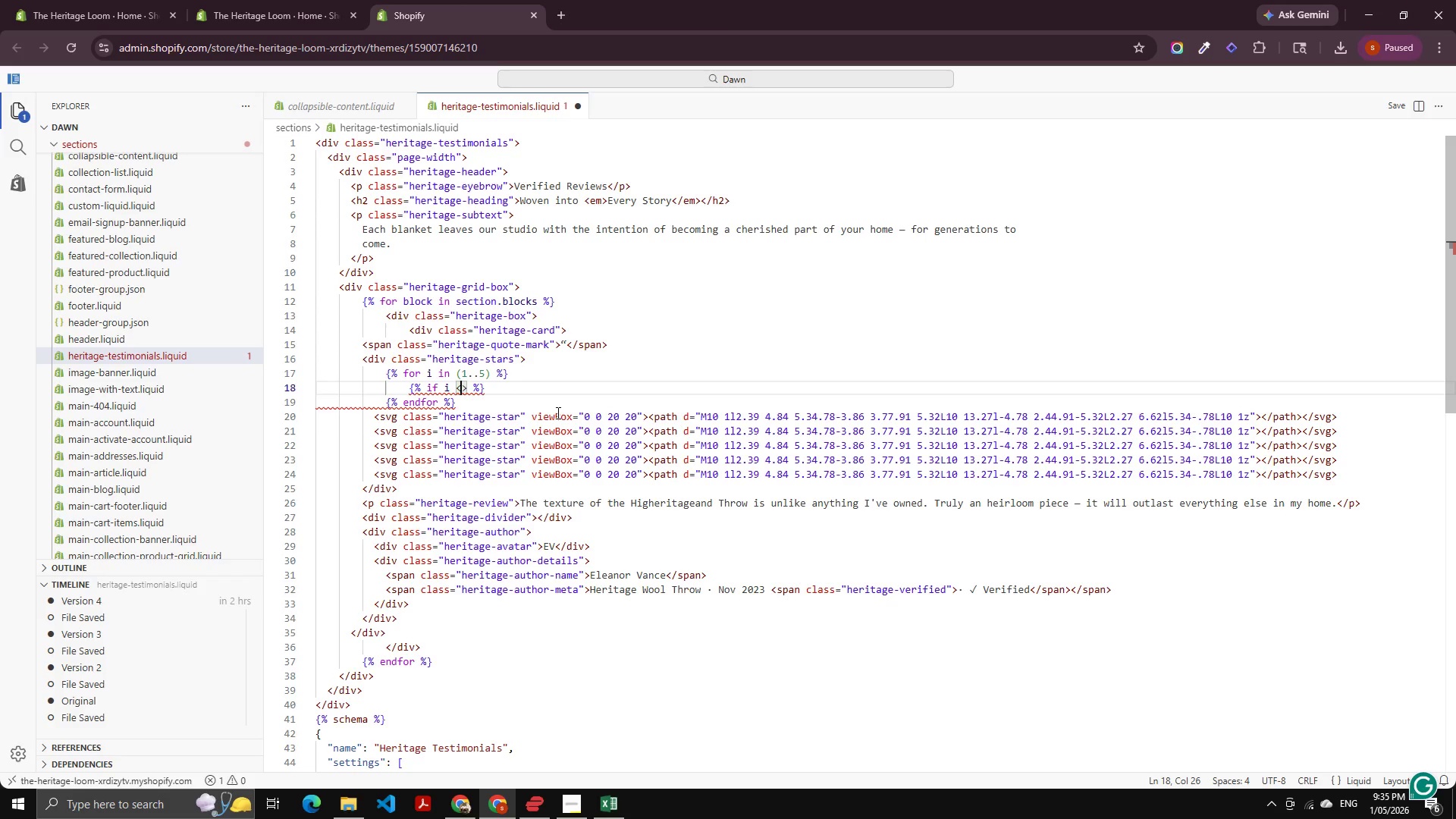 
key(Shift+Equal)
 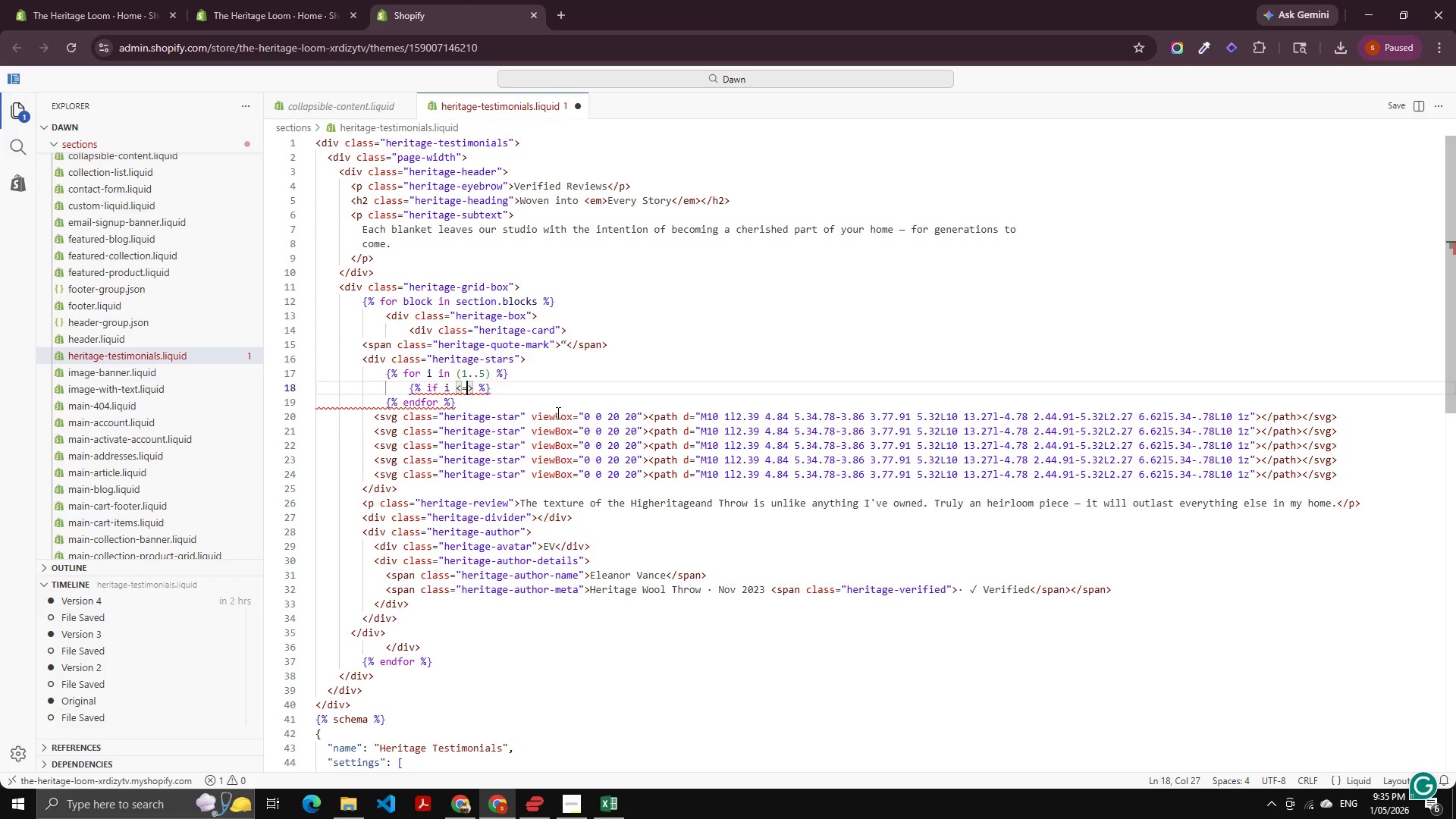 
key(Space)
 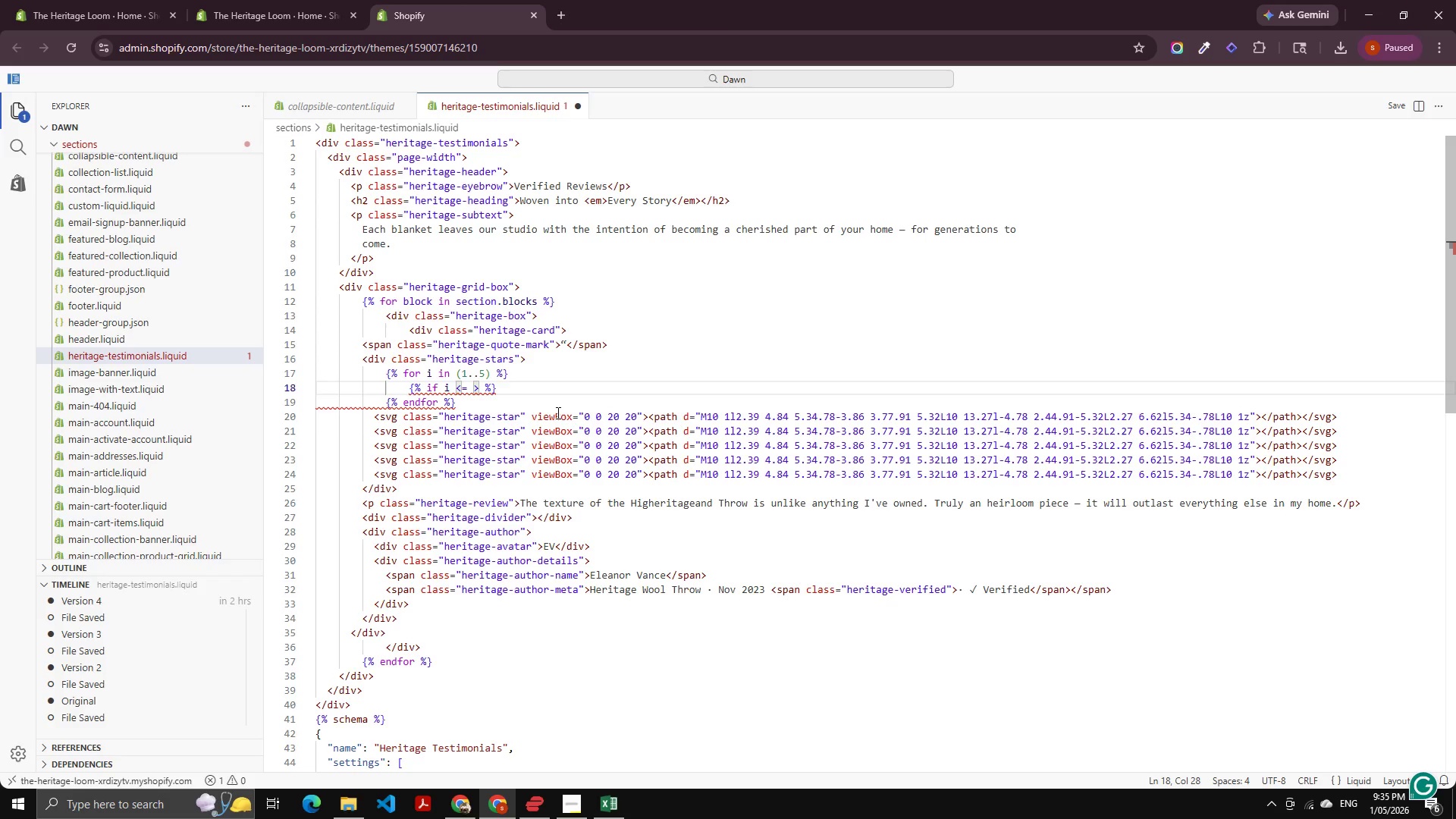 
key(ArrowRight)
 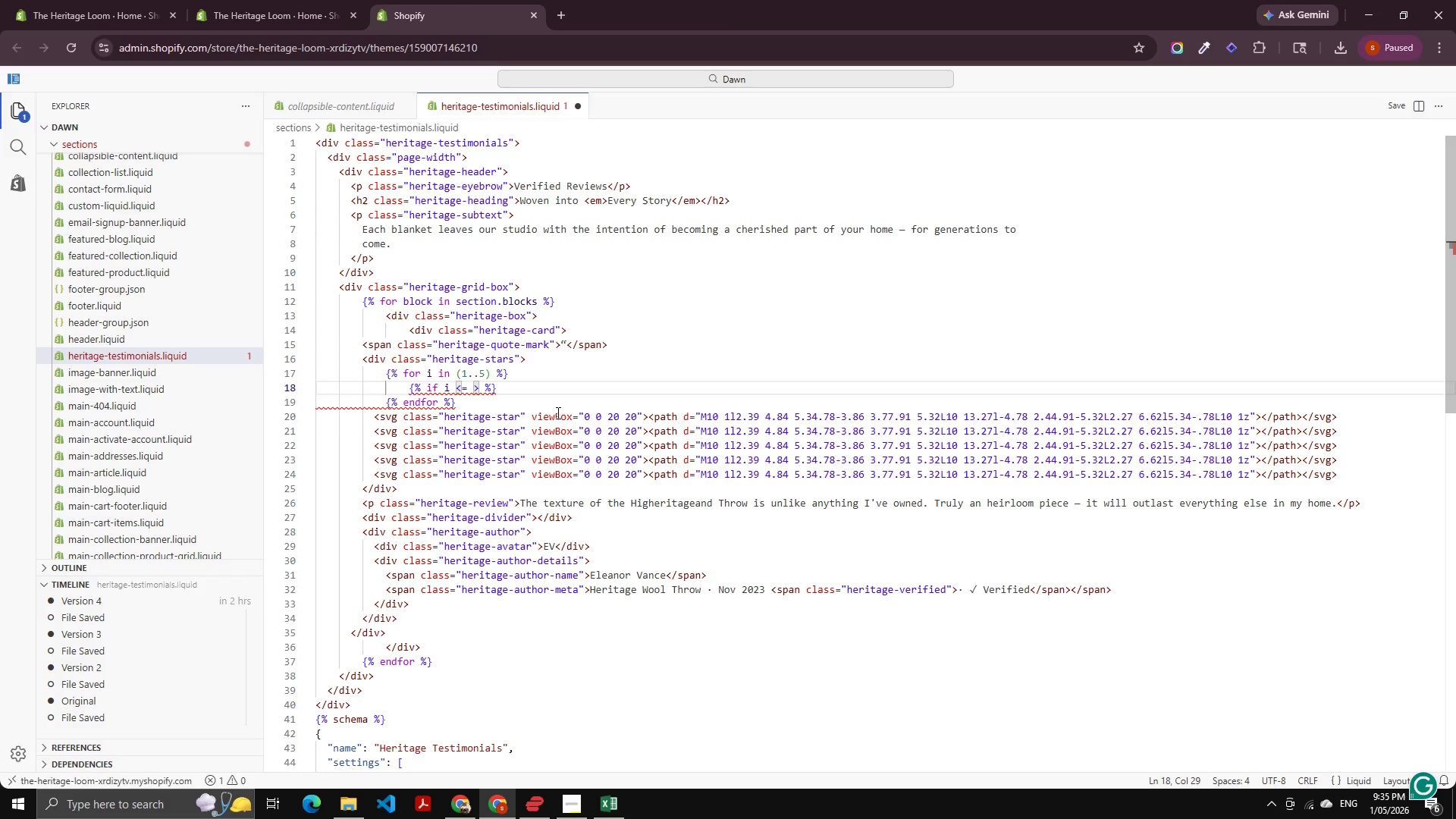 
key(Backspace)
 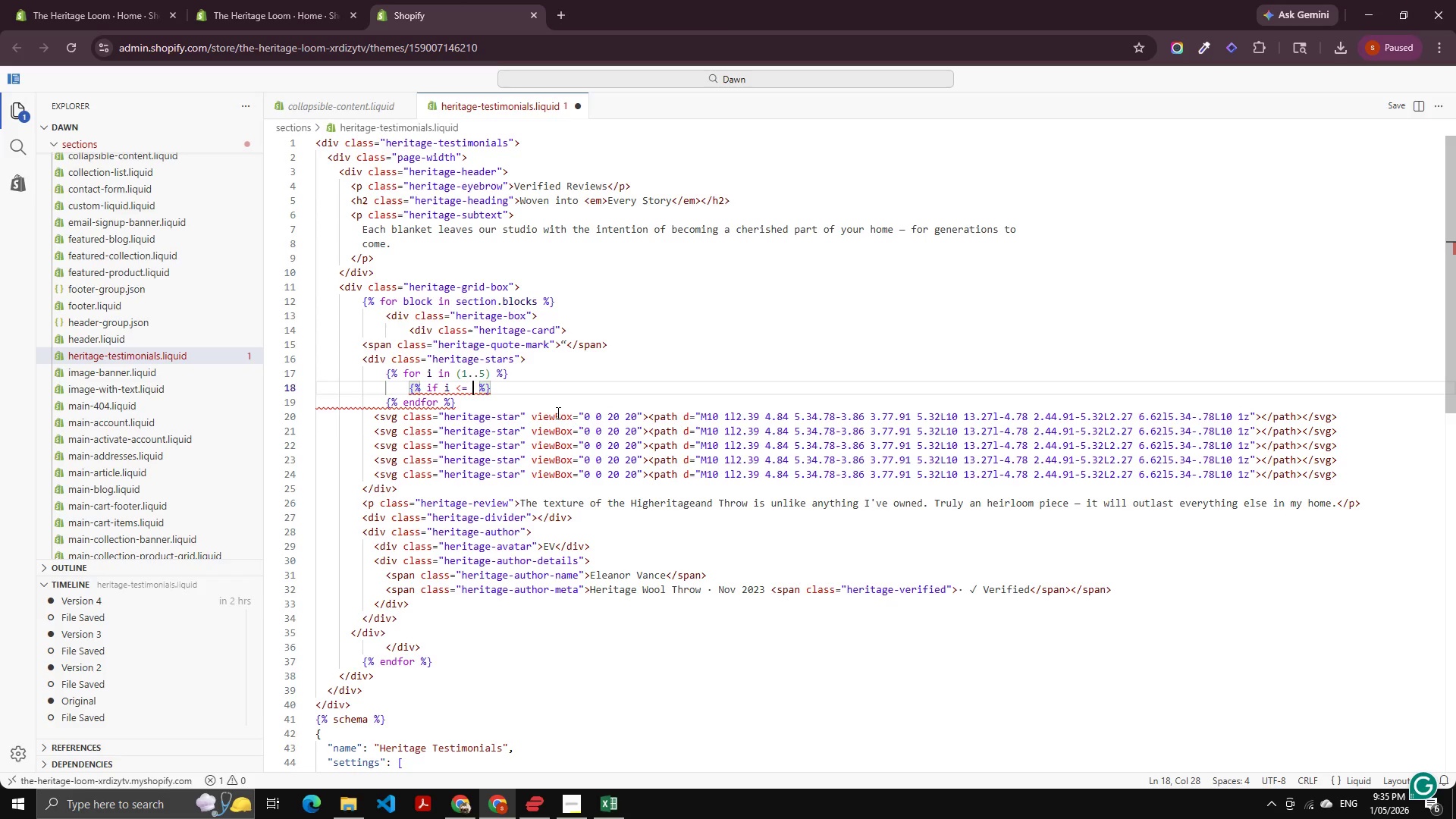 
type(block)
 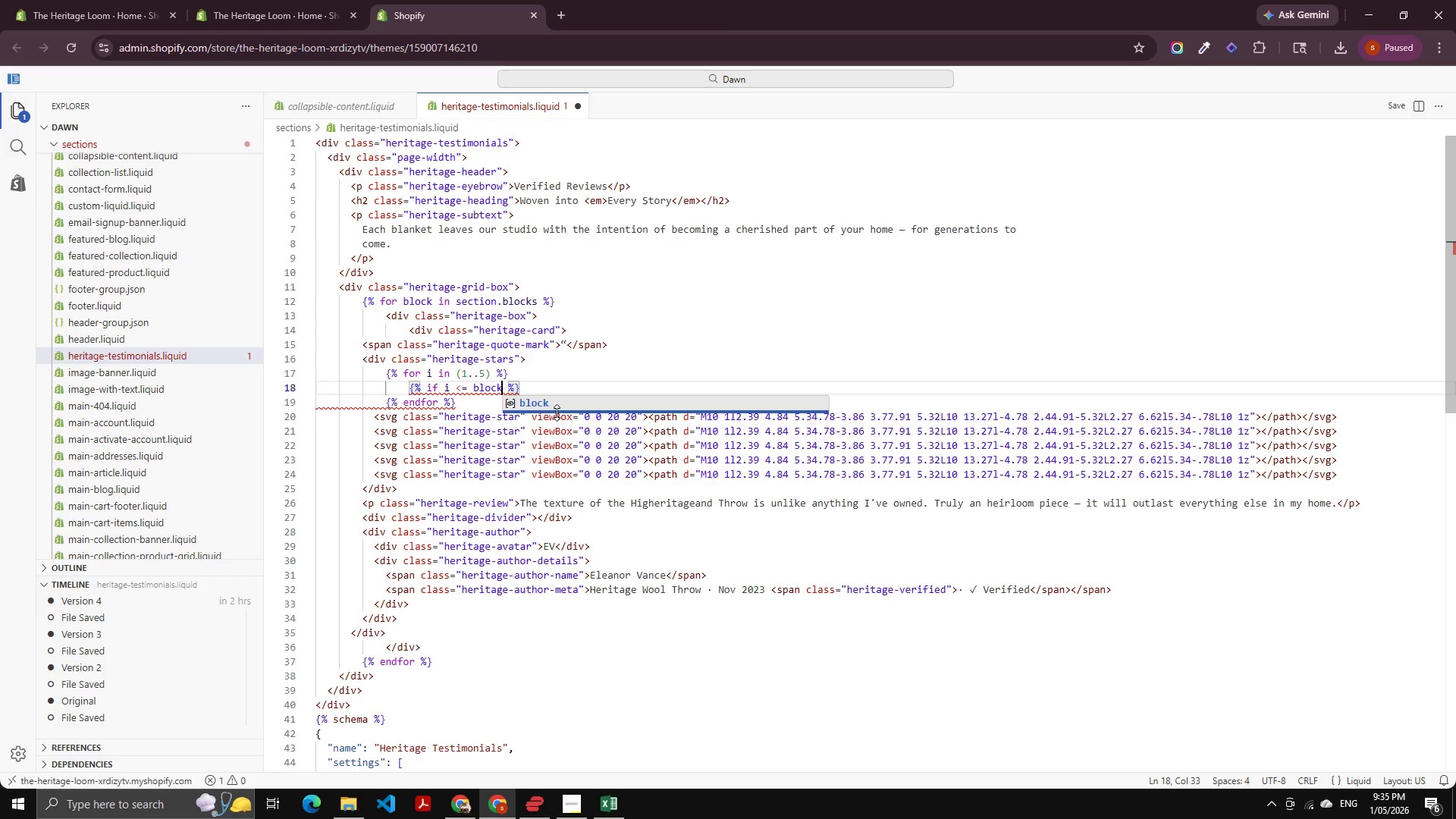 
type(.se)
 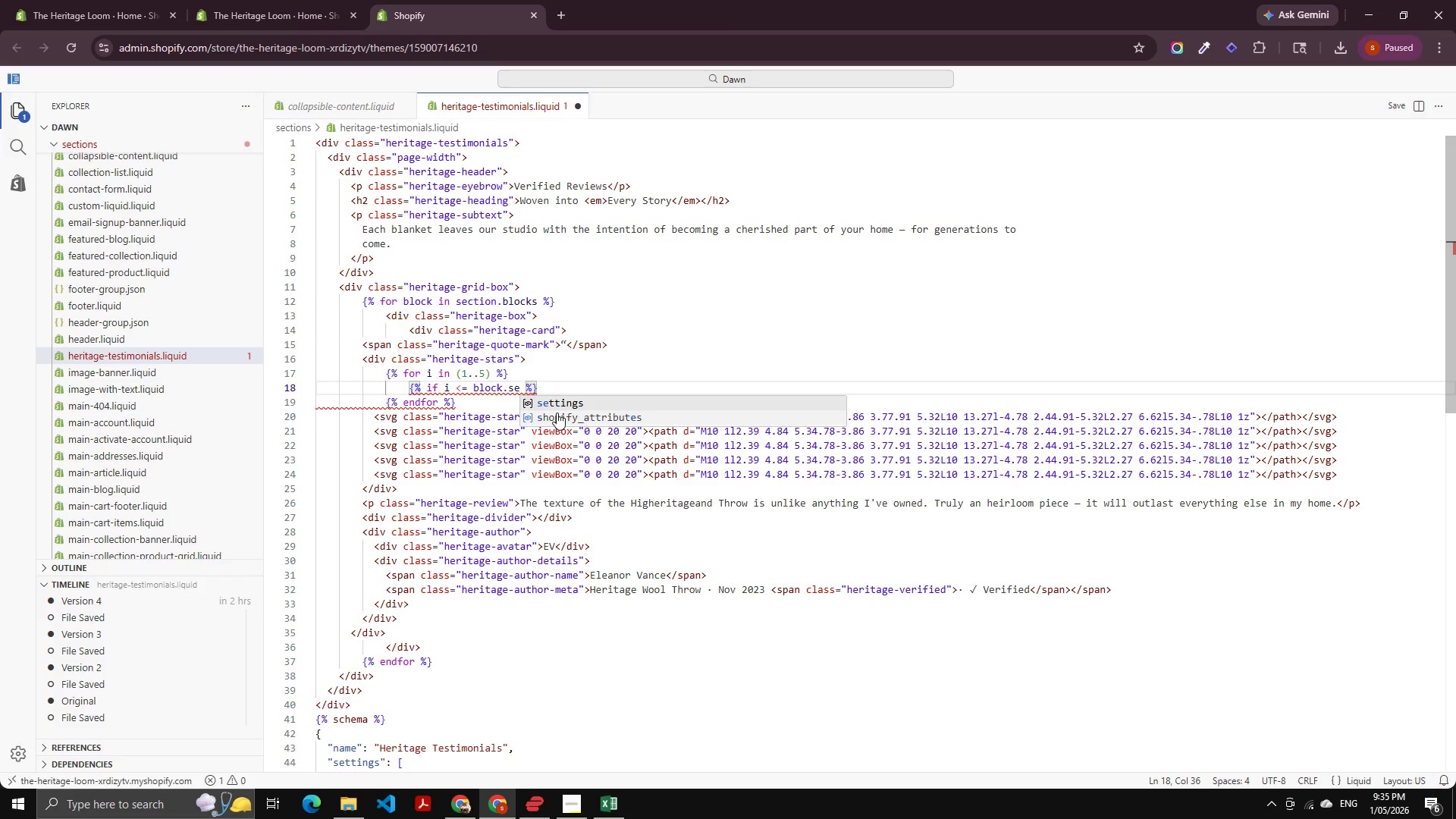 
key(Enter)
 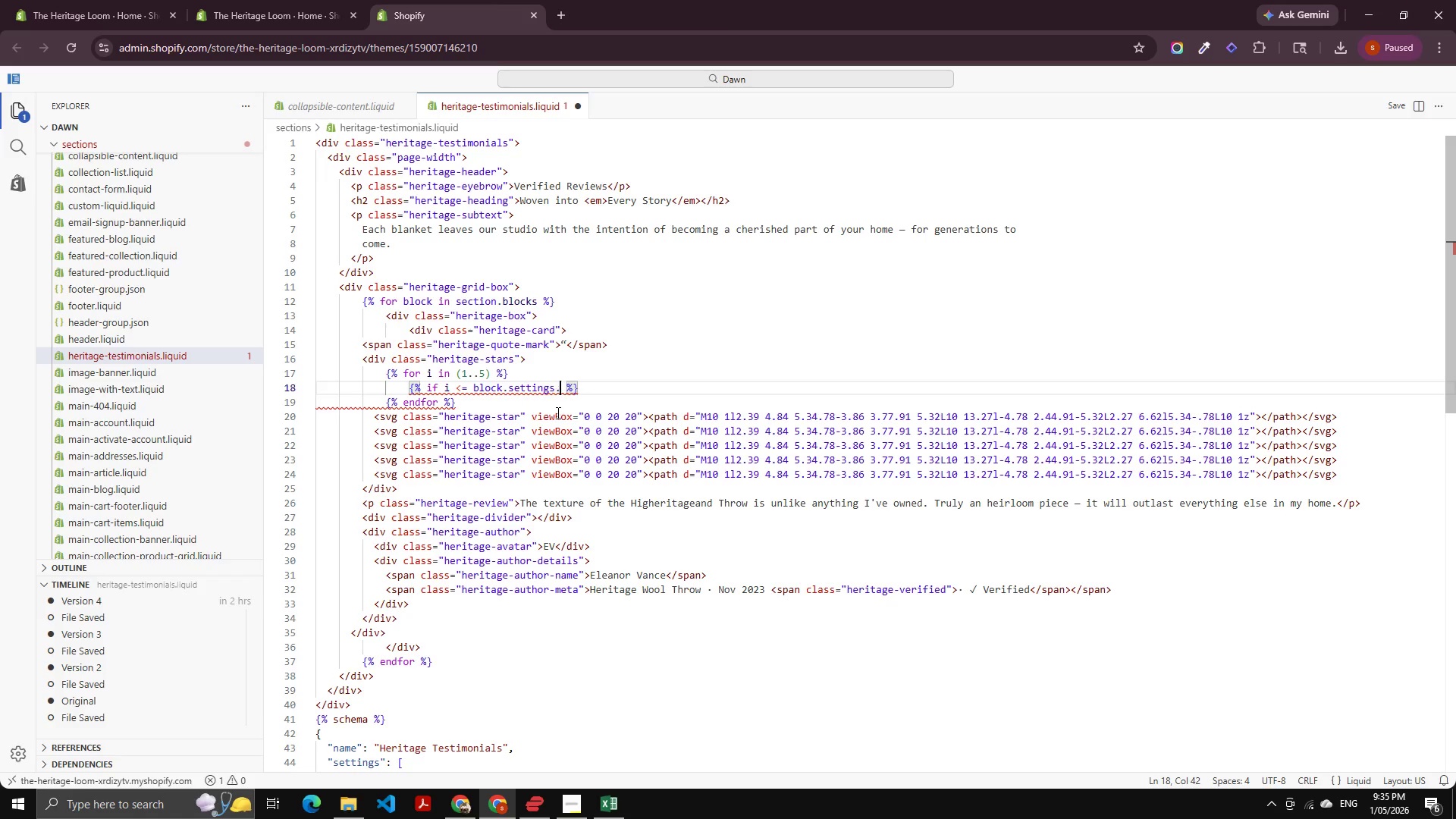 
type(.ri)
key(Backspace)
key(Backspace)
type(ting)
 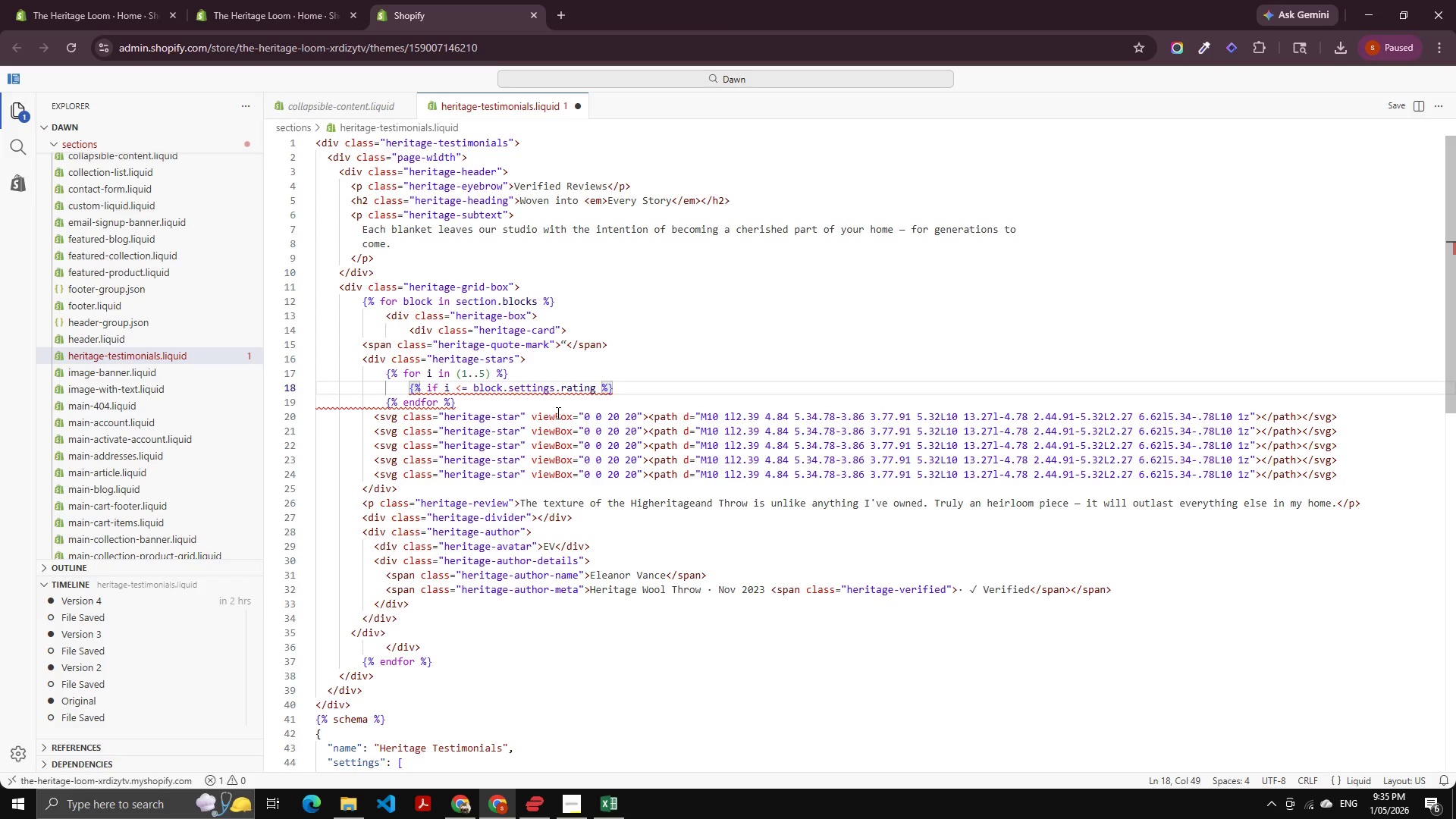 
hold_key(key=A, duration=3.14)
 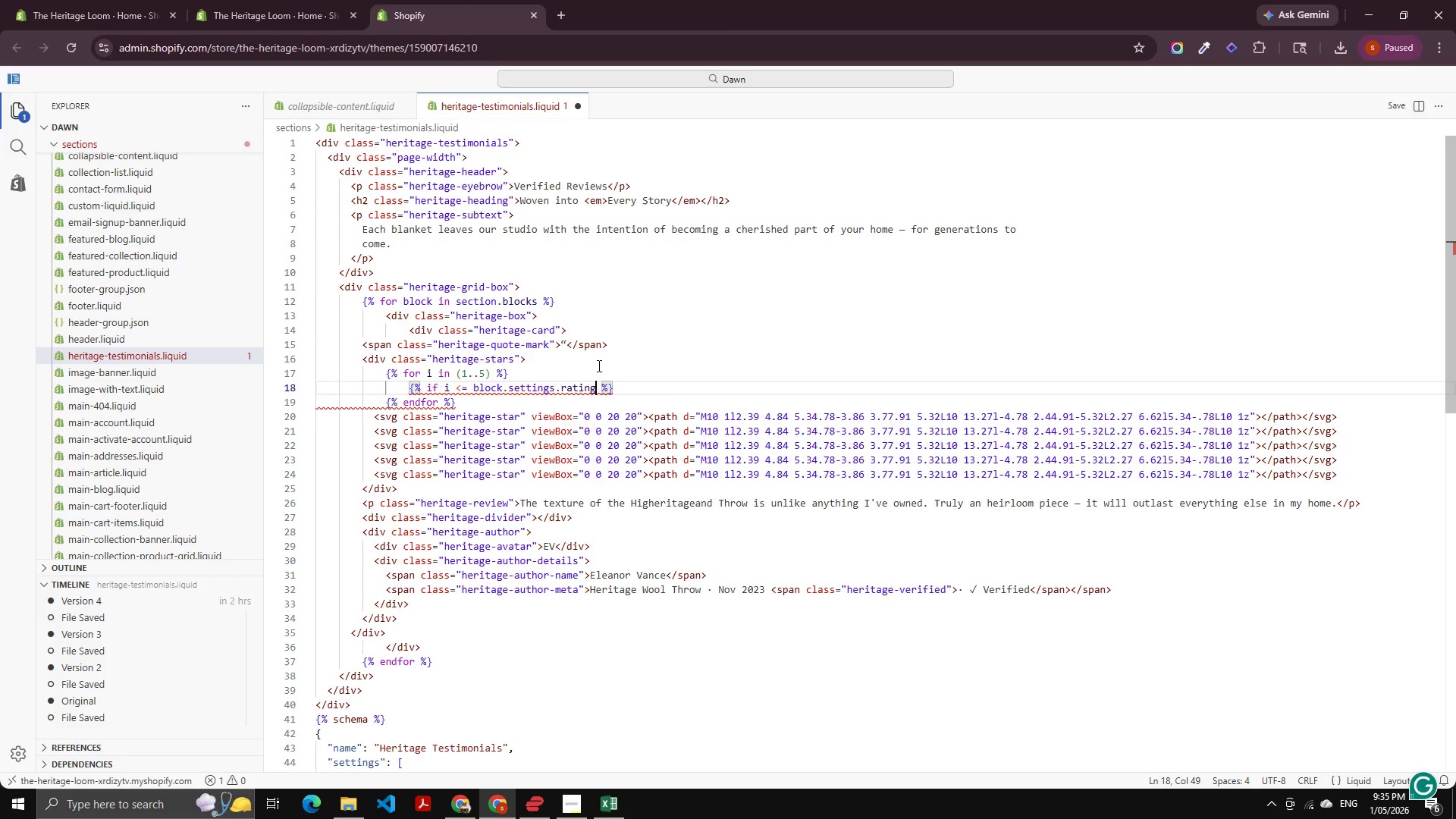 
double_click([665, 386])
 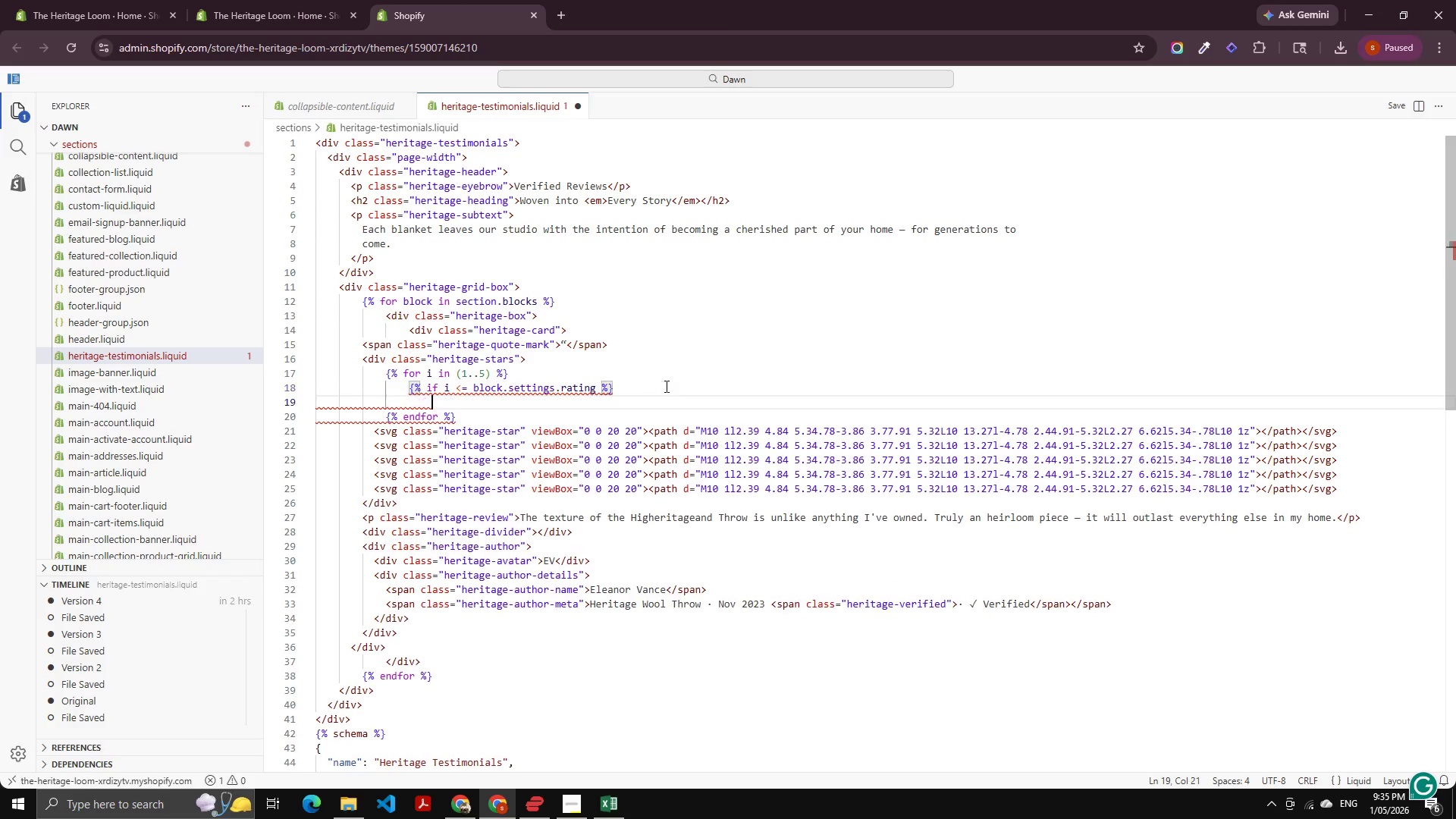 
key(Enter)
 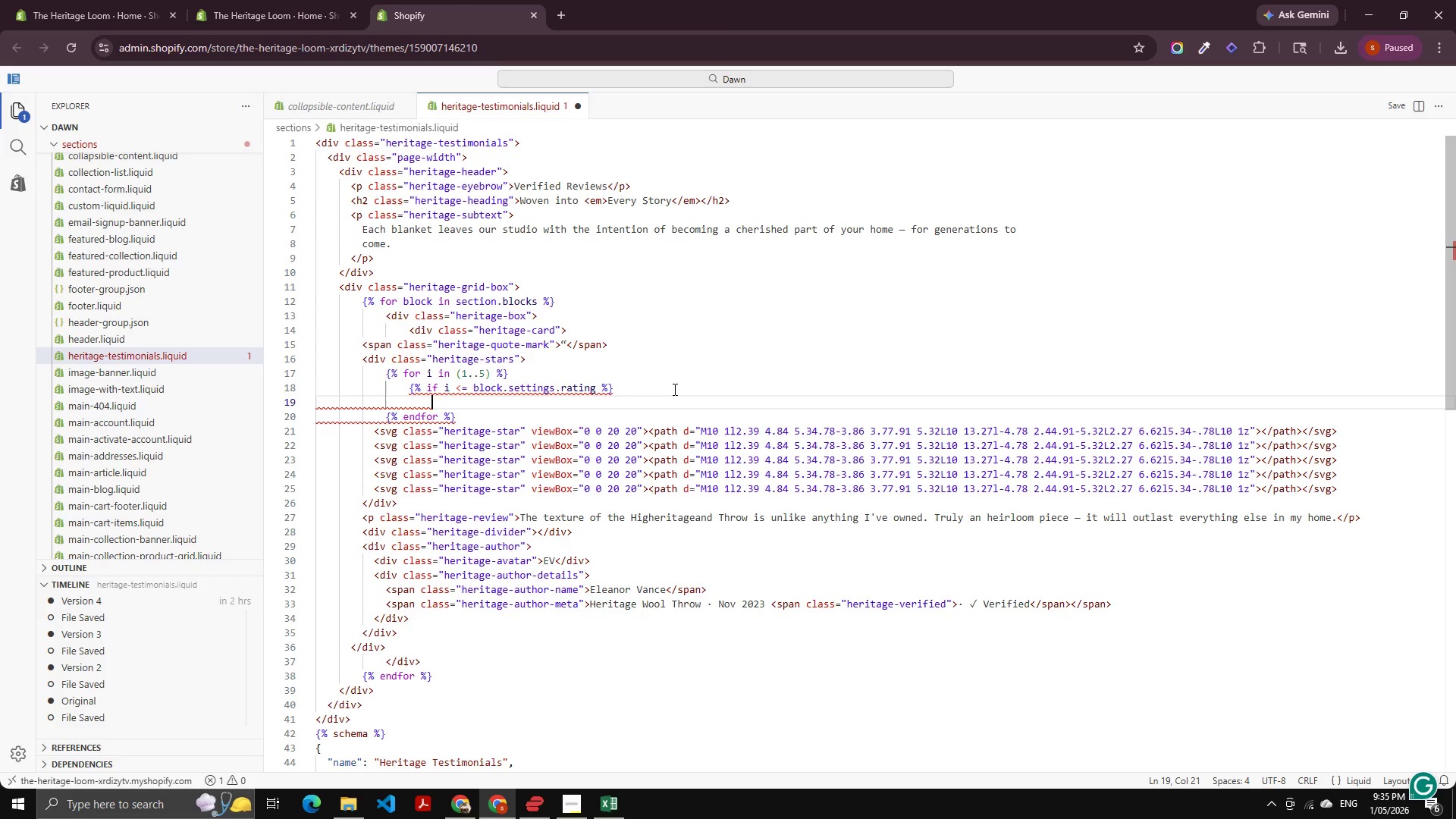 
key(Backspace)
type({%Endif)
 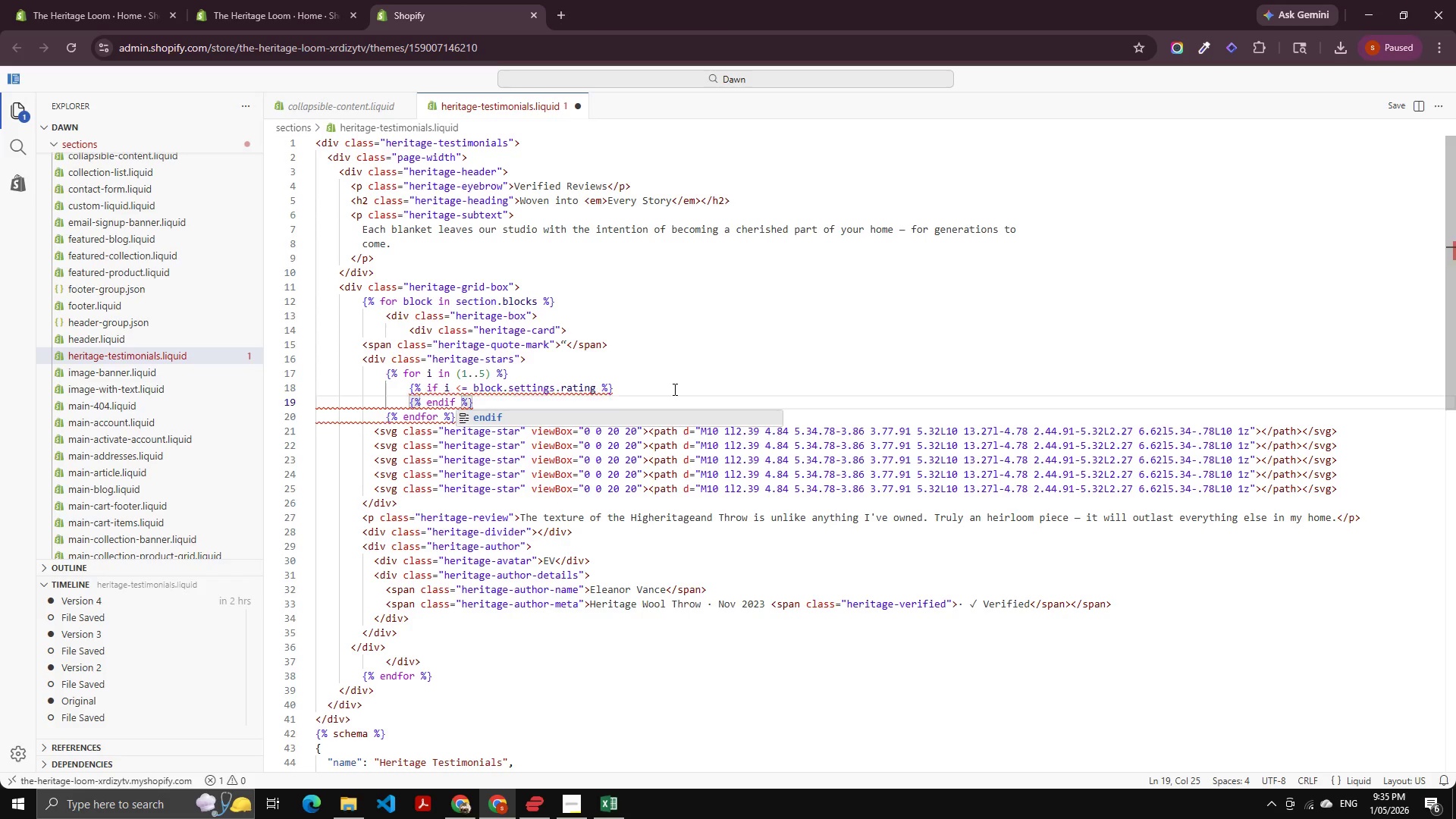 
double_click([675, 388])
 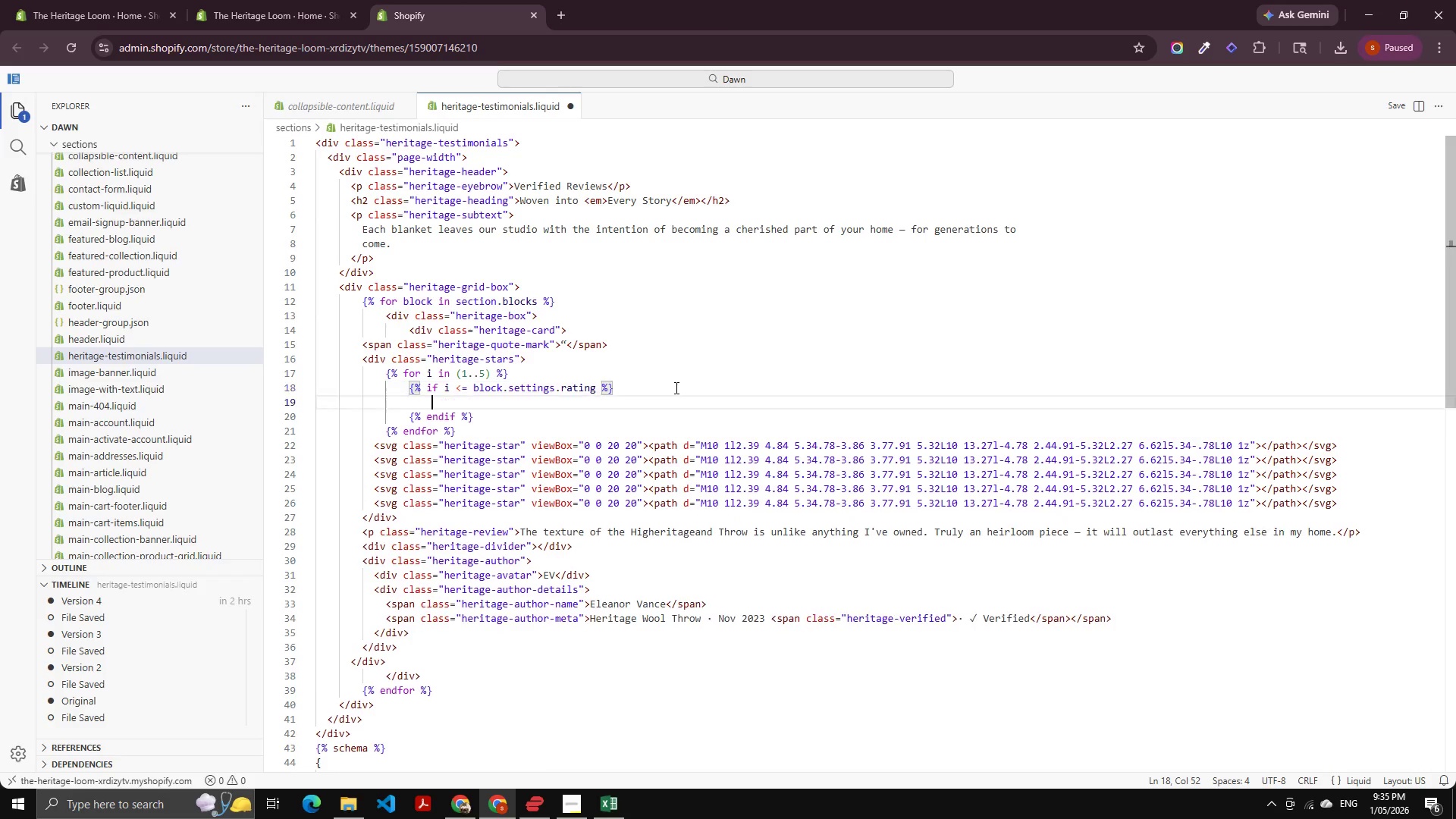 
key(Enter)
 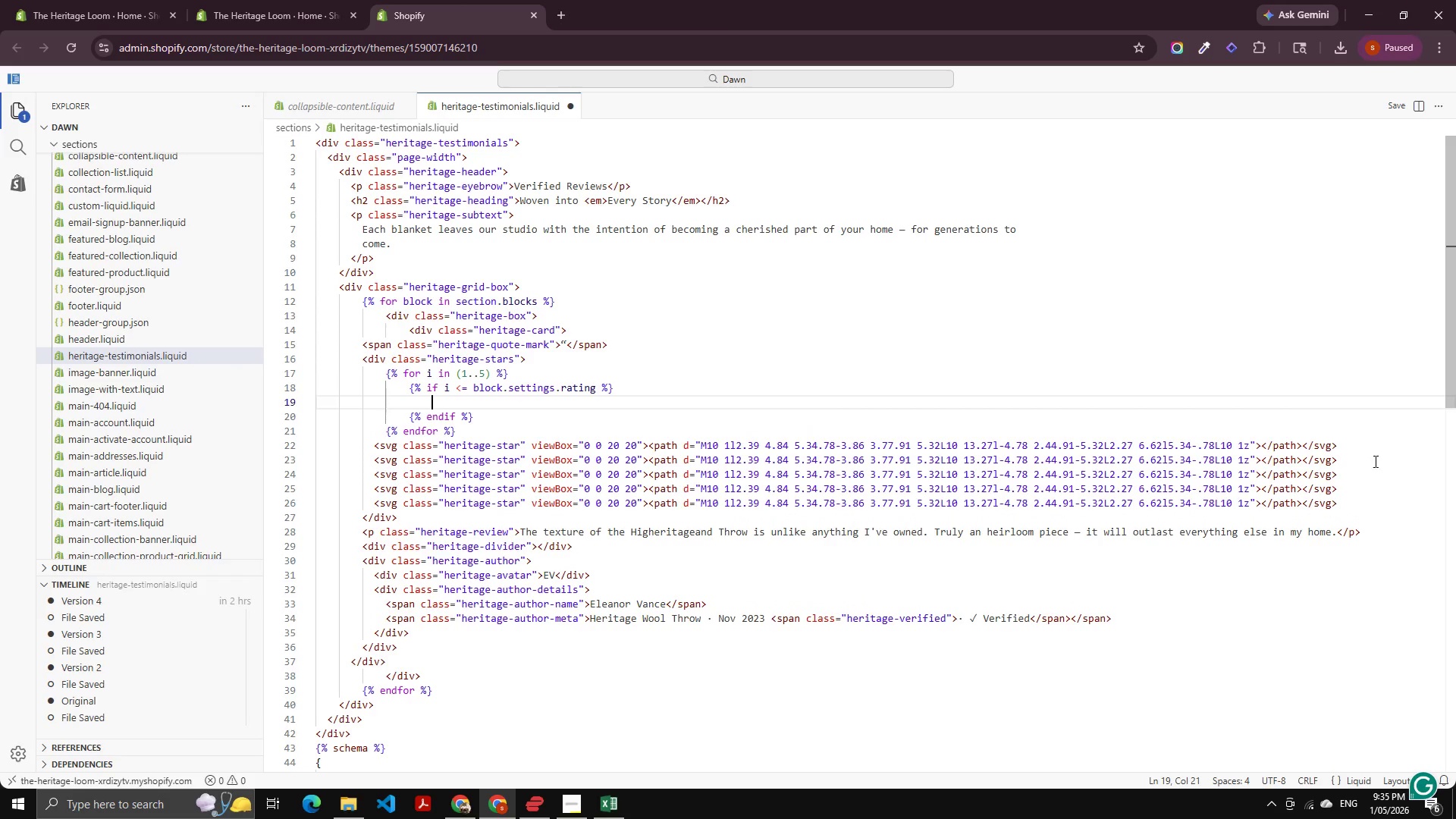 
left_click([1367, 453])
 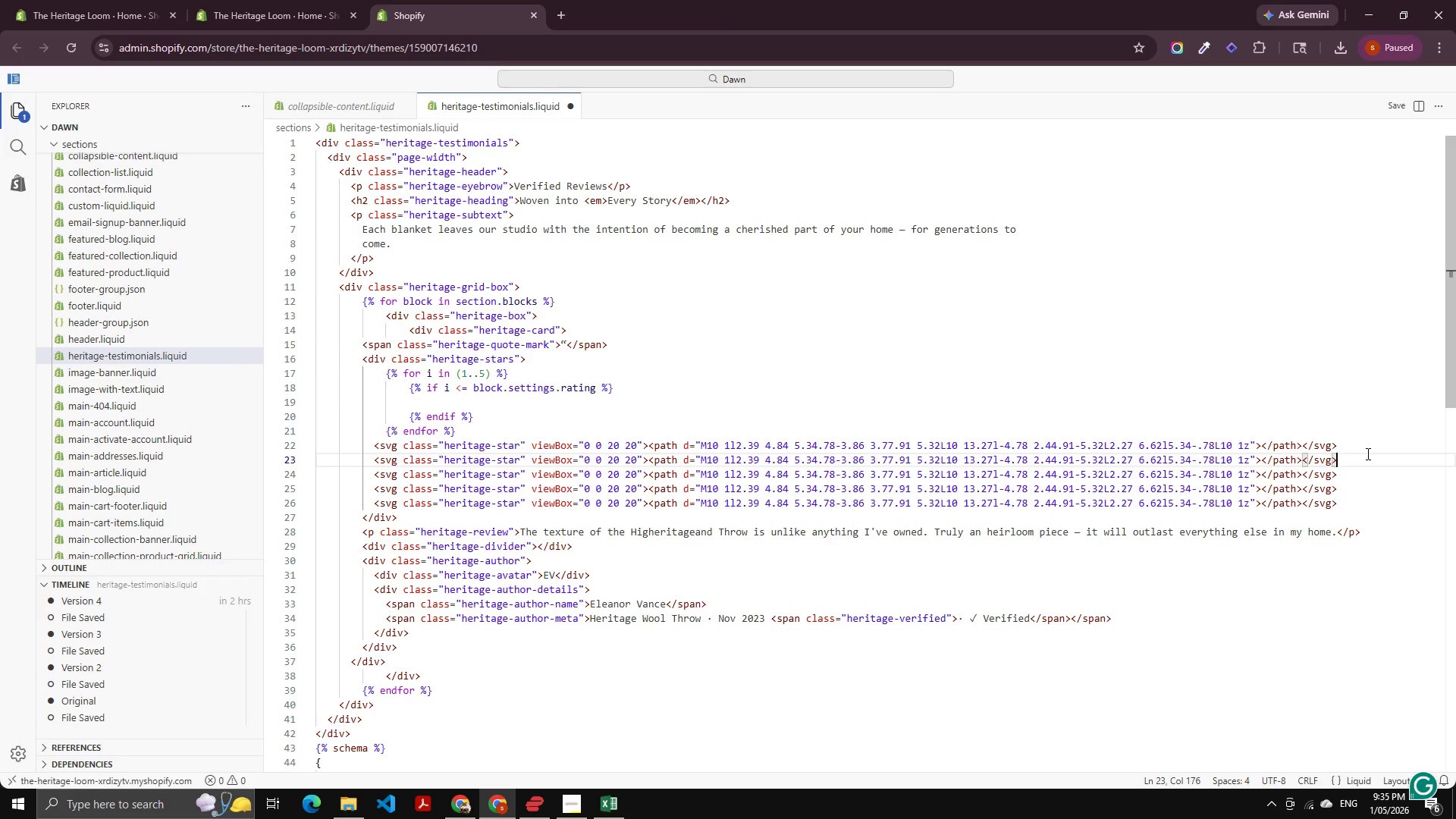 
left_click([1367, 453])
 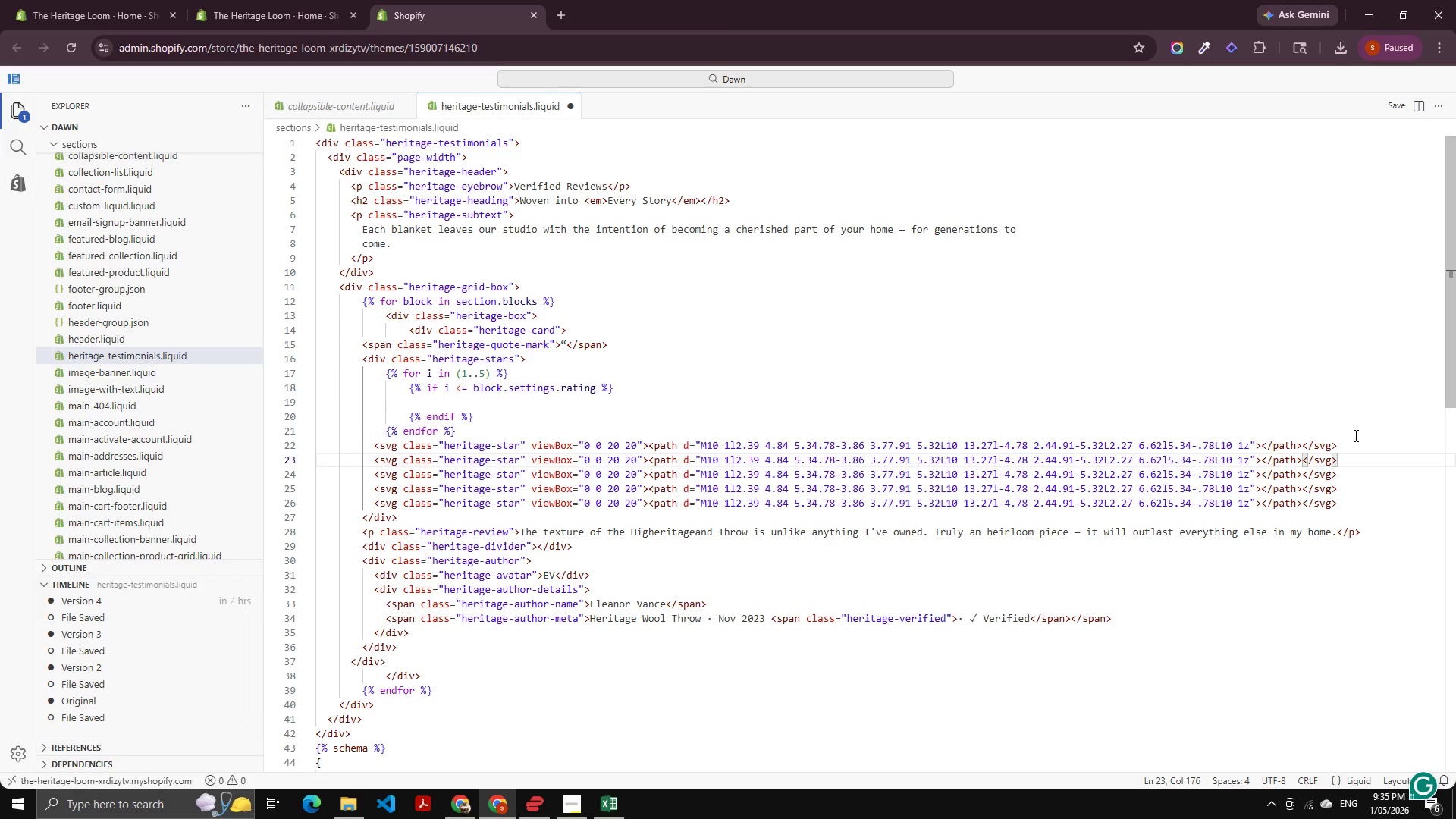 
left_click([1354, 435])
 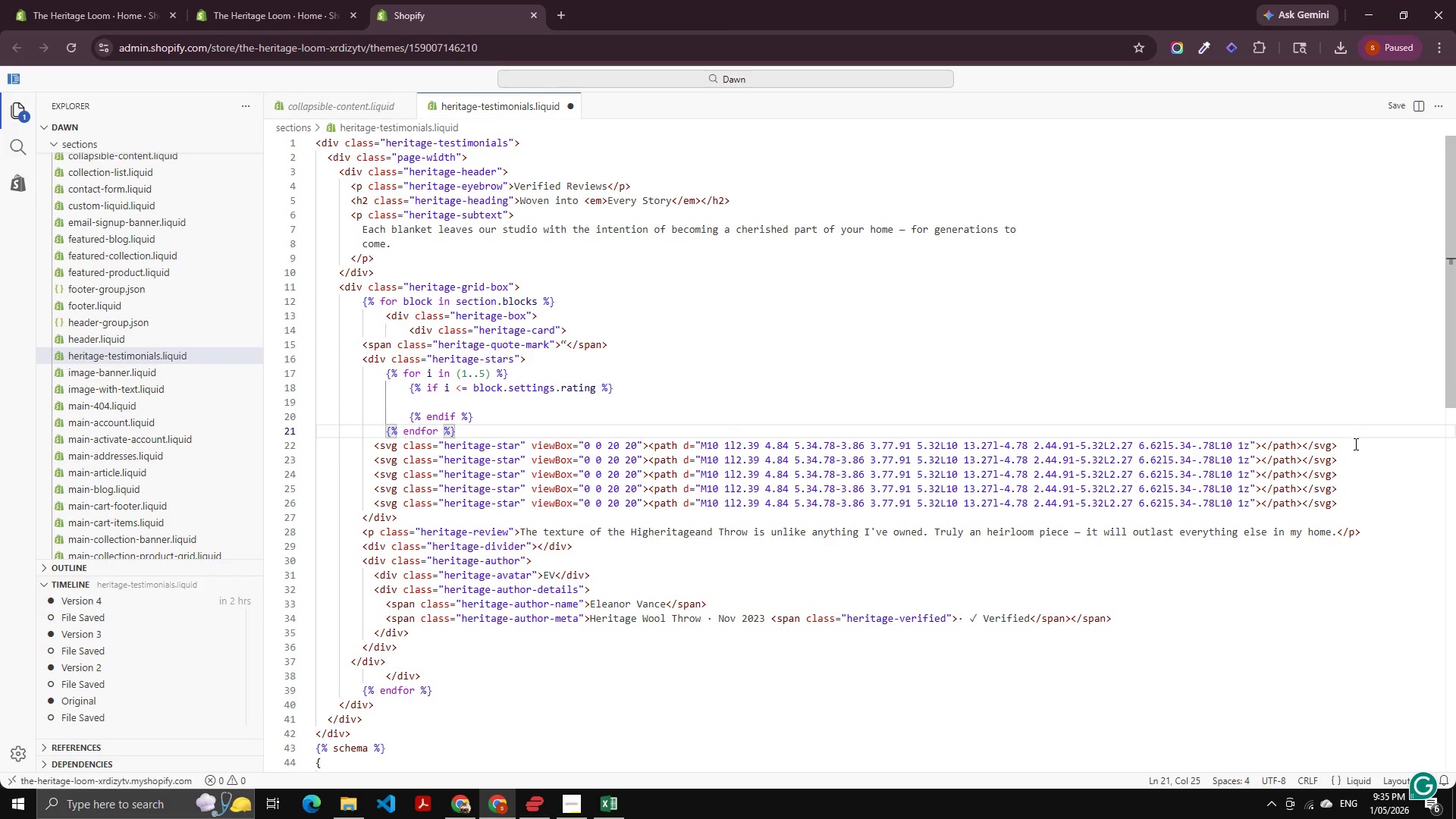 
left_click_drag(start_coordinate=[1354, 444], to_coordinate=[353, 451])
 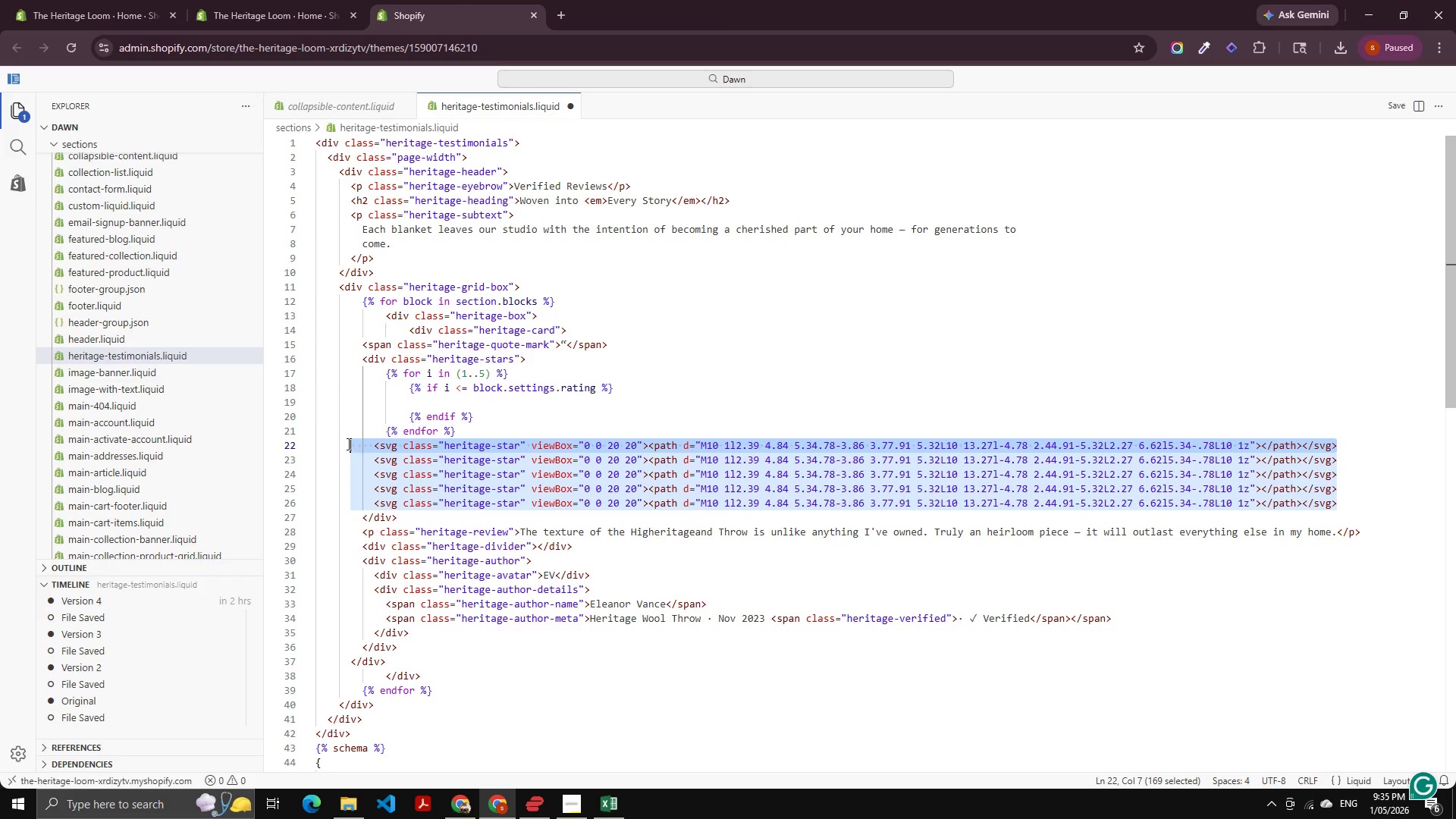 
key(Control+C)
 